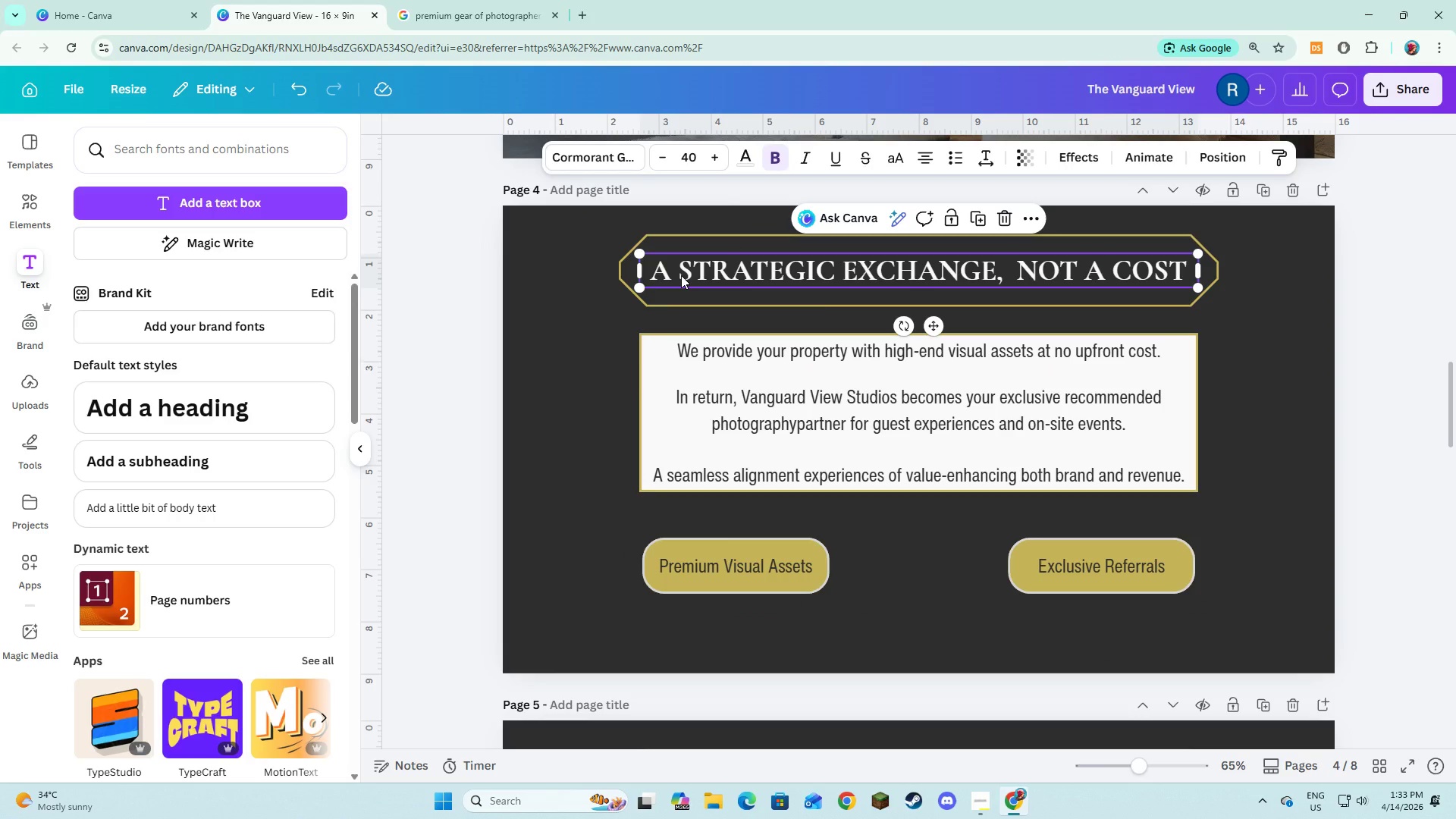 
key(Control+A)
 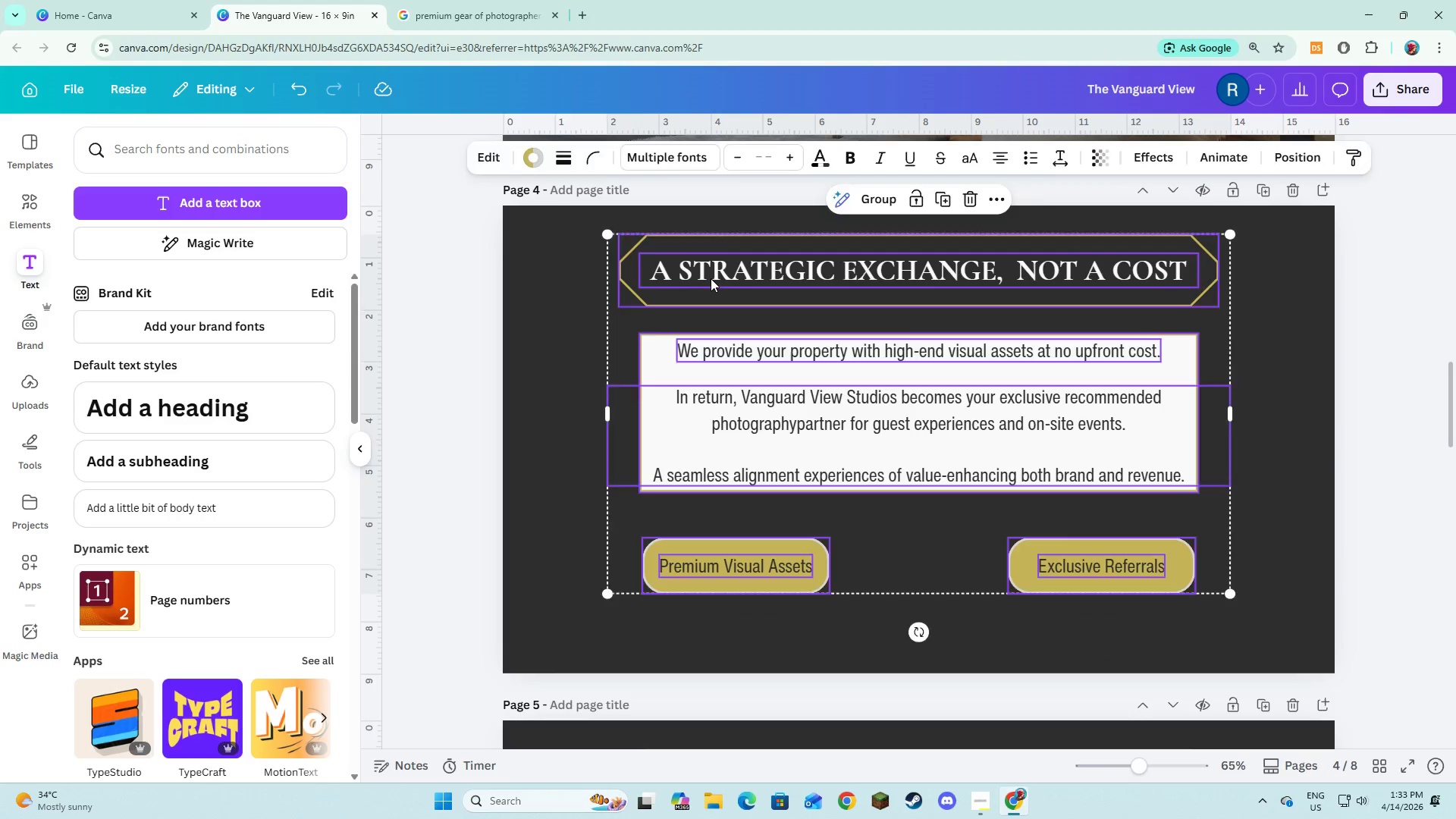 
double_click([711, 278])
 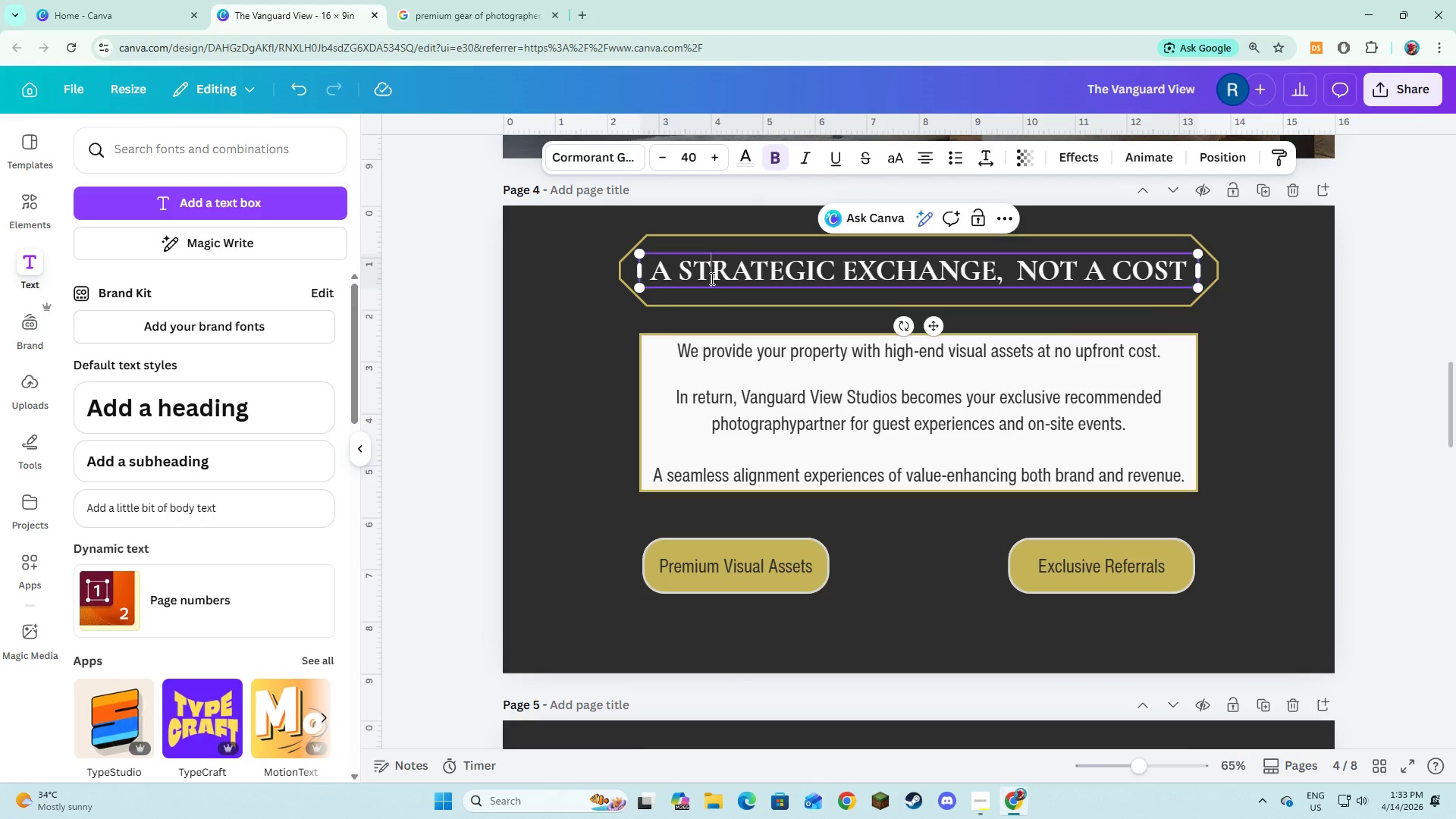 
key(Control+A)
 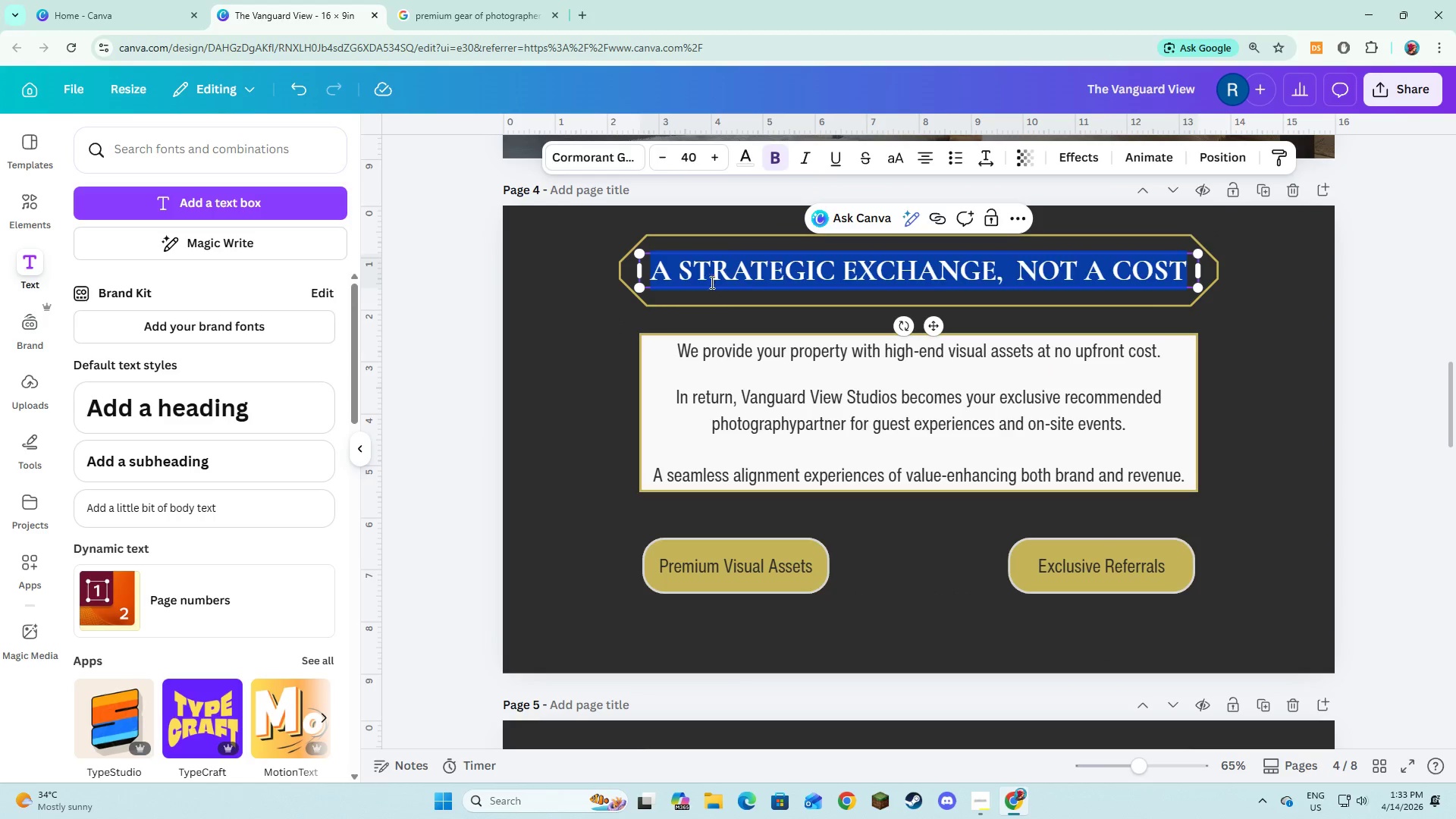 
key(Control+V)
 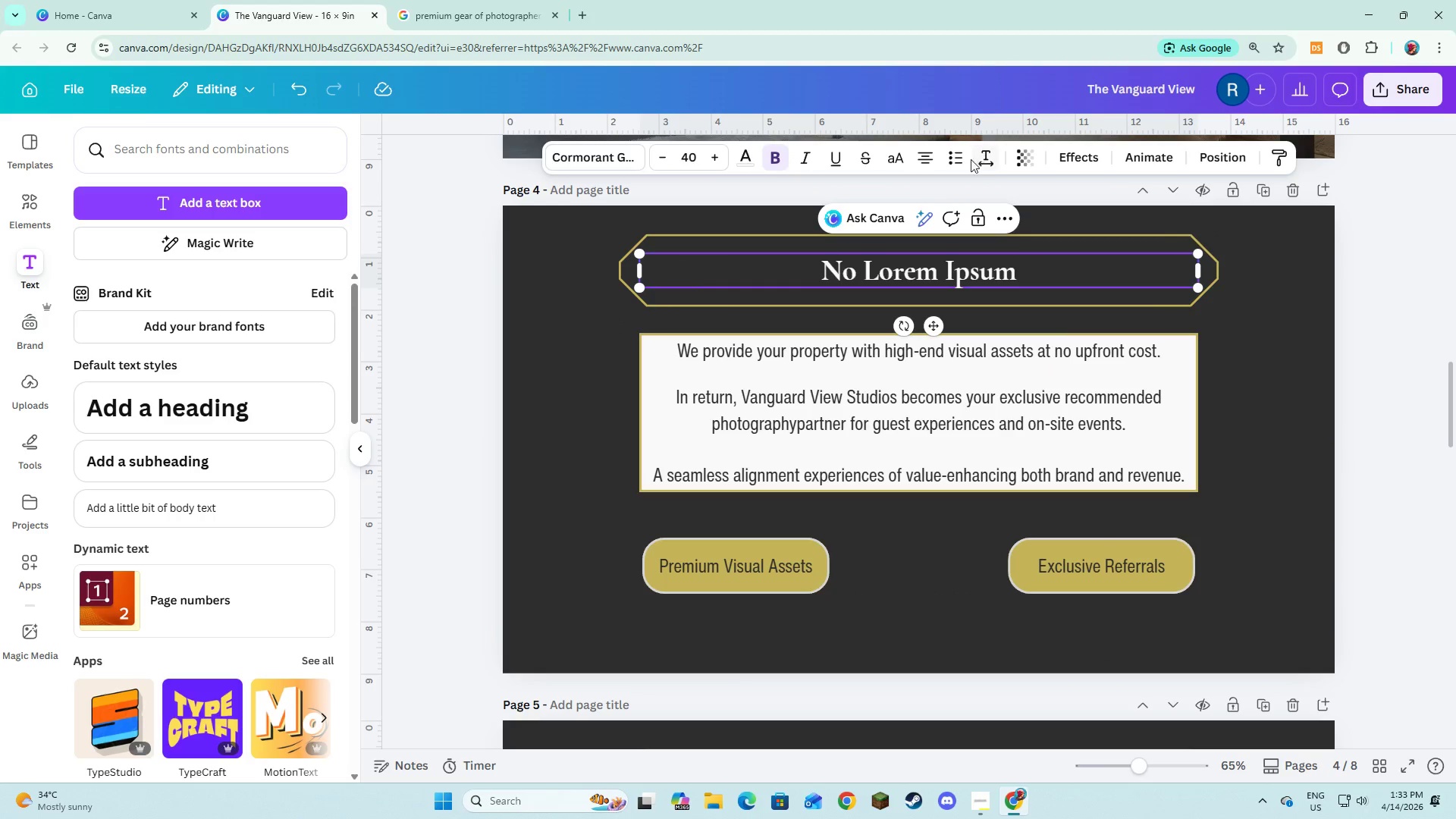 
key(Control+A)
 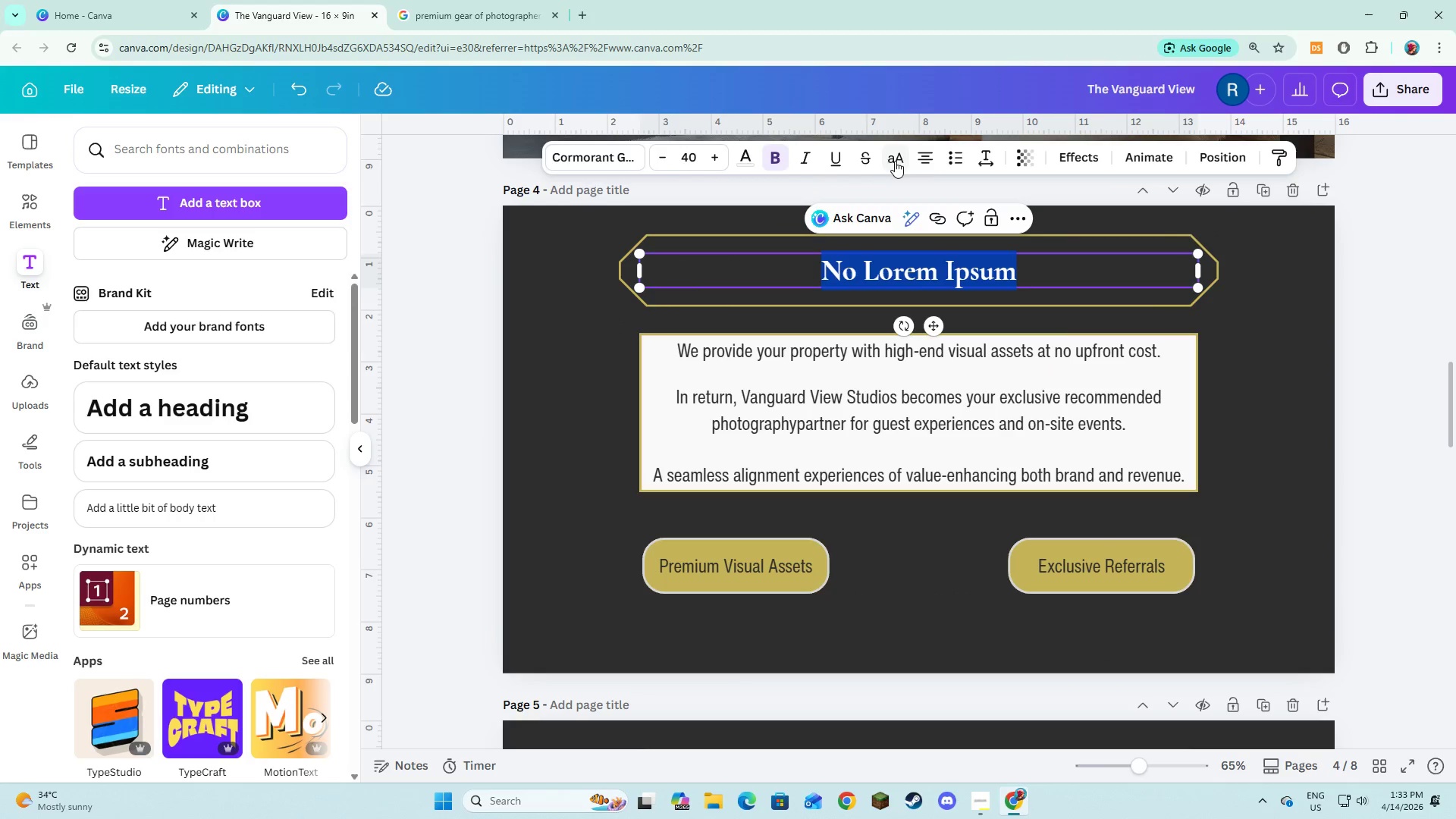 
left_click([896, 161])
 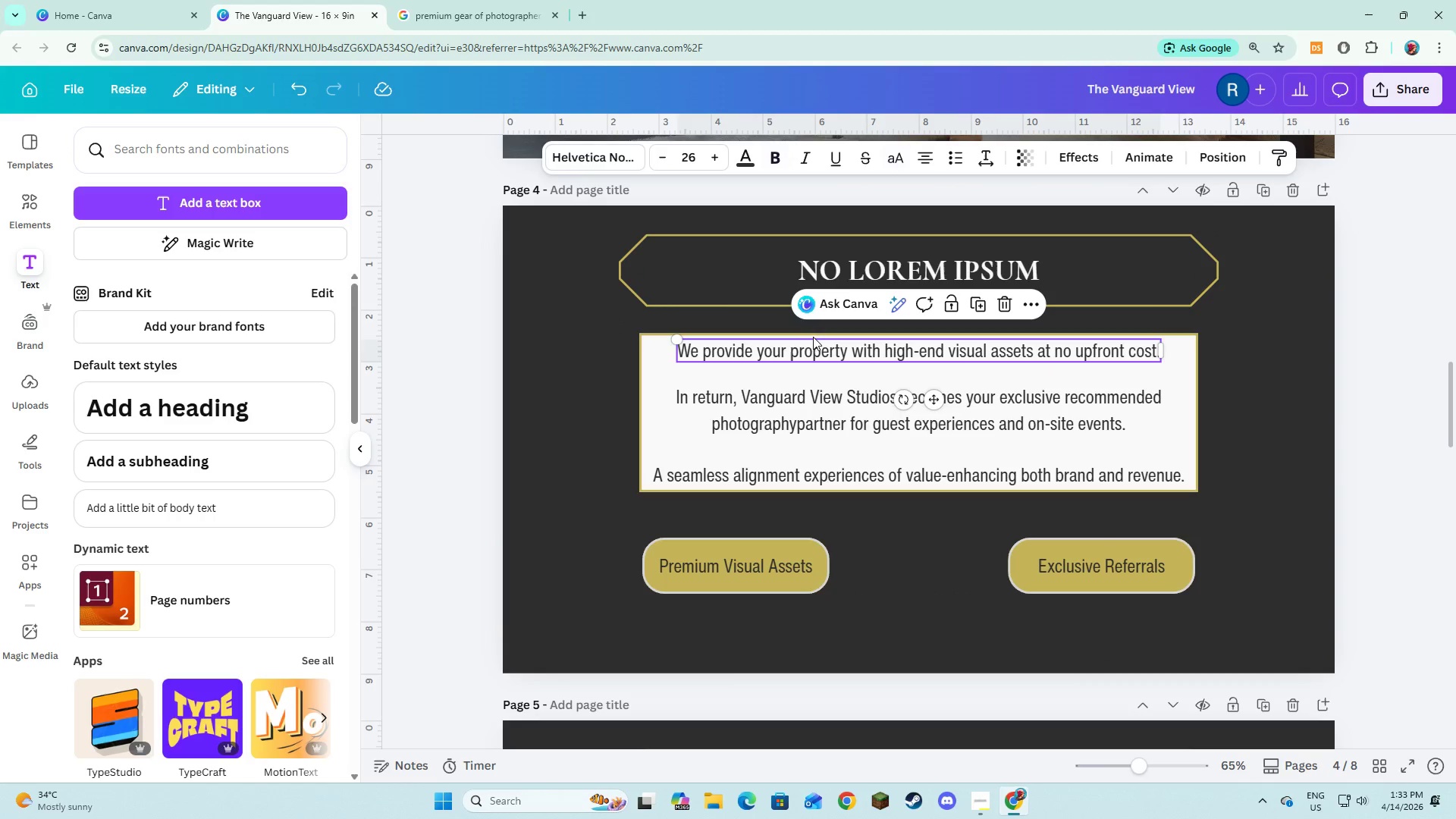 
double_click([799, 343])
 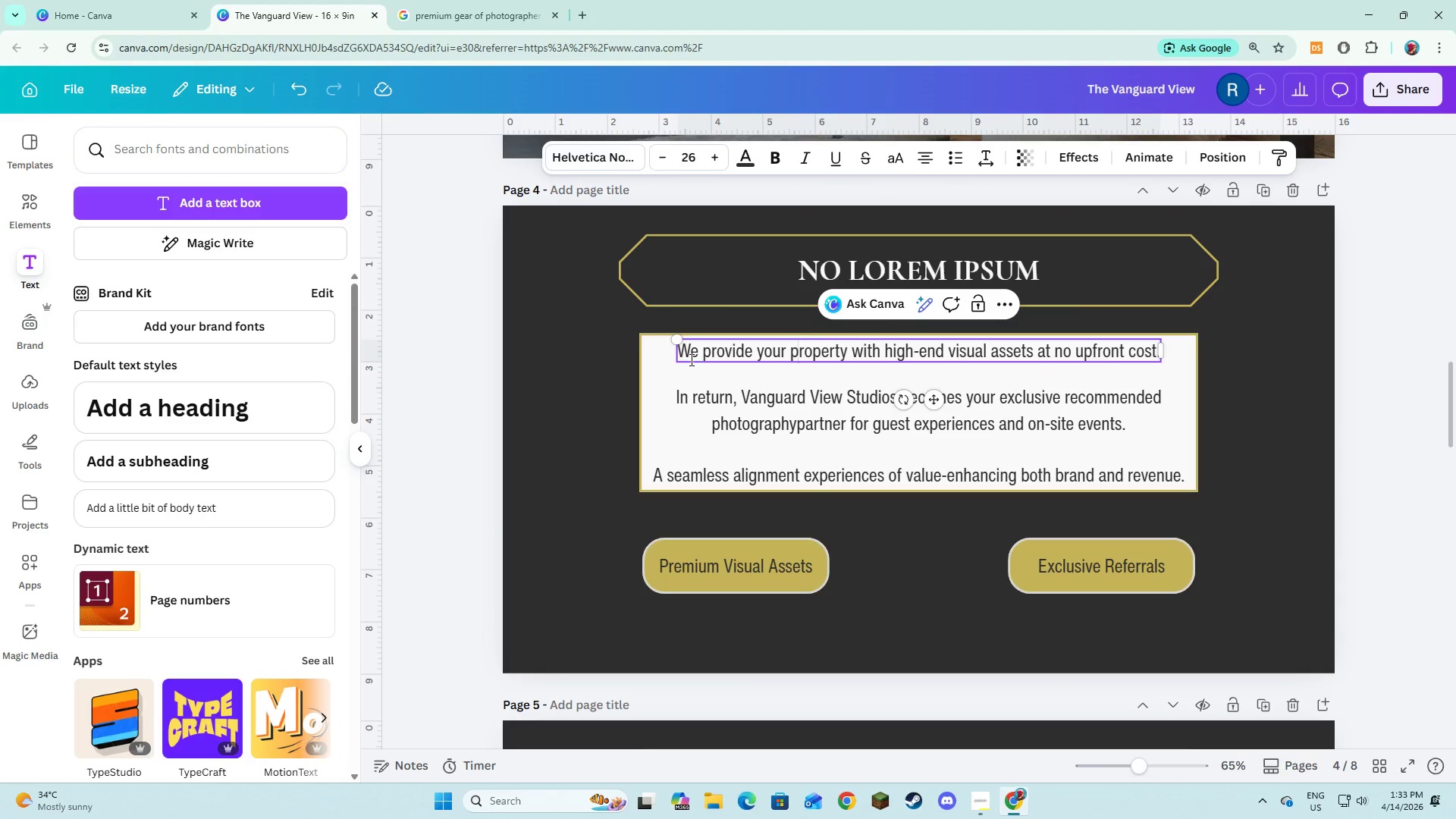 
left_click([690, 359])
 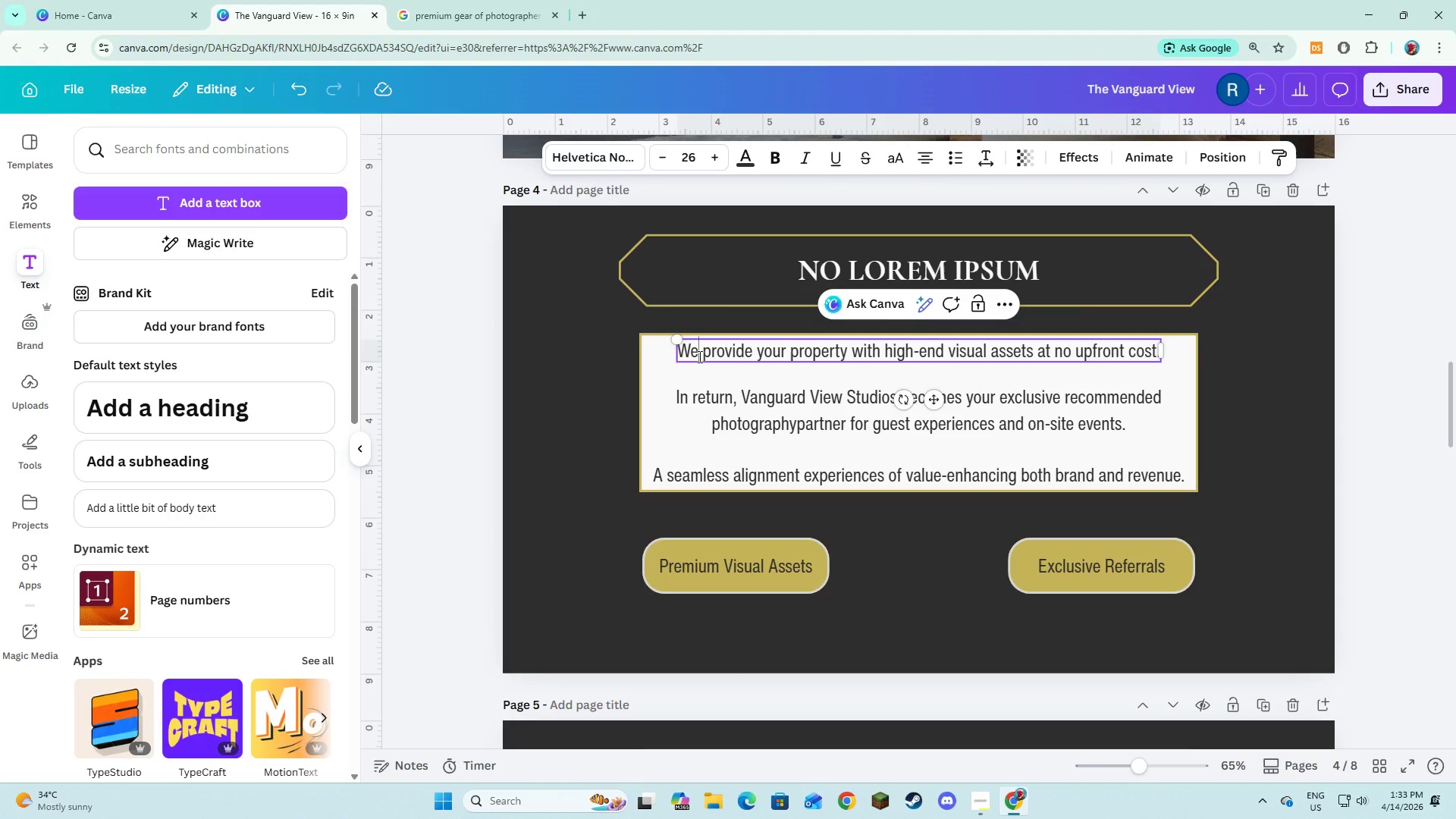 
left_click_drag(start_coordinate=[698, 356], to_coordinate=[673, 356])
 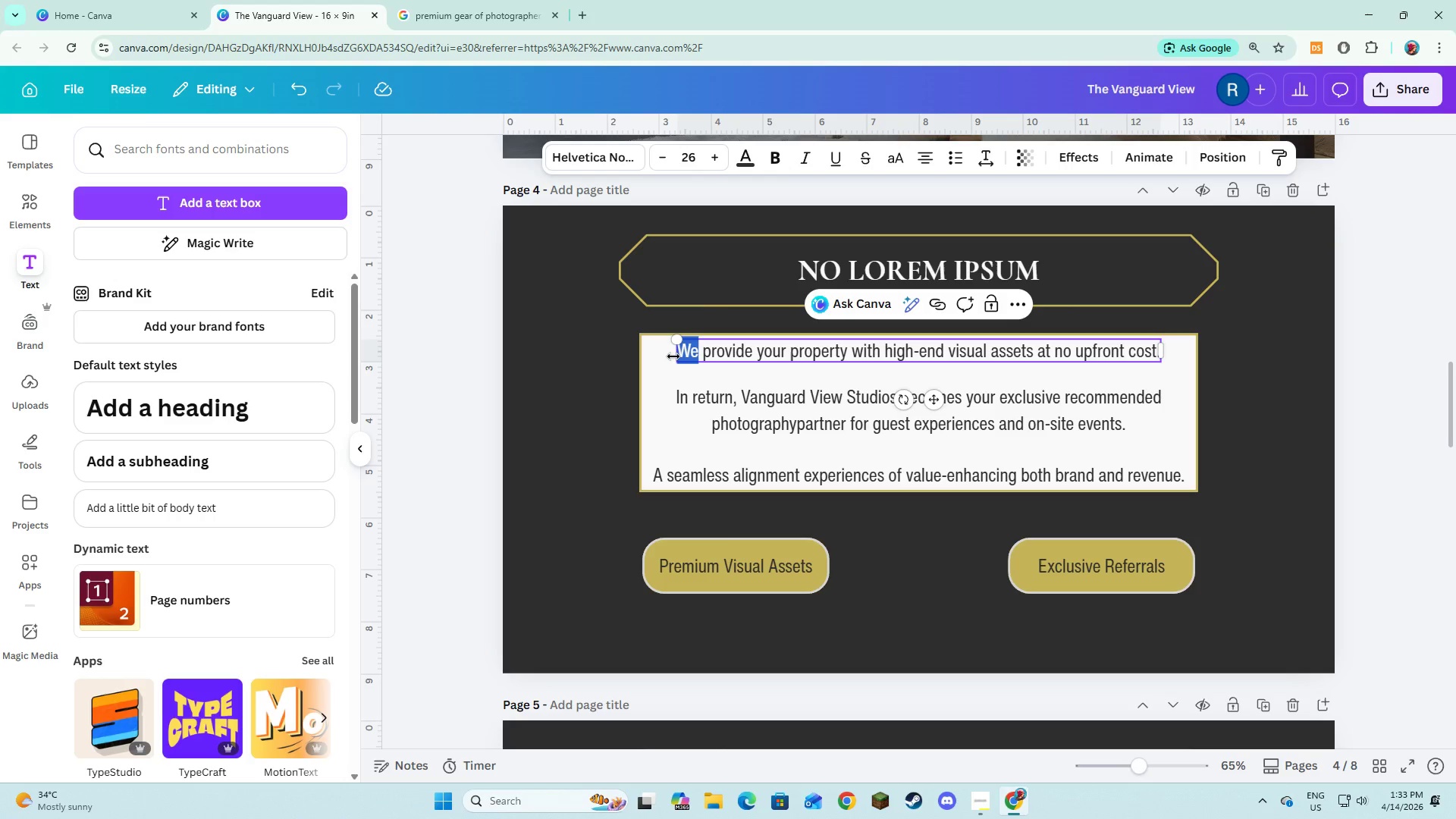 
key(Control+V)
 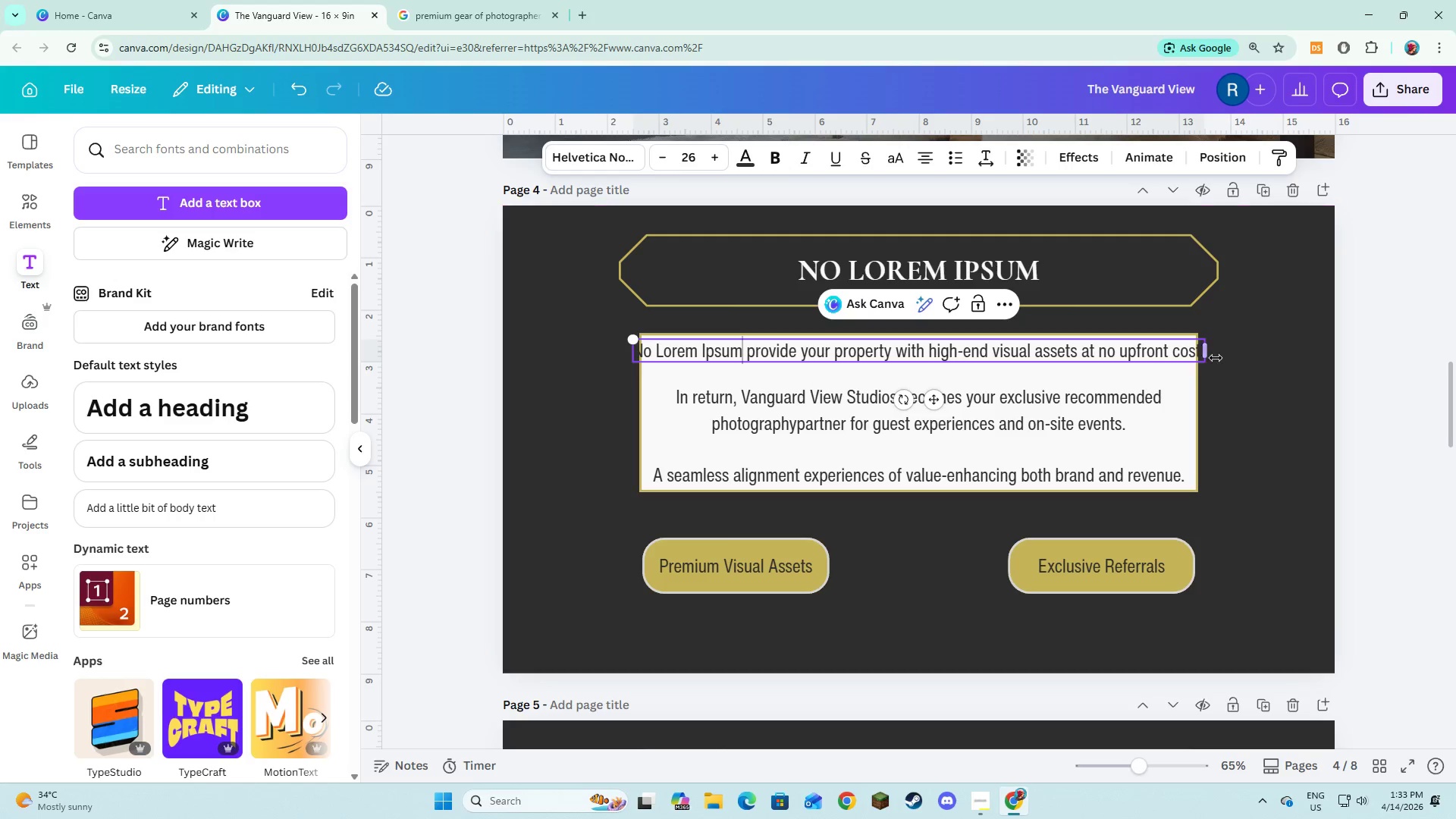 
left_click_drag(start_coordinate=[1211, 356], to_coordinate=[1204, 364])
 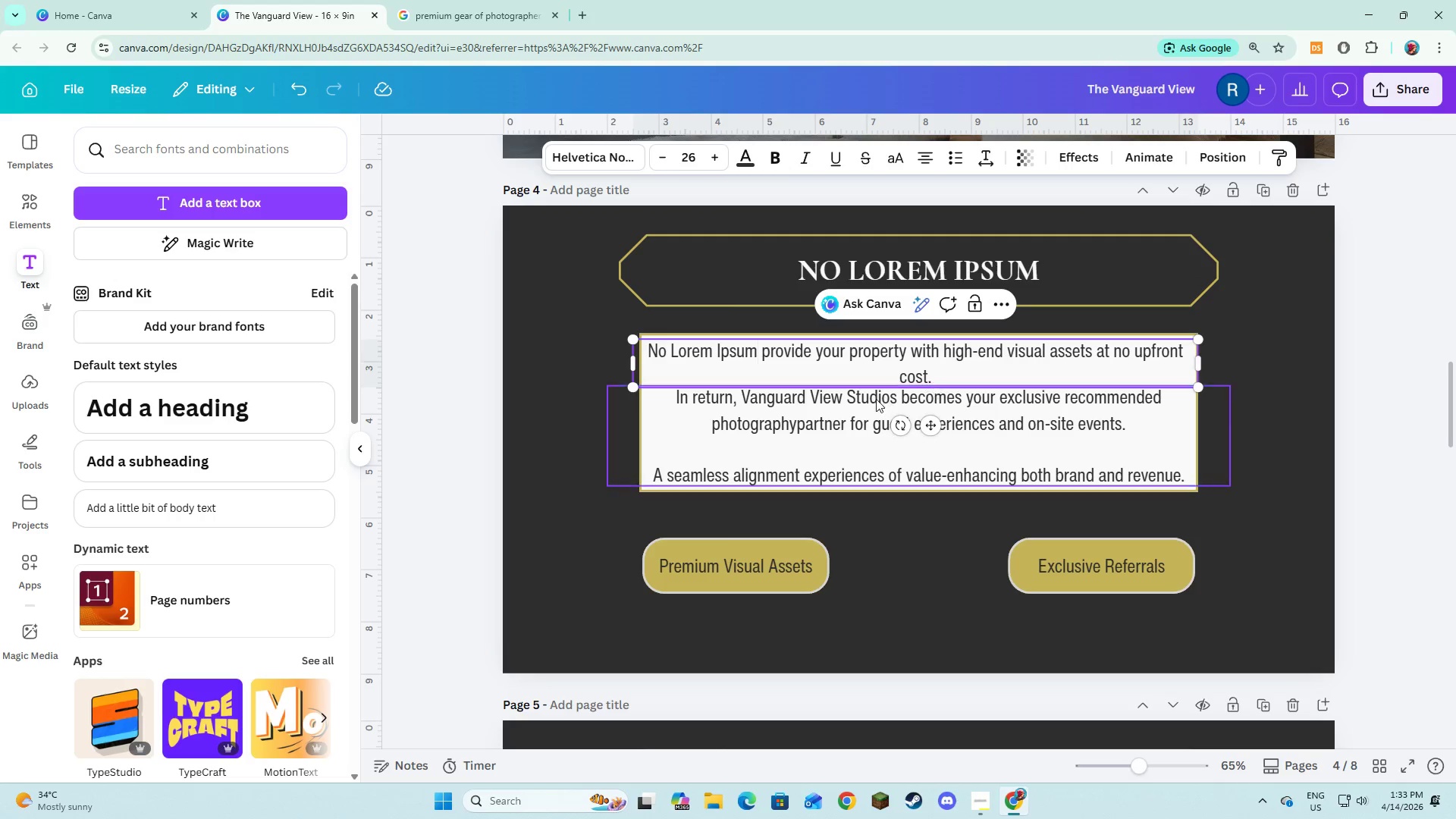 
left_click([876, 399])
 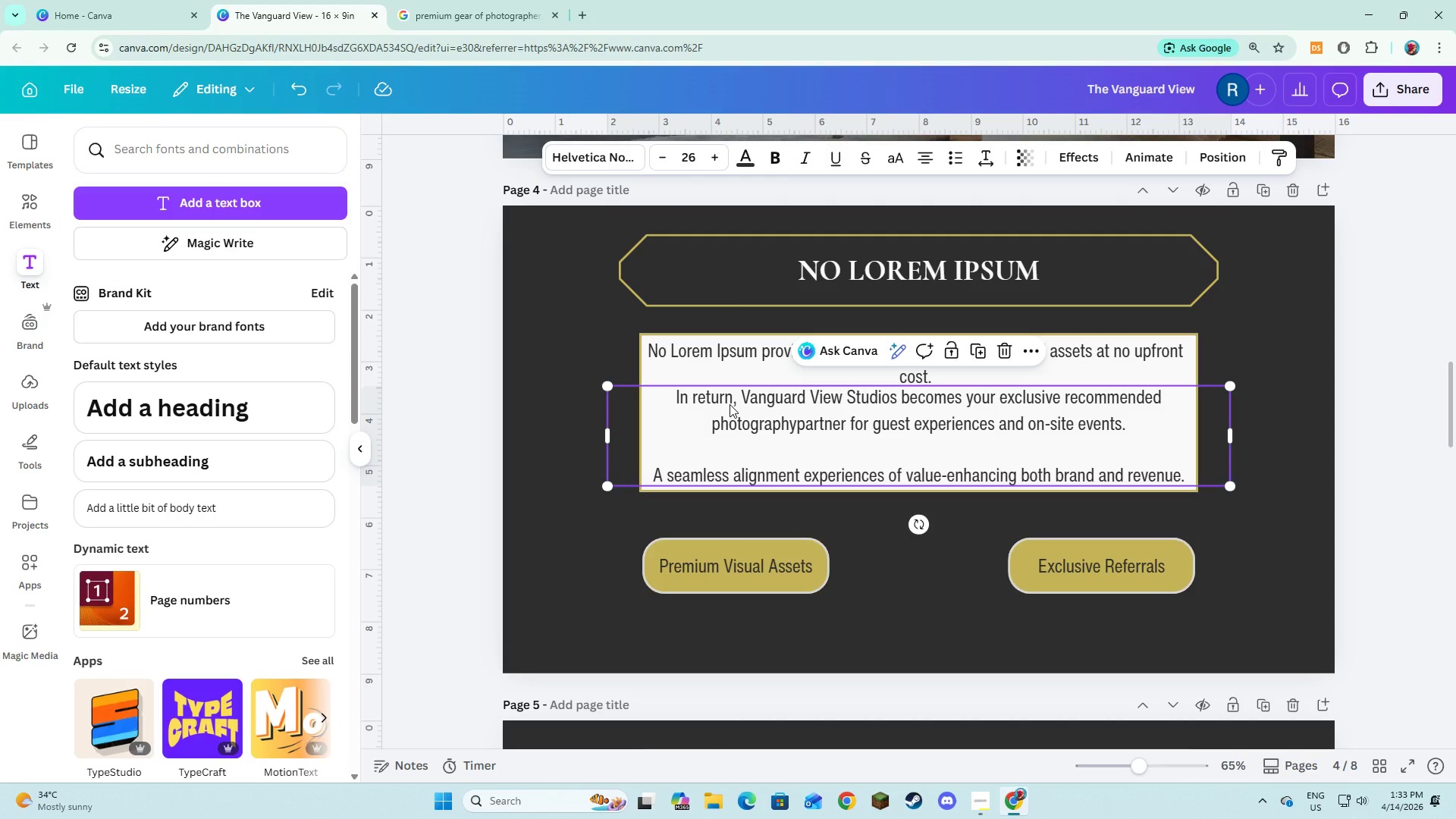 
double_click([730, 404])
 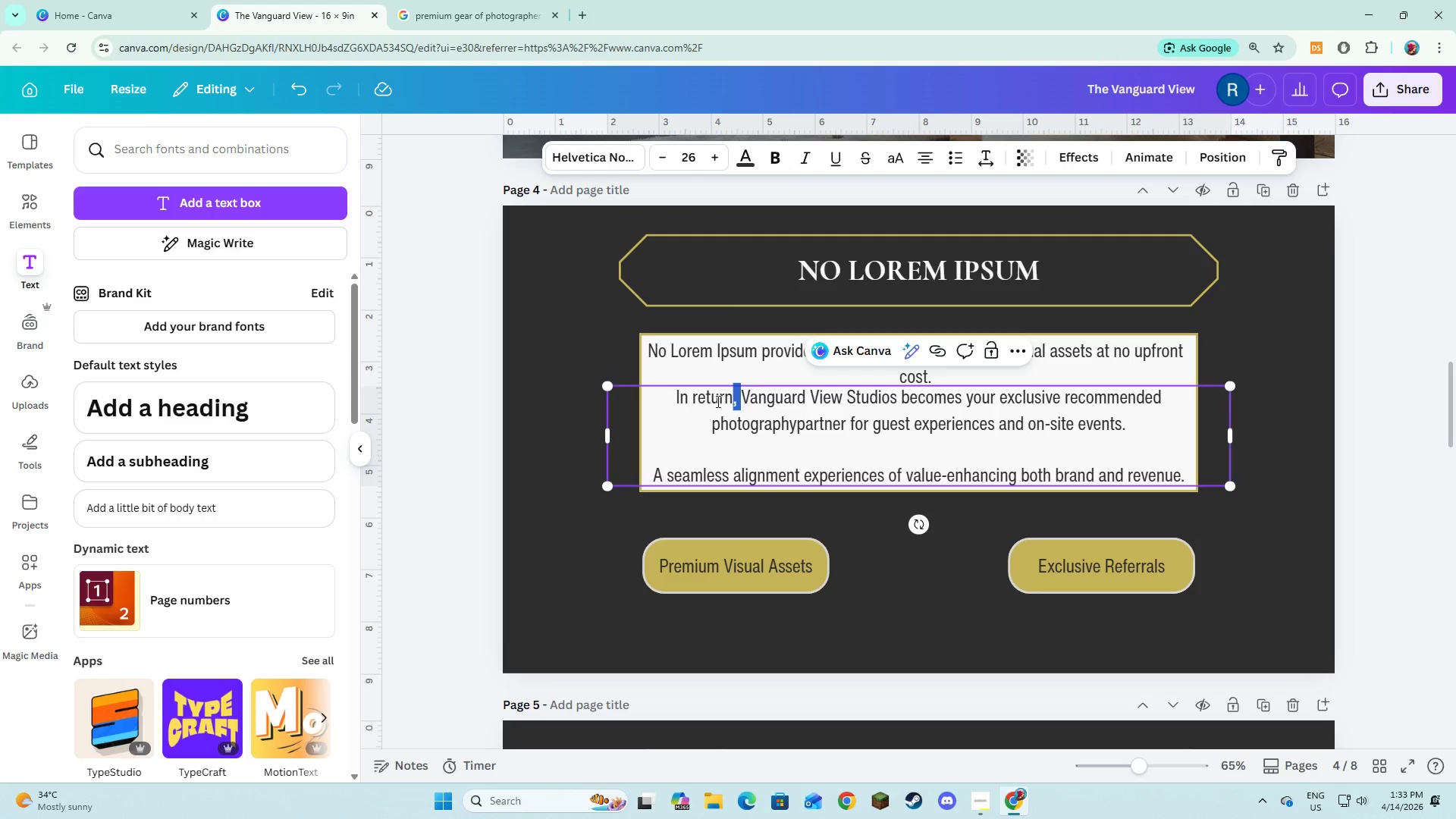 
left_click([718, 401])
 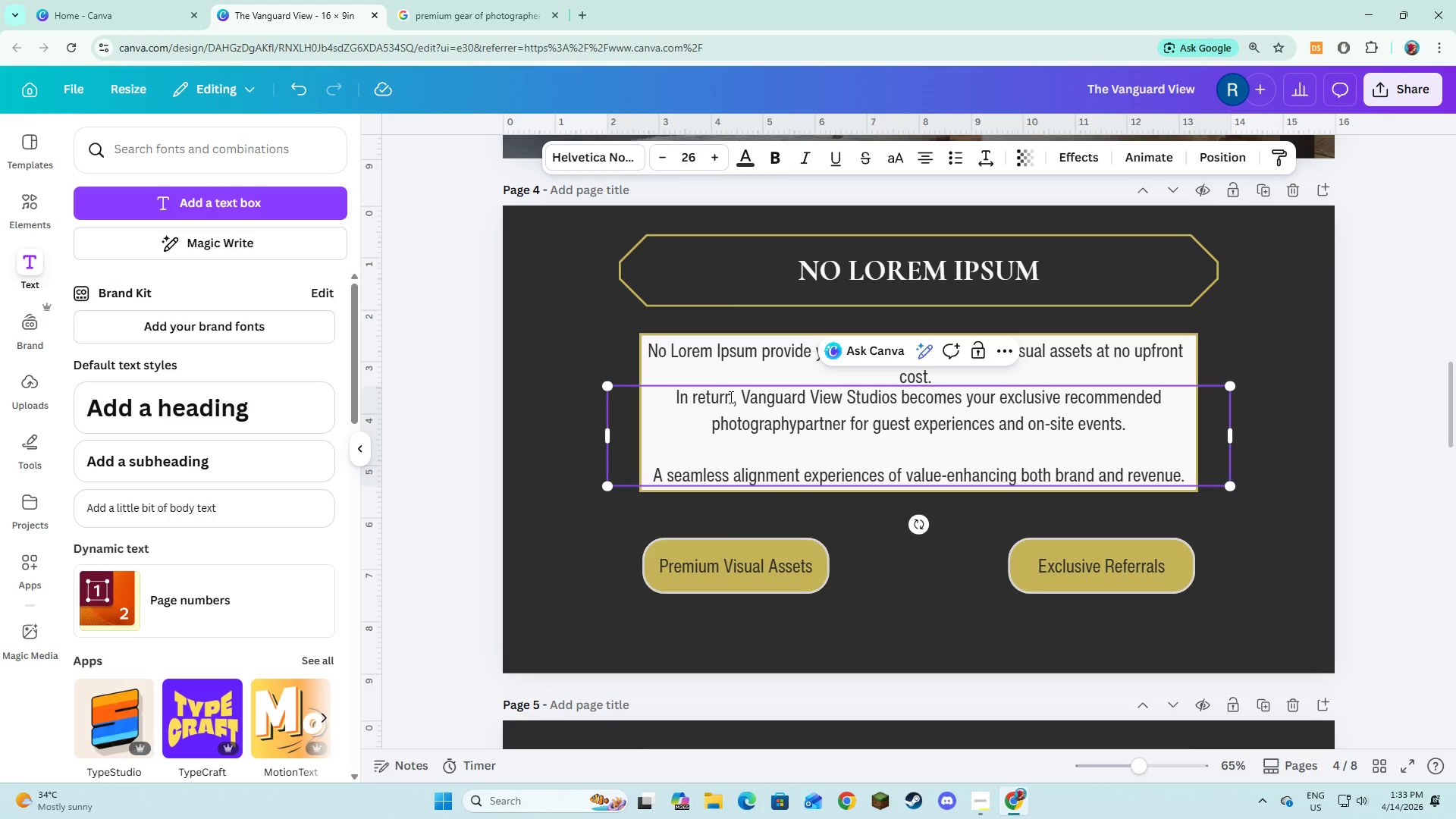 
left_click_drag(start_coordinate=[730, 397], to_coordinate=[677, 391])
 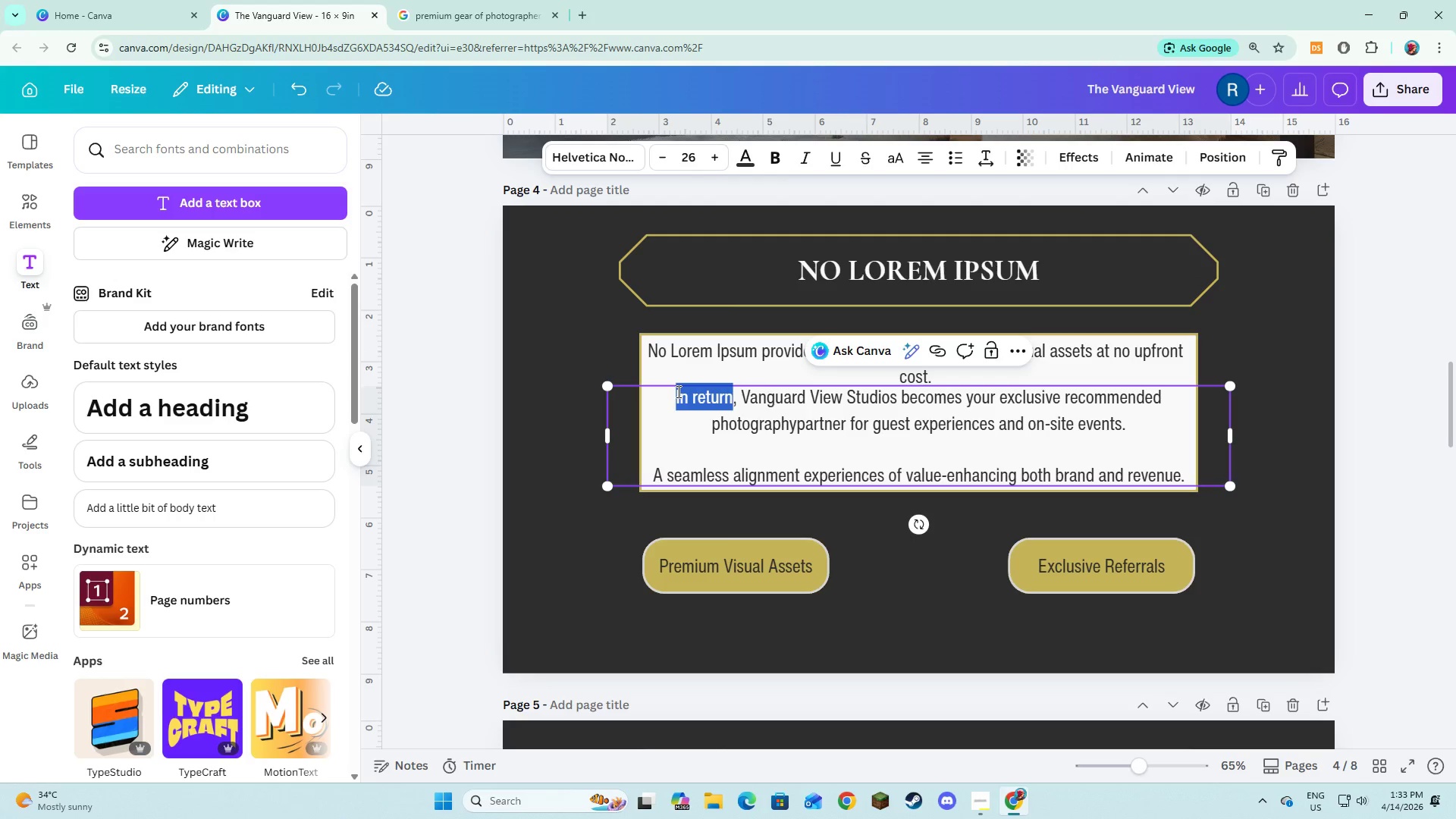 
key(Control+V)
 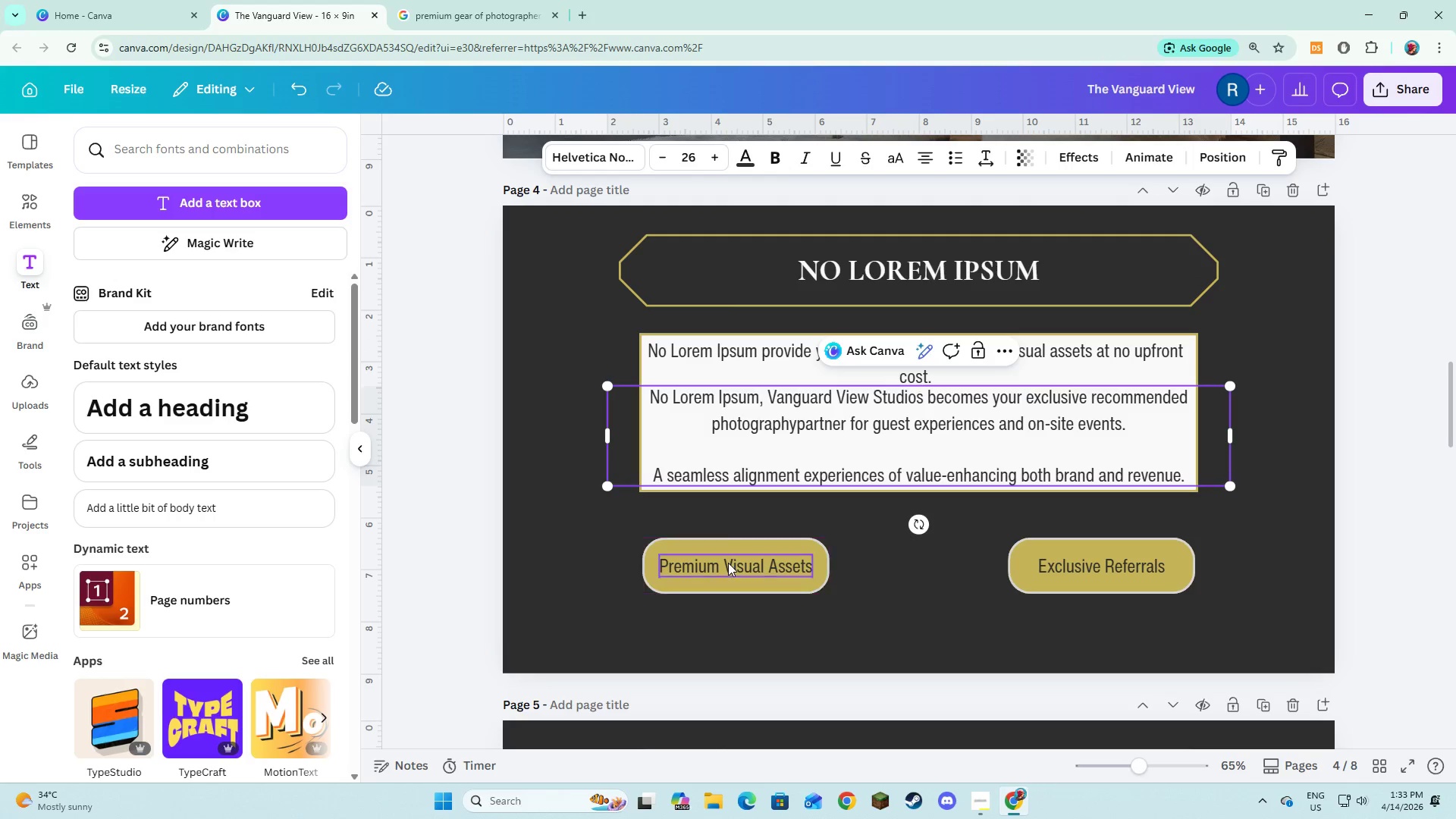 
double_click([728, 563])
 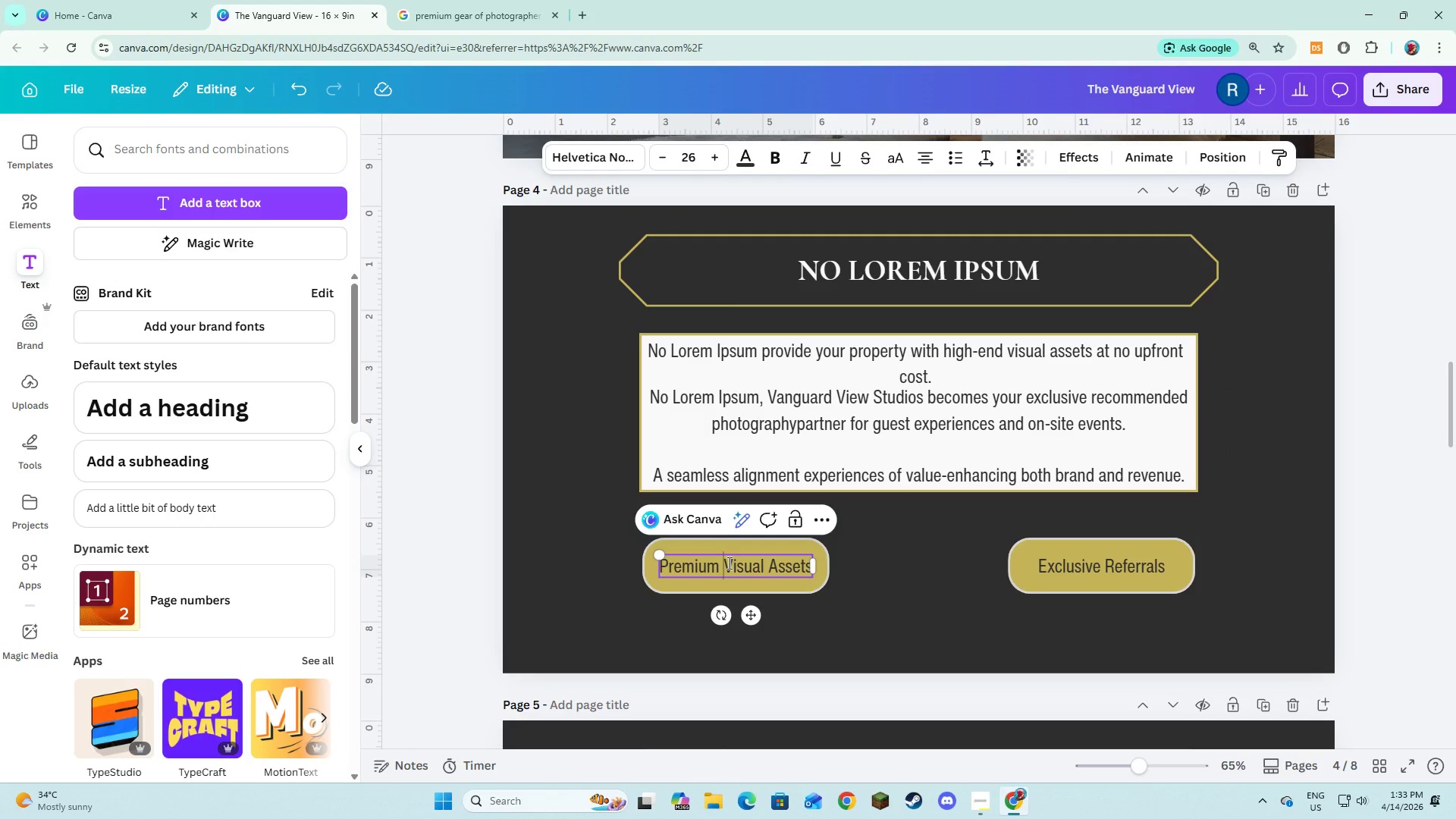 
key(Control+A)
 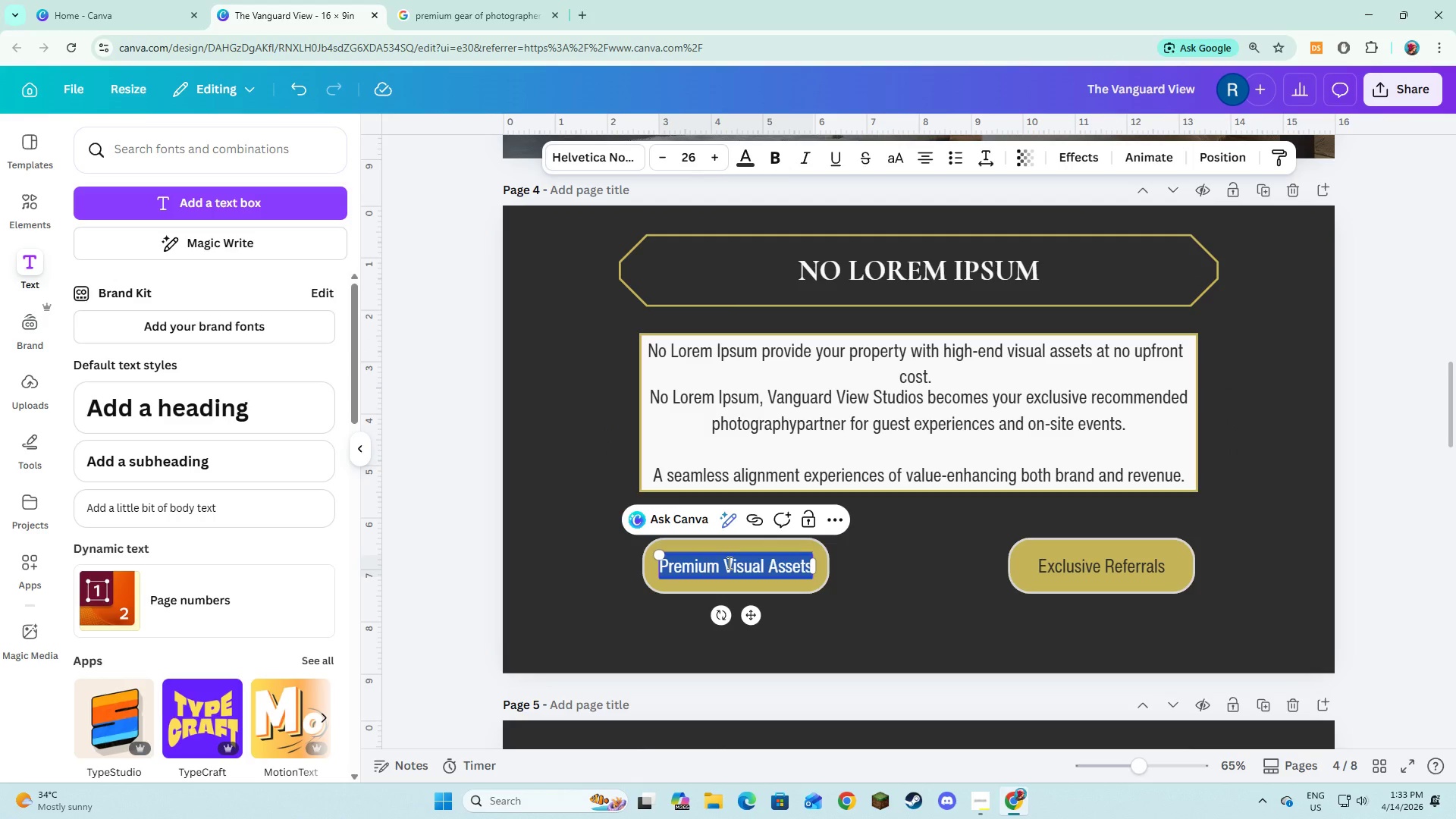 
key(Control+V)
 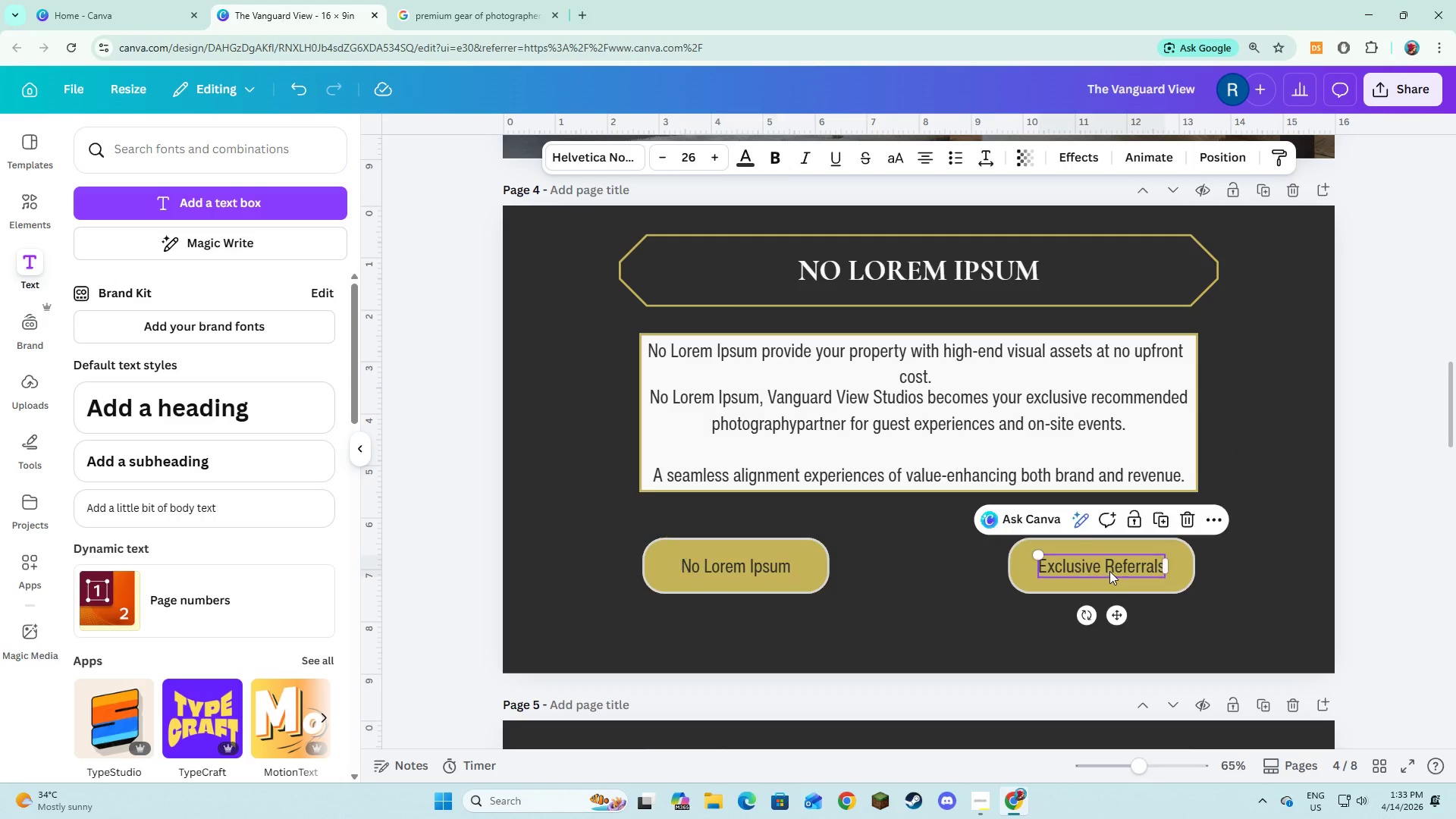 
double_click([1109, 571])
 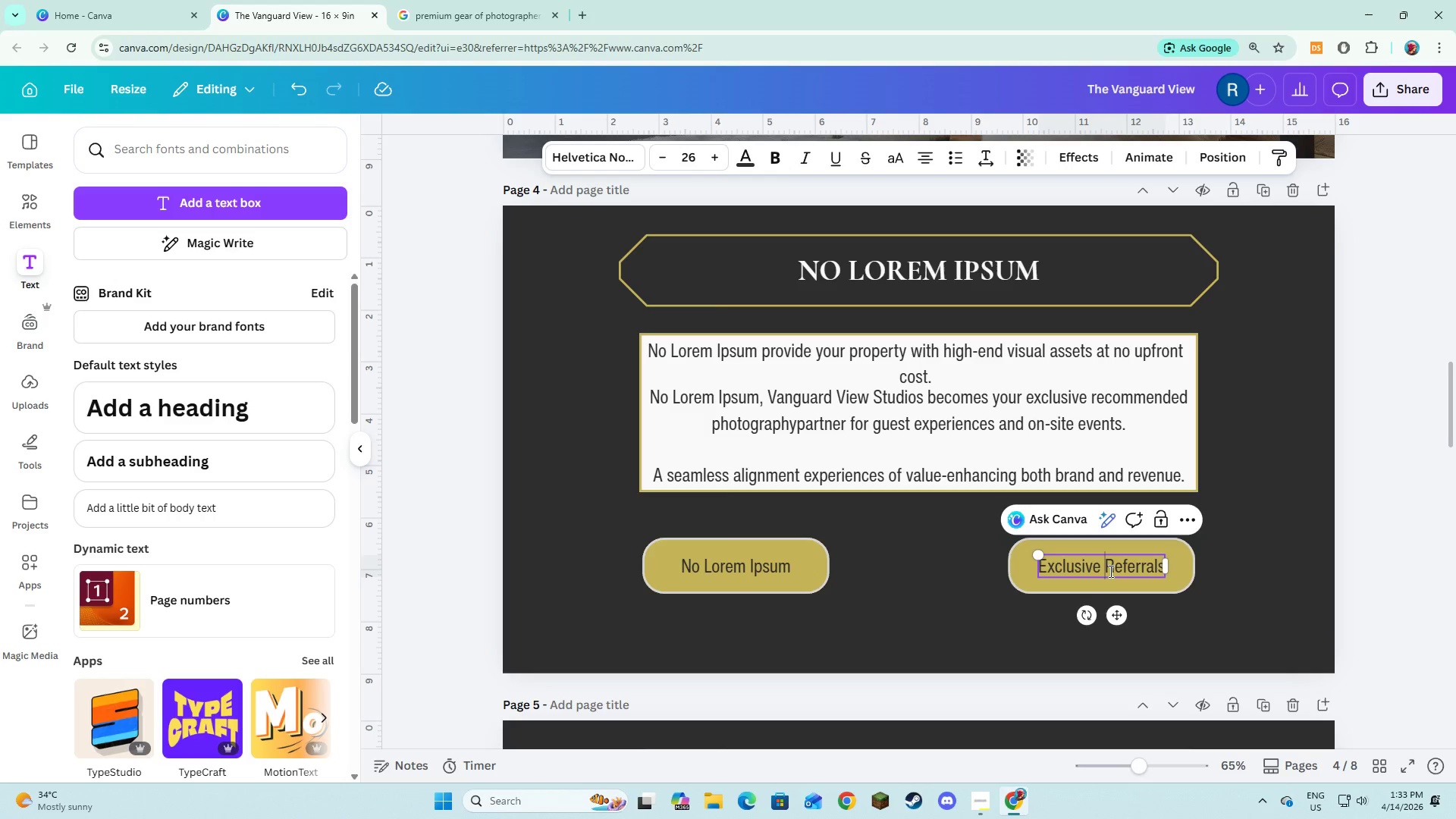 
key(Control+A)
 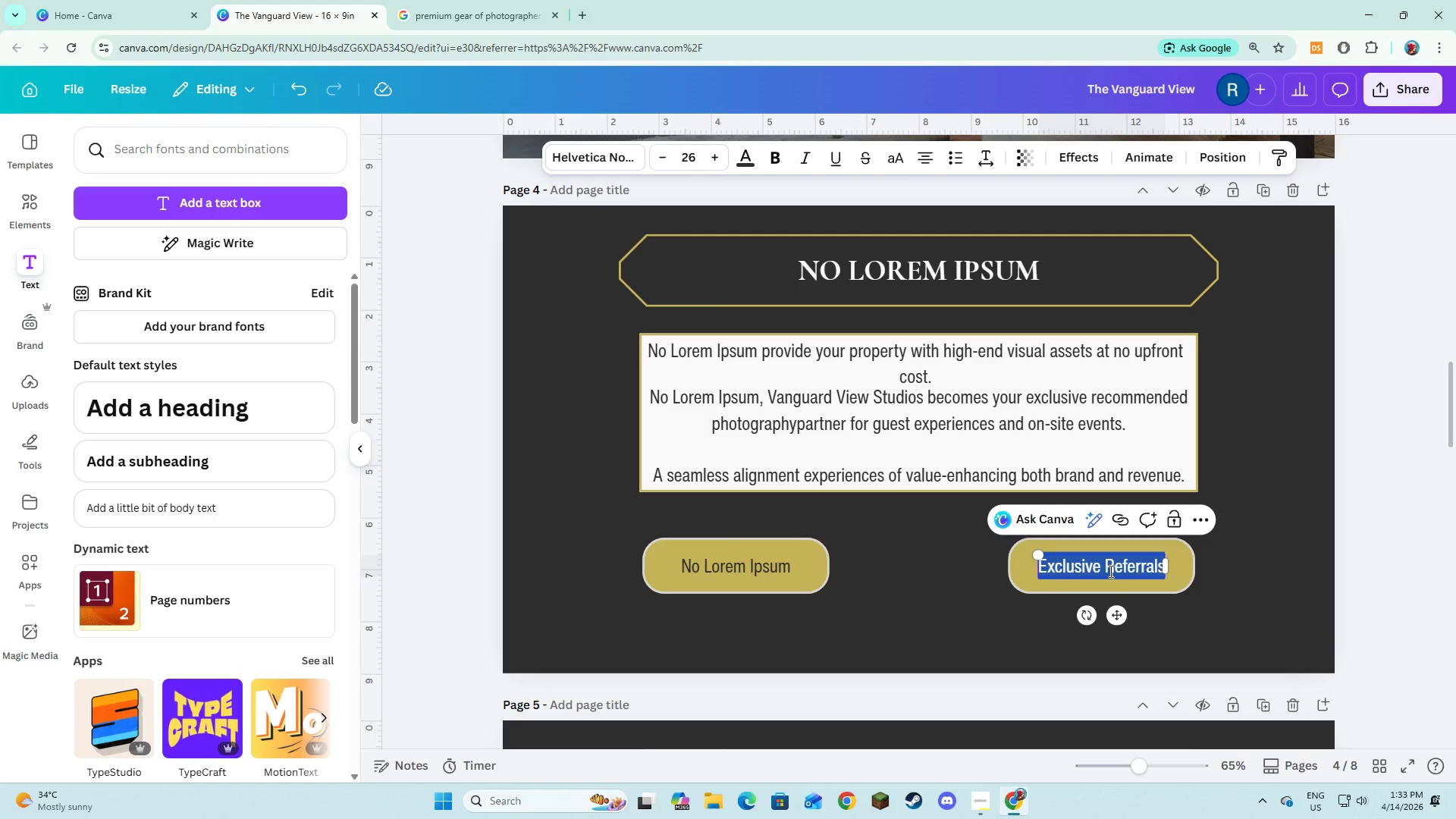 
key(Control+V)
 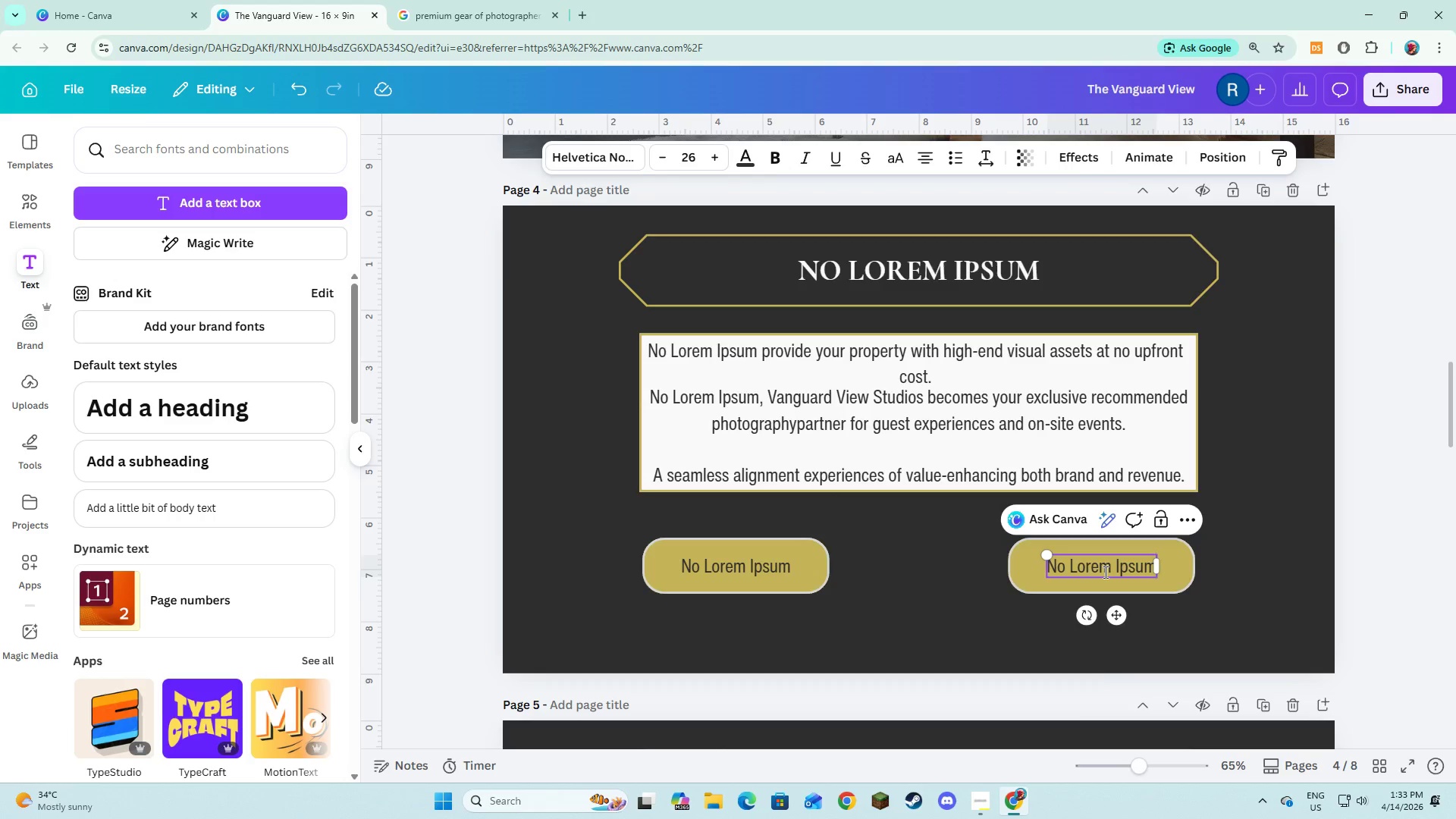 
scroll: coordinate [1103, 572], scroll_direction: up, amount: 6.0
 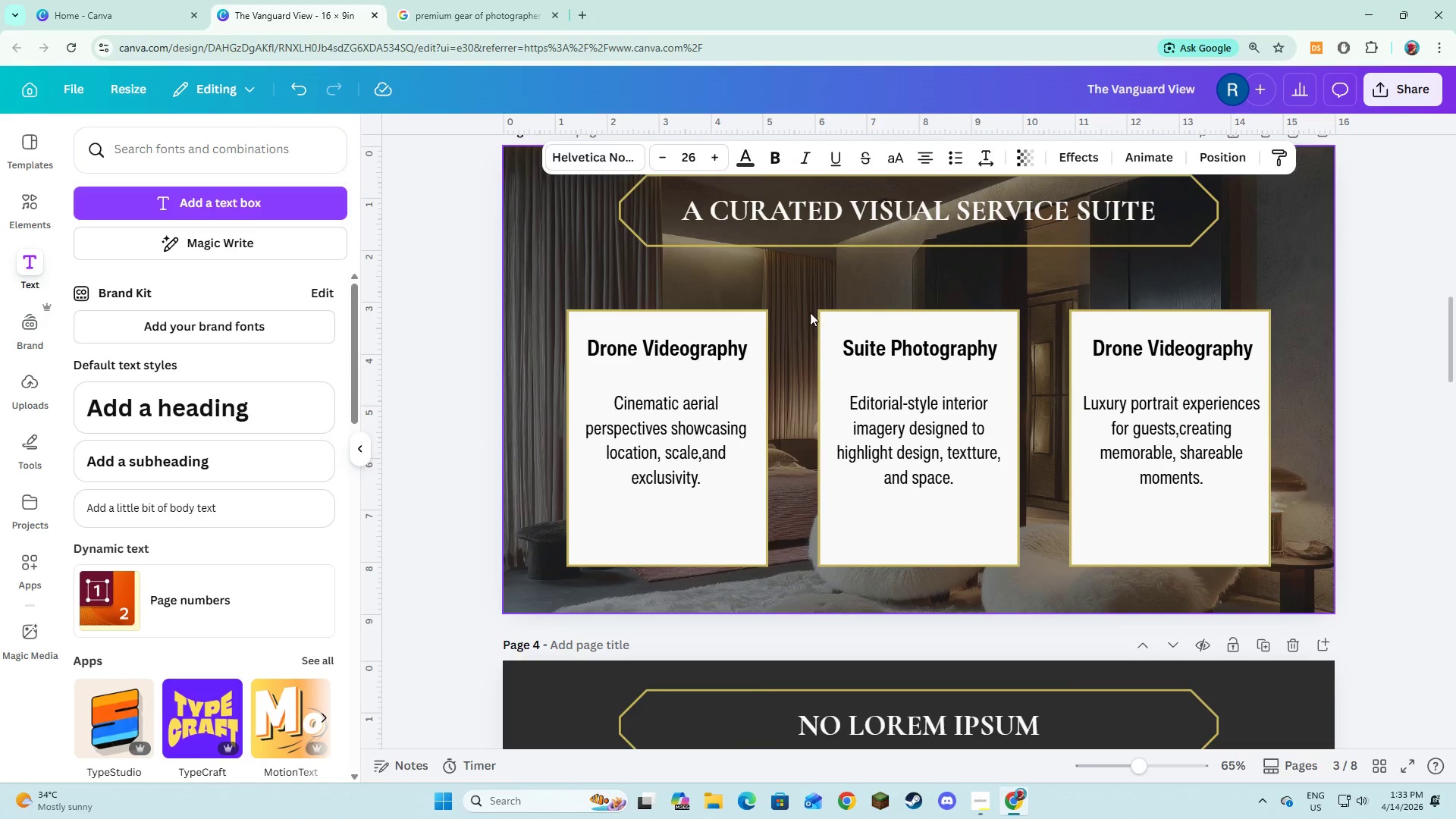 
left_click([849, 304])
 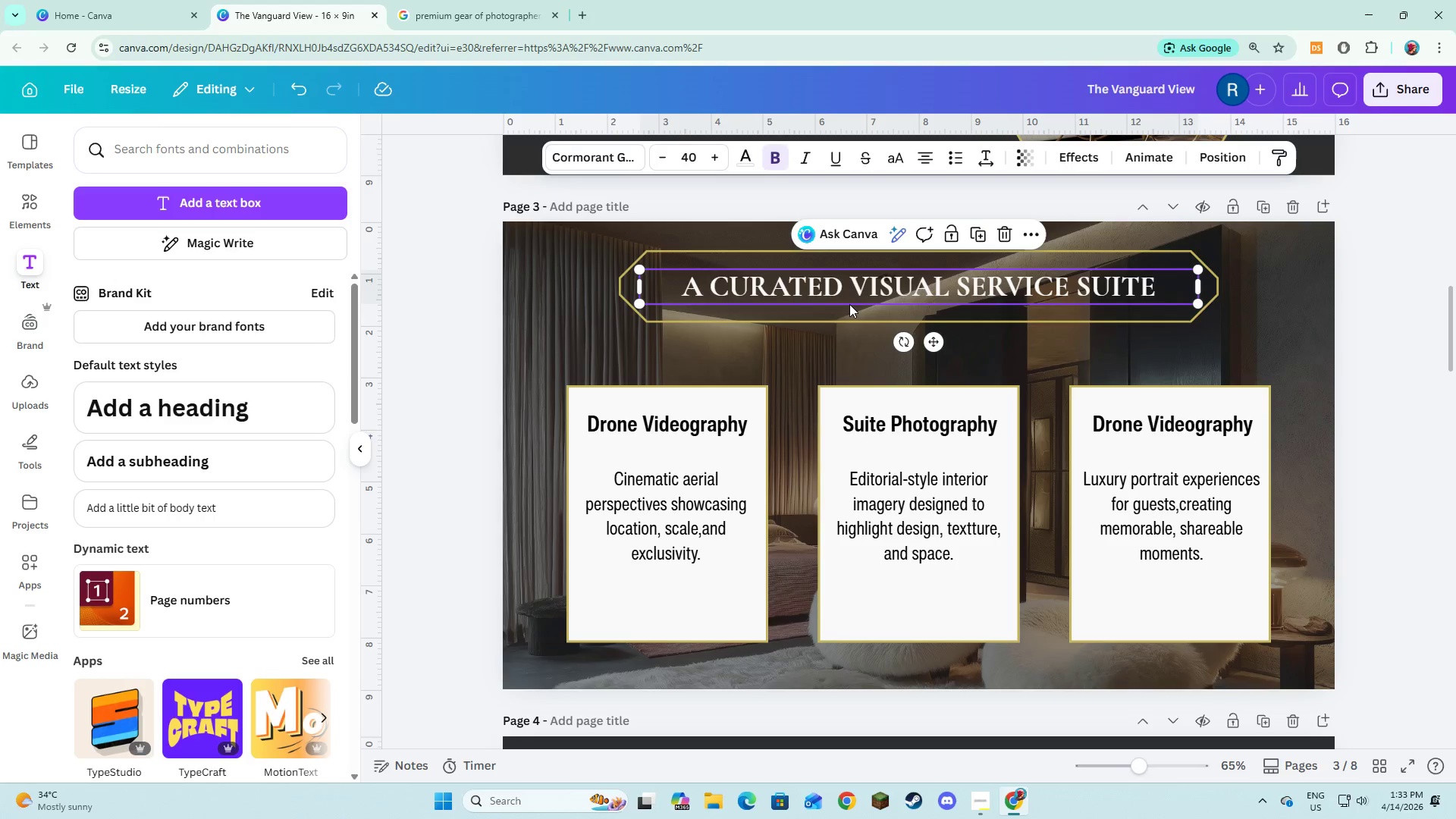 
scroll: coordinate [832, 303], scroll_direction: up, amount: 1.0
 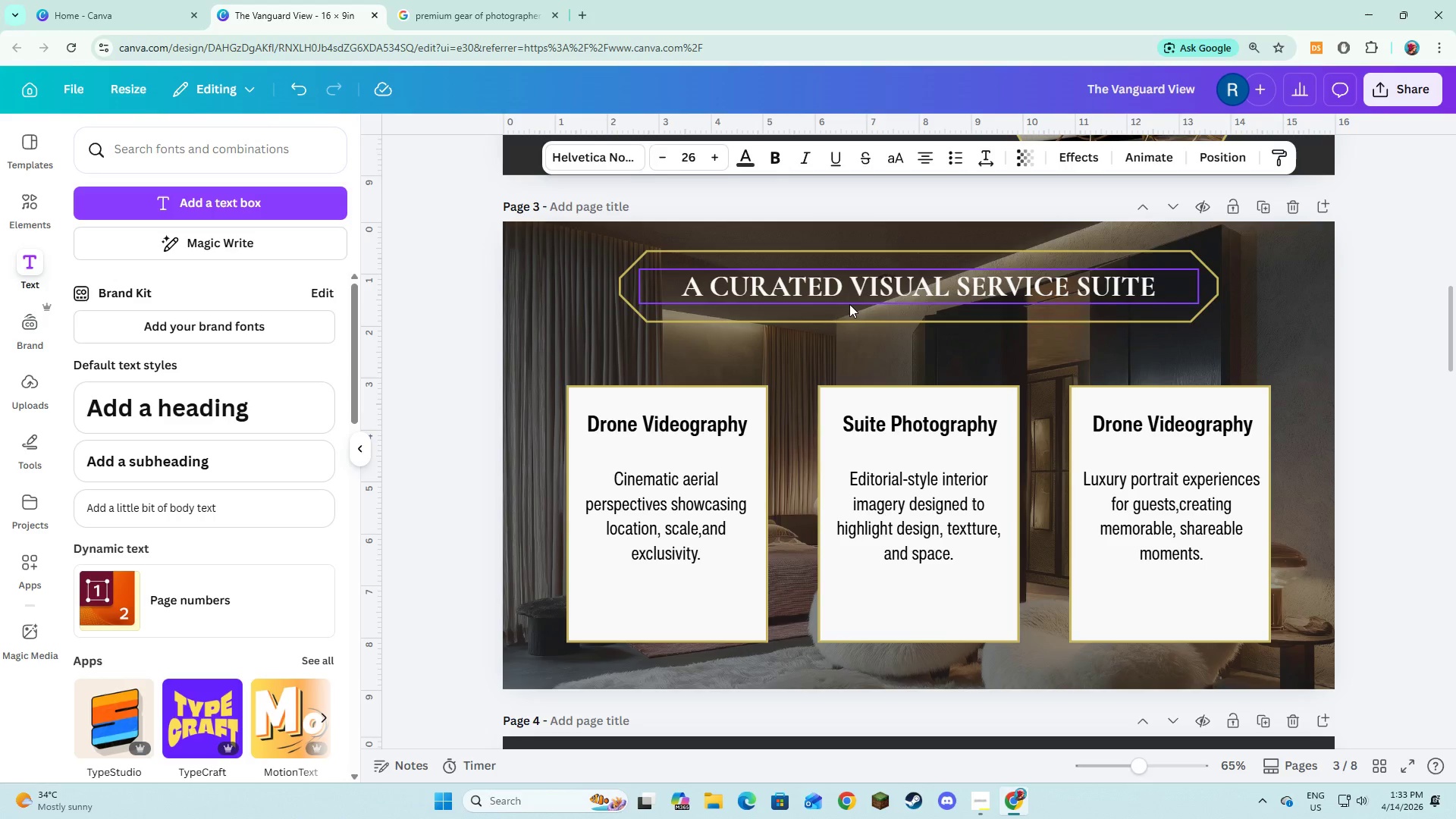 
double_click([849, 304])
 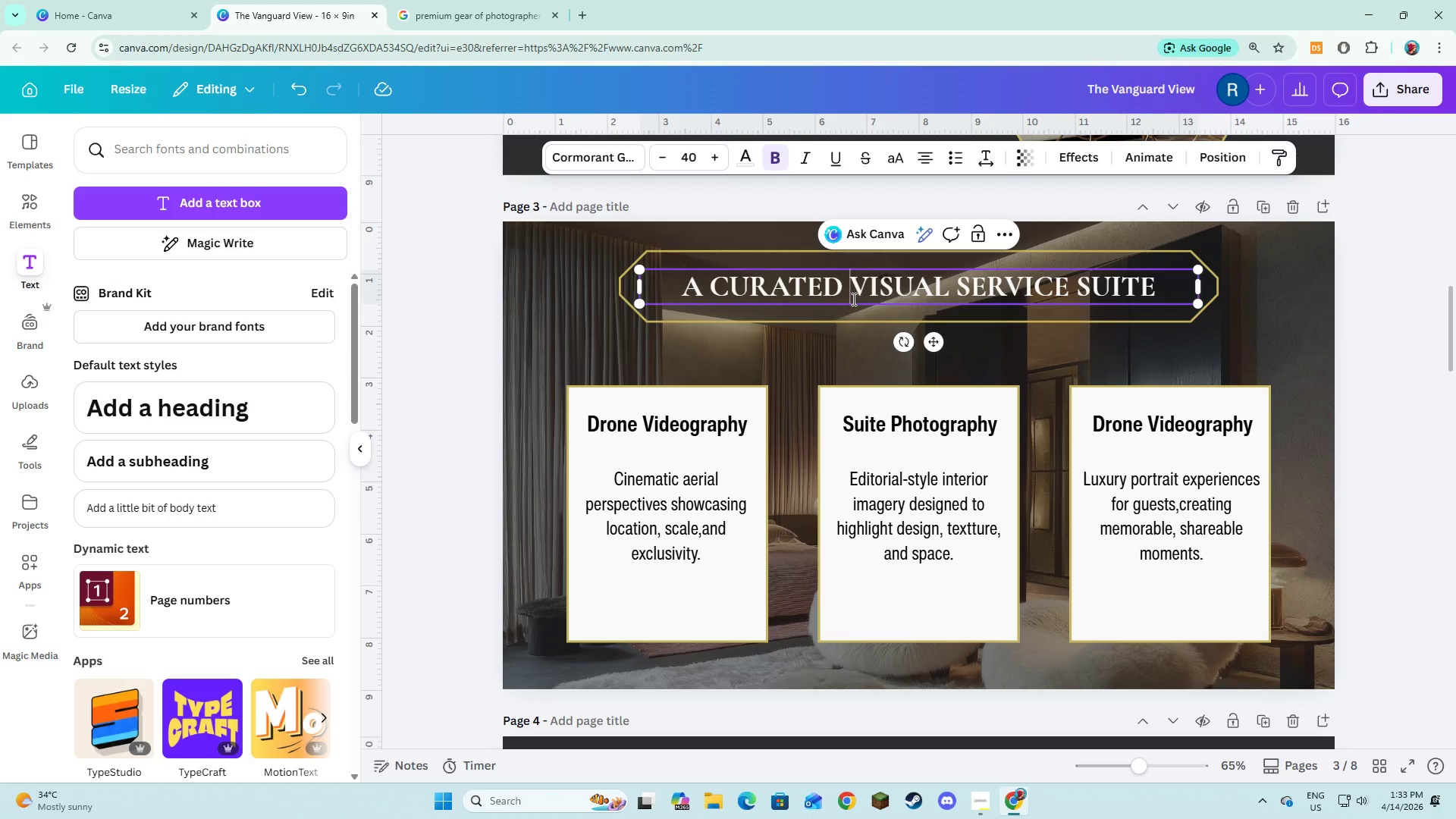 
key(Control+A)
 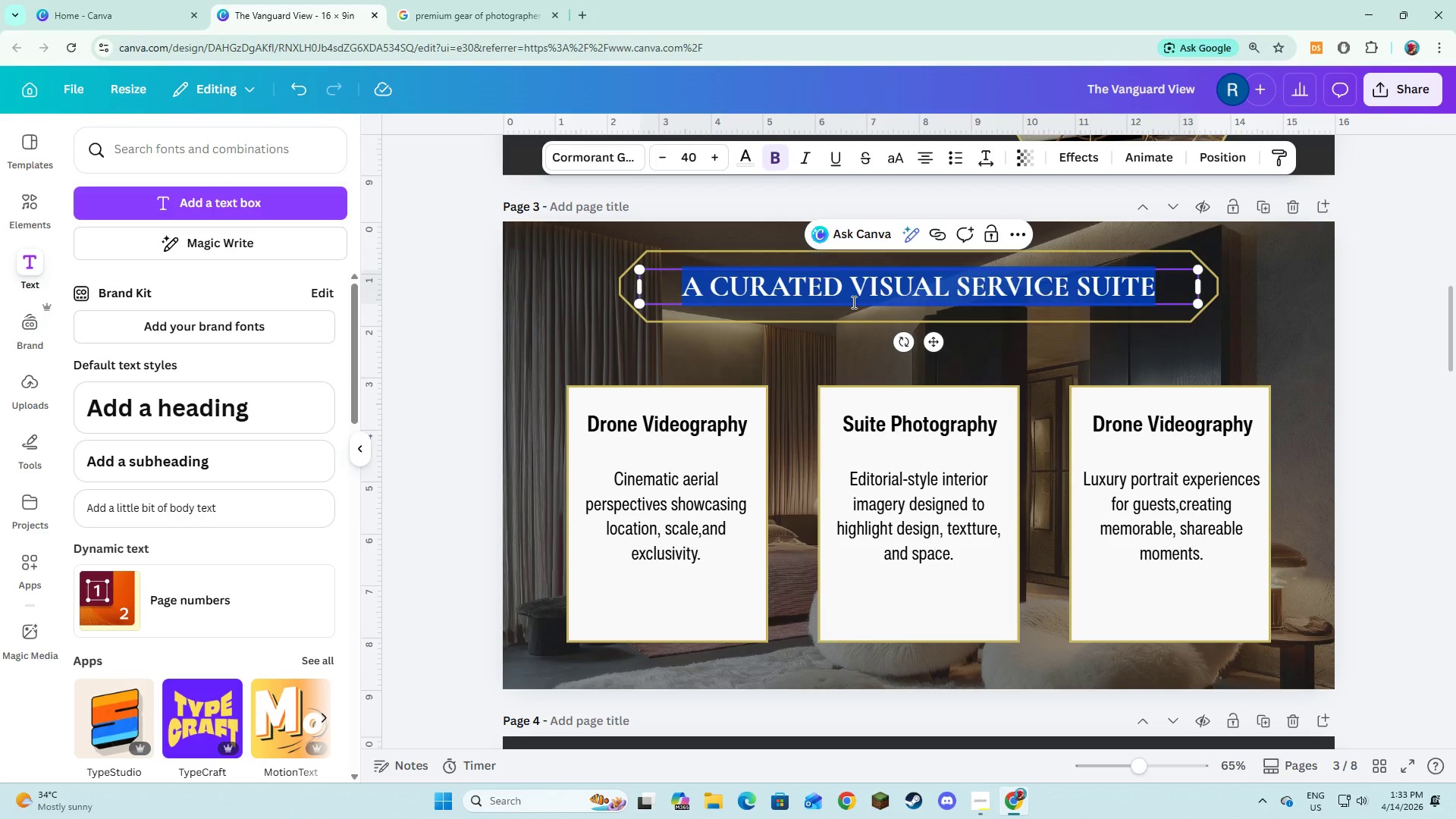 
key(Control+V)
 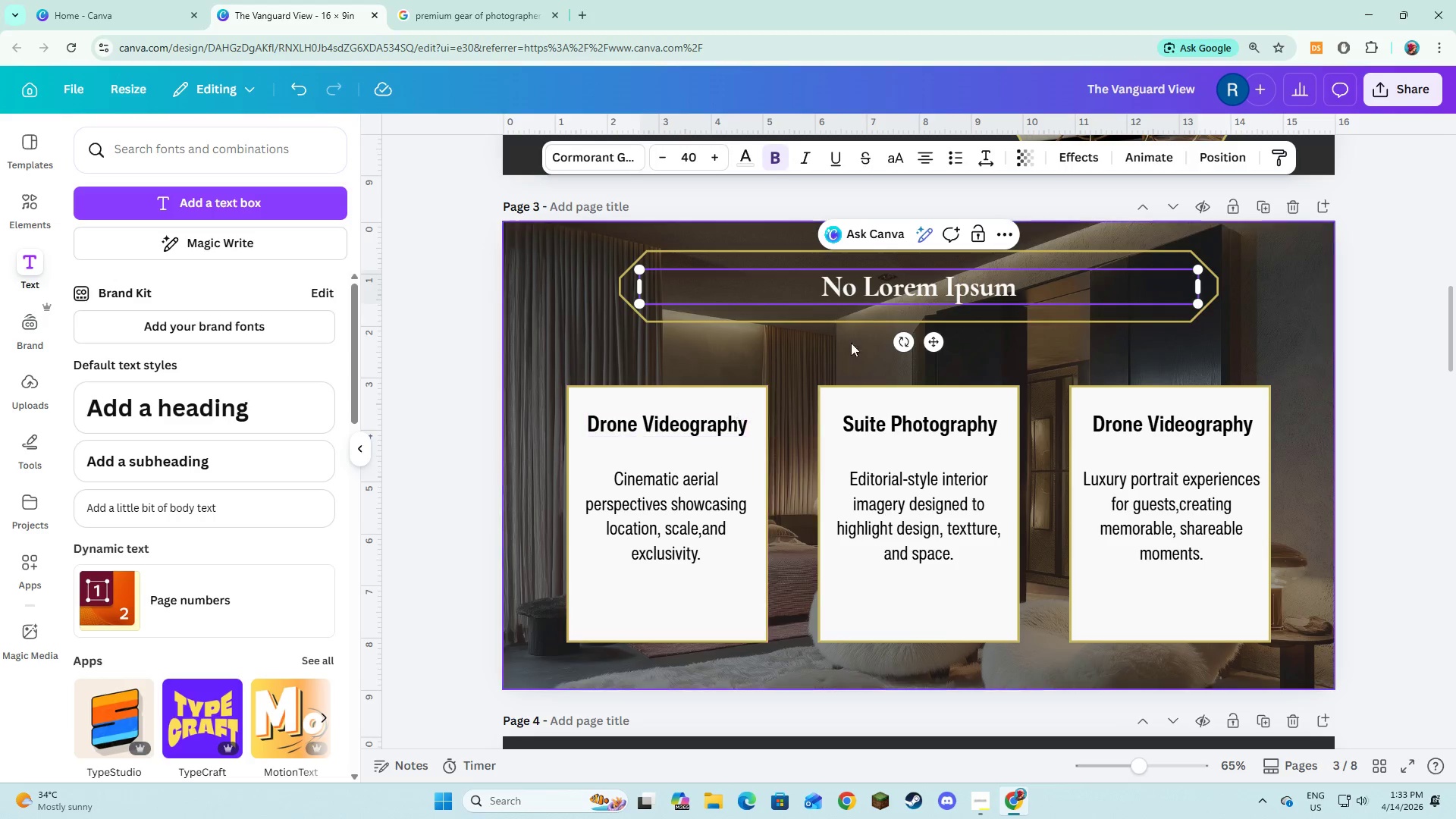 
key(Control+A)
 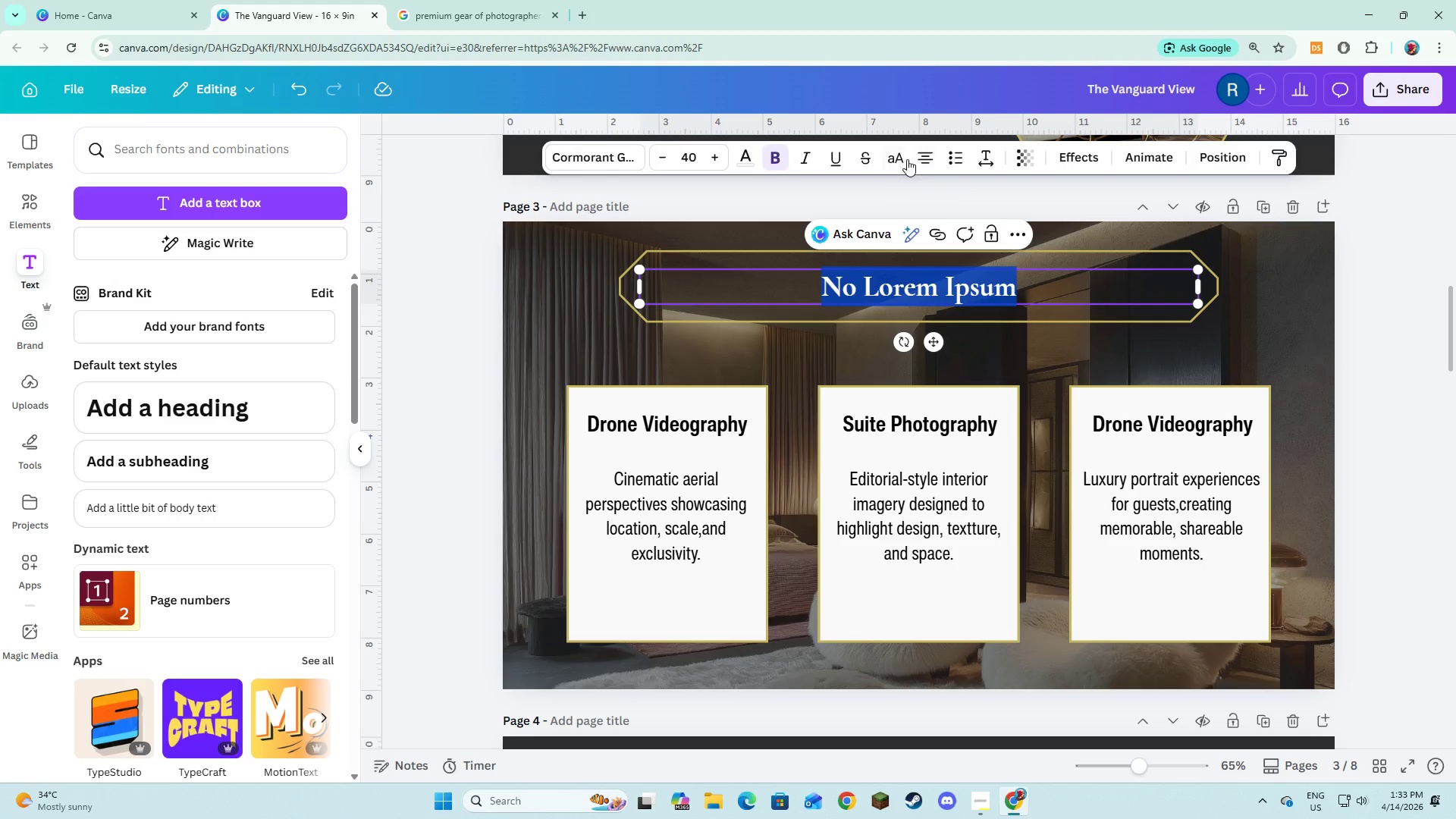 
left_click([907, 159])
 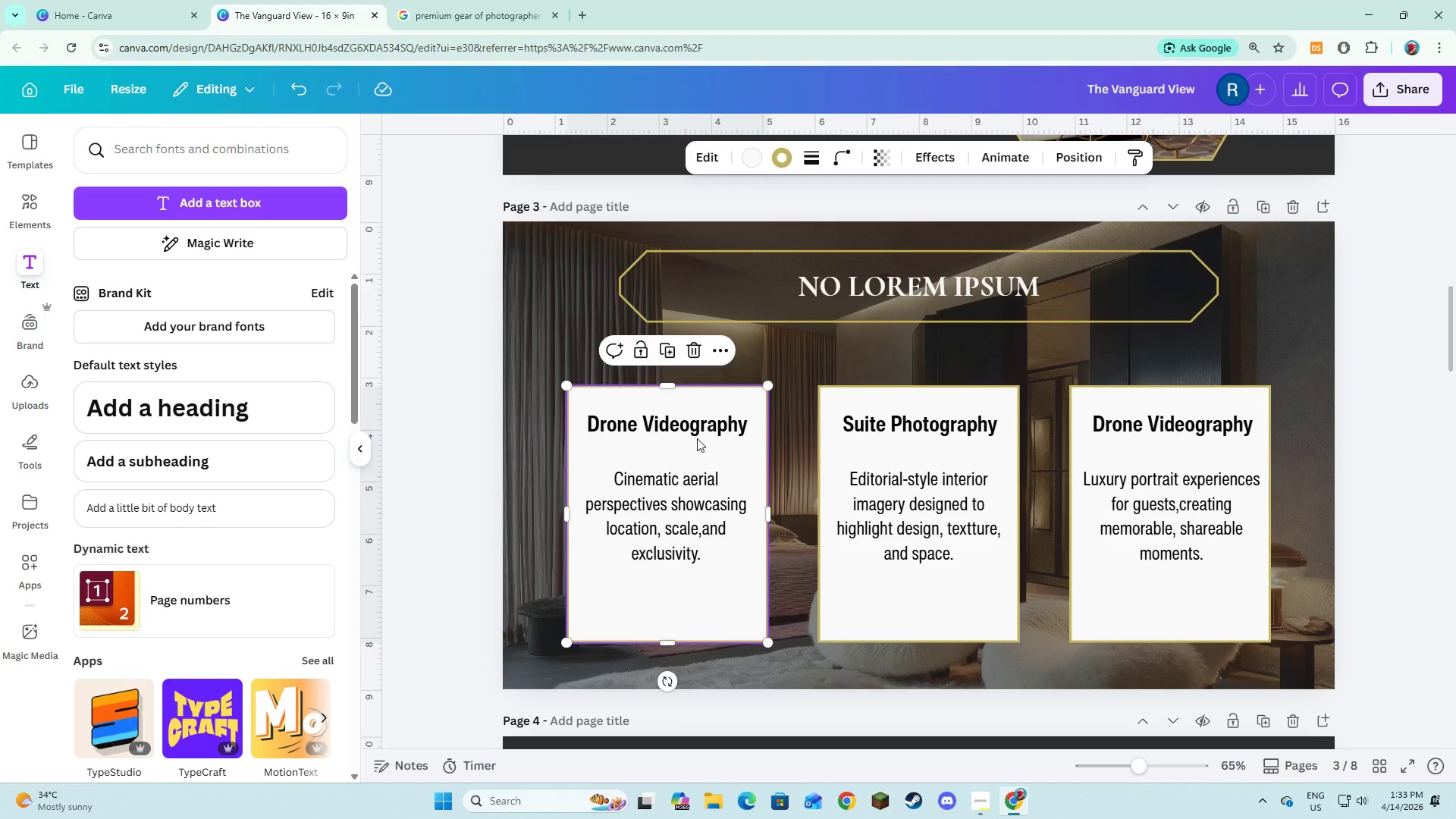 
double_click([699, 431])
 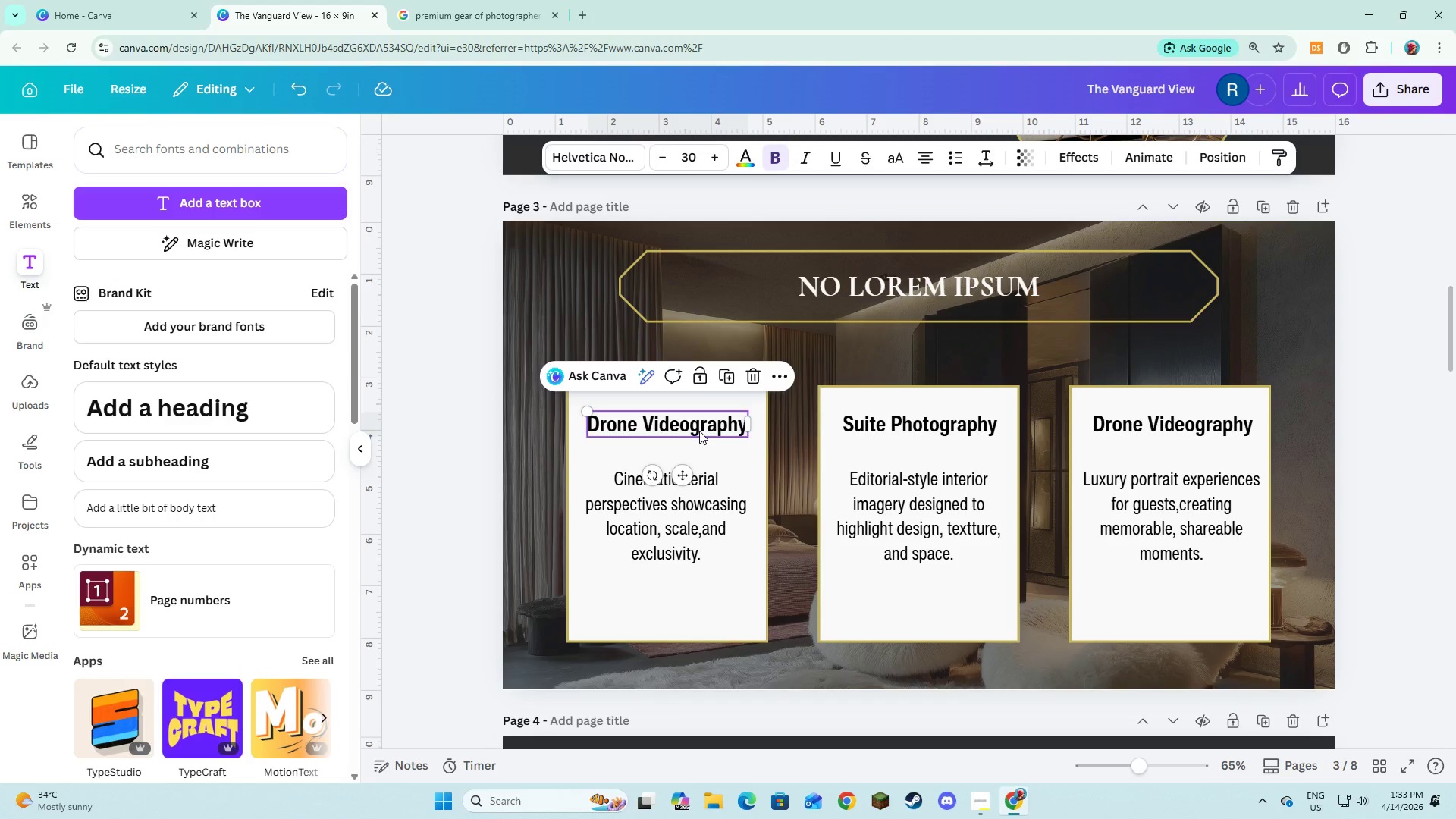 
triple_click([699, 431])
 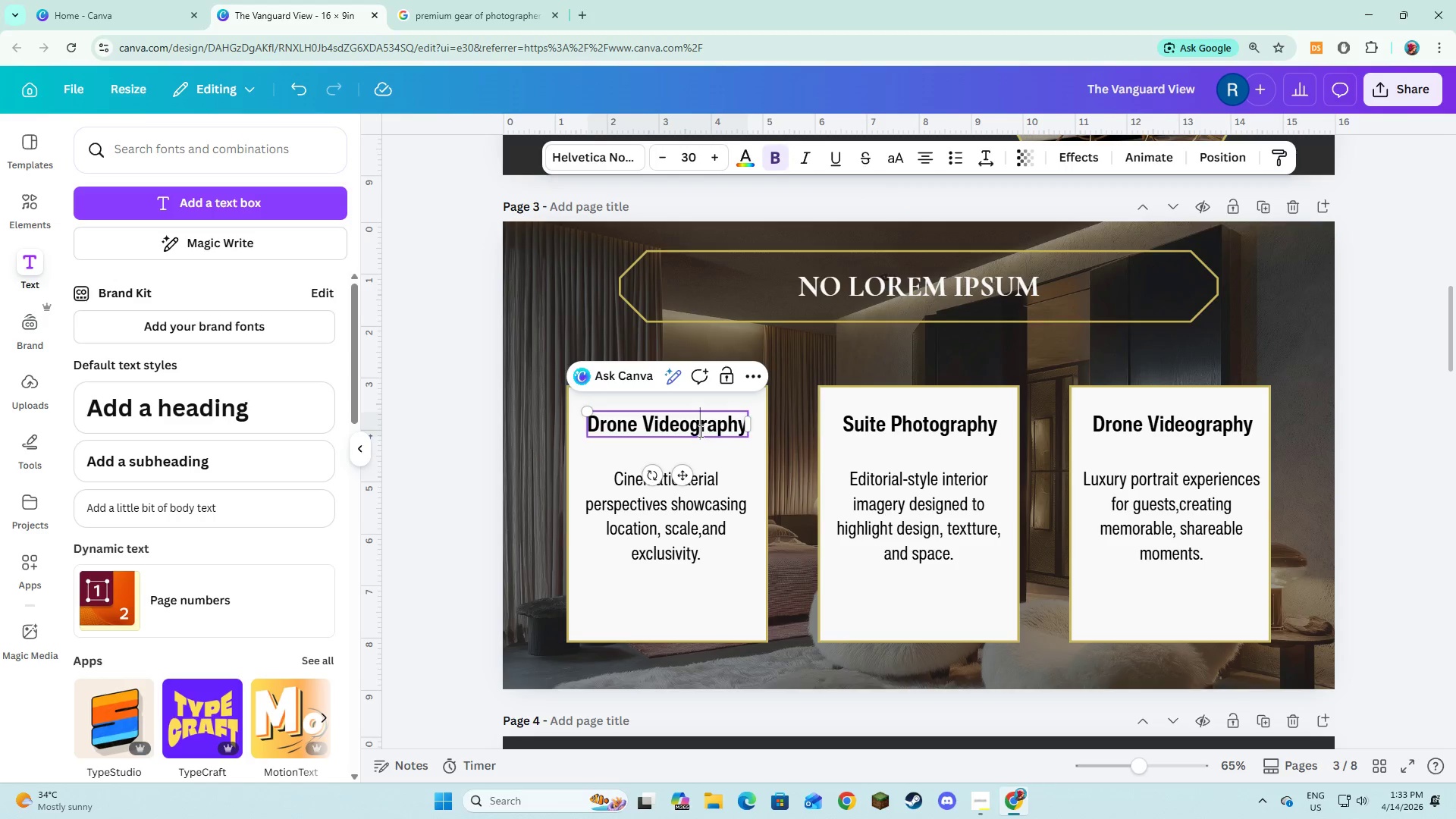 
key(Control+A)
 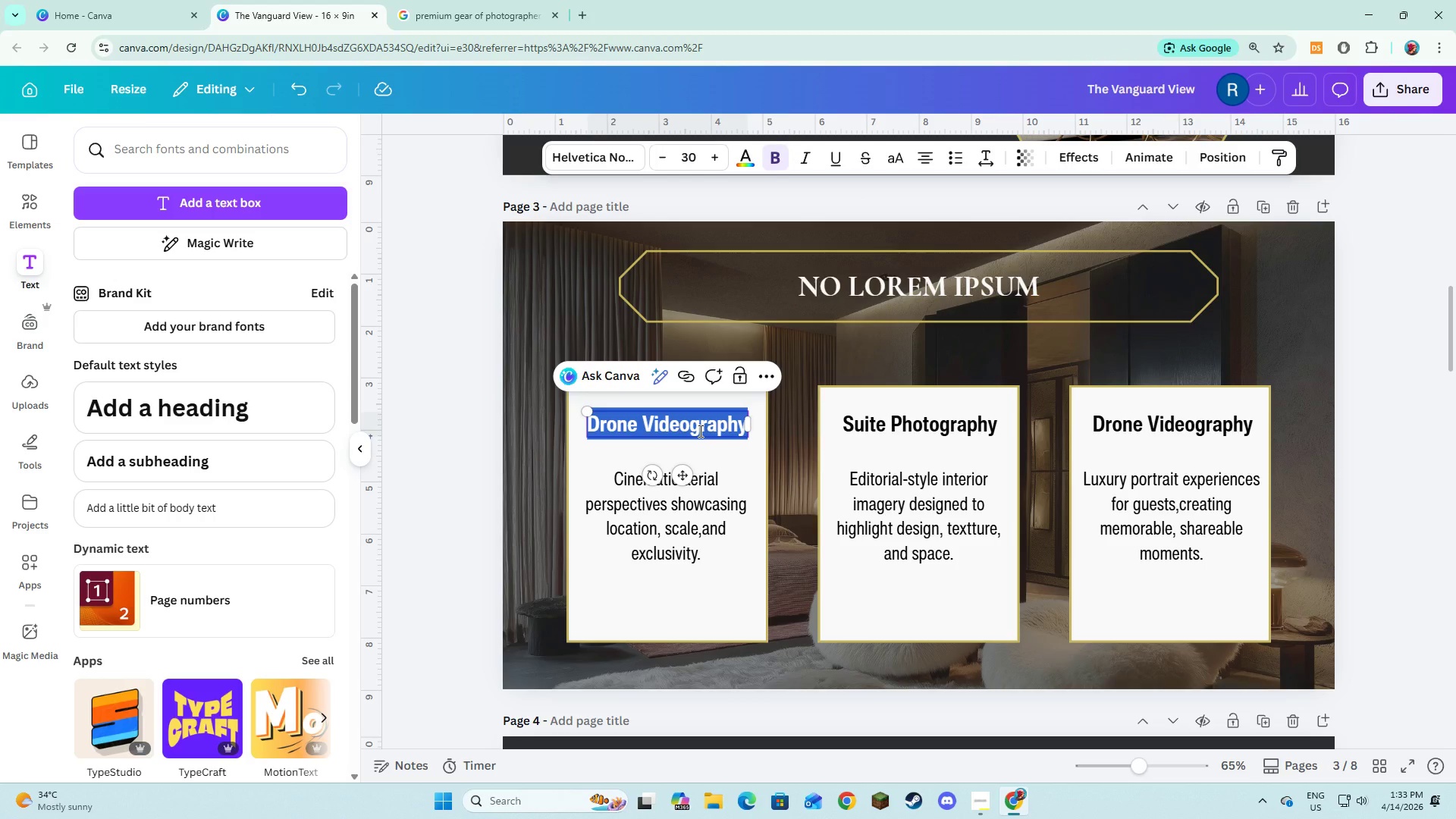 
key(Control+C)
 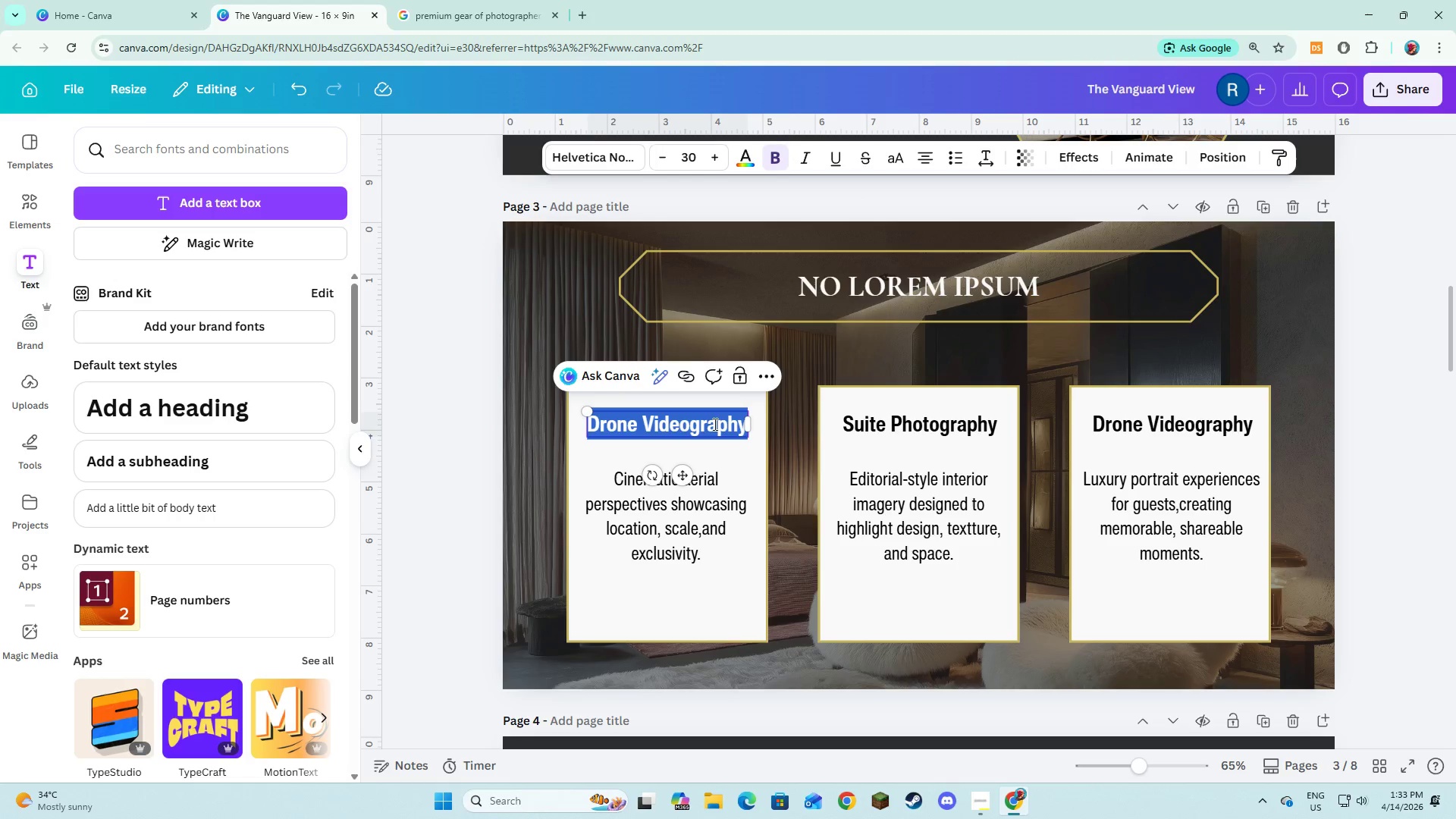 
hold_key(key=ControlLeft, duration=1.5)
 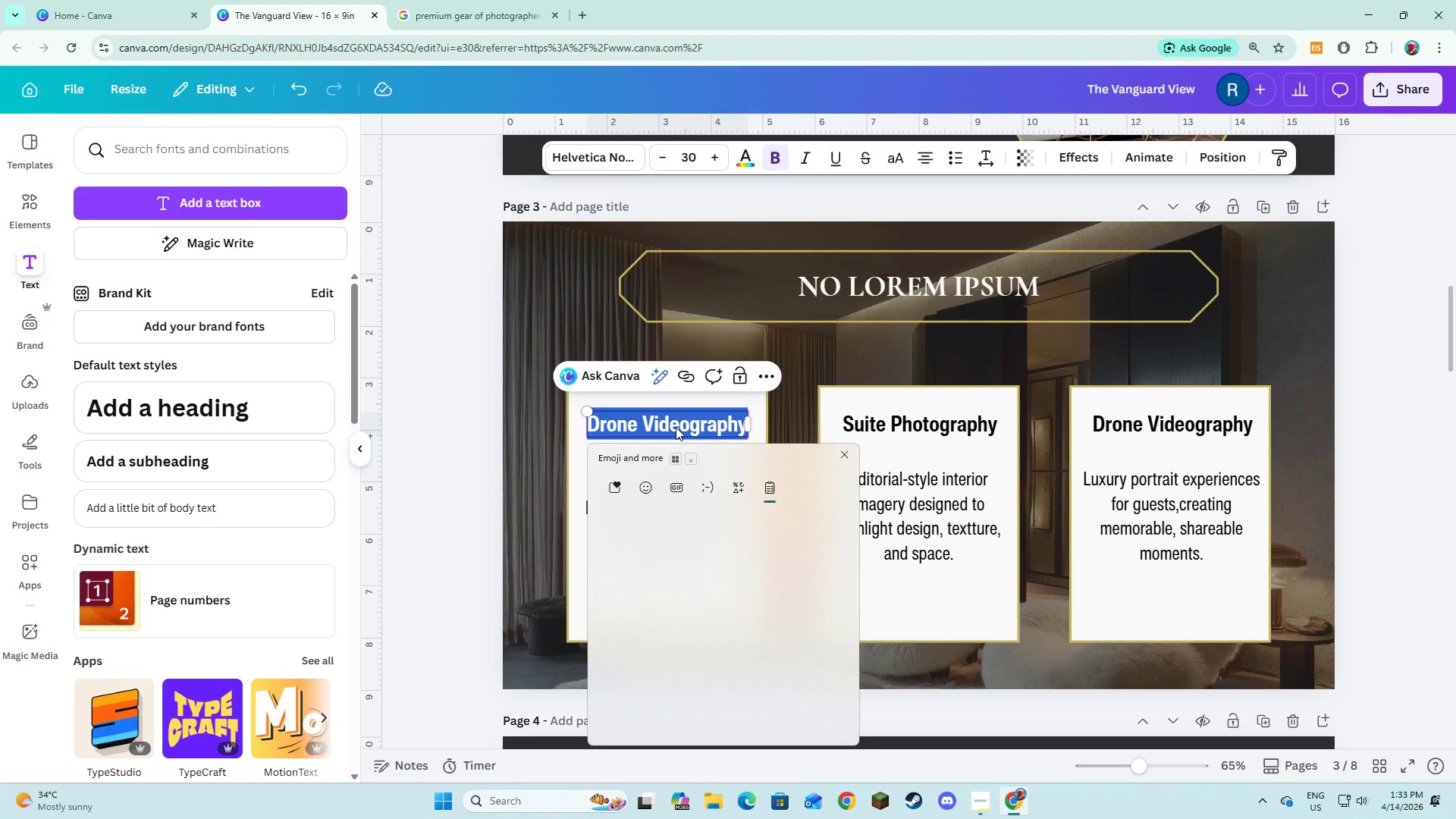 
key(Control+ControlLeft)
 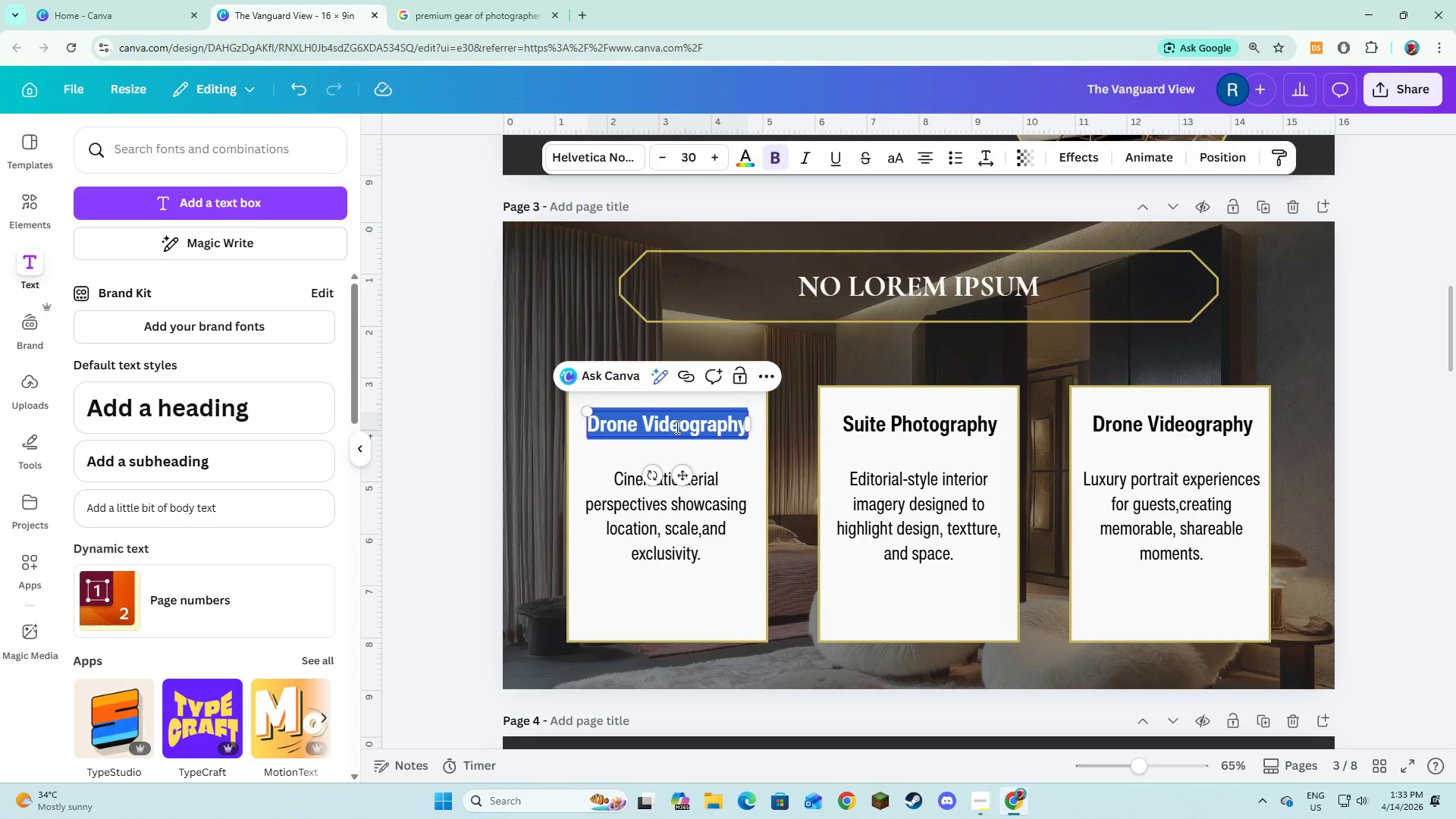 
key(Control+ControlLeft)
 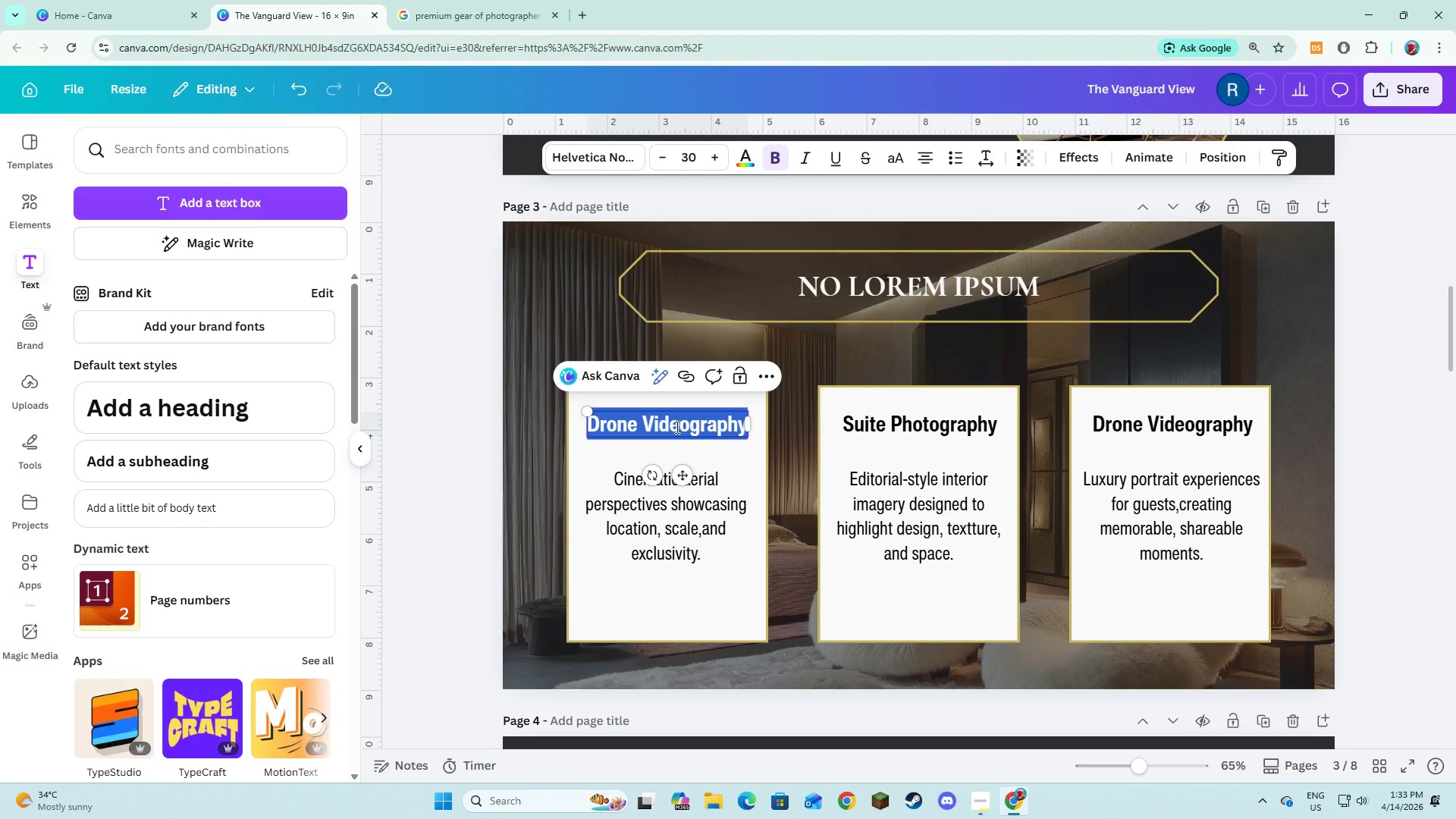 
key(Meta+V)
 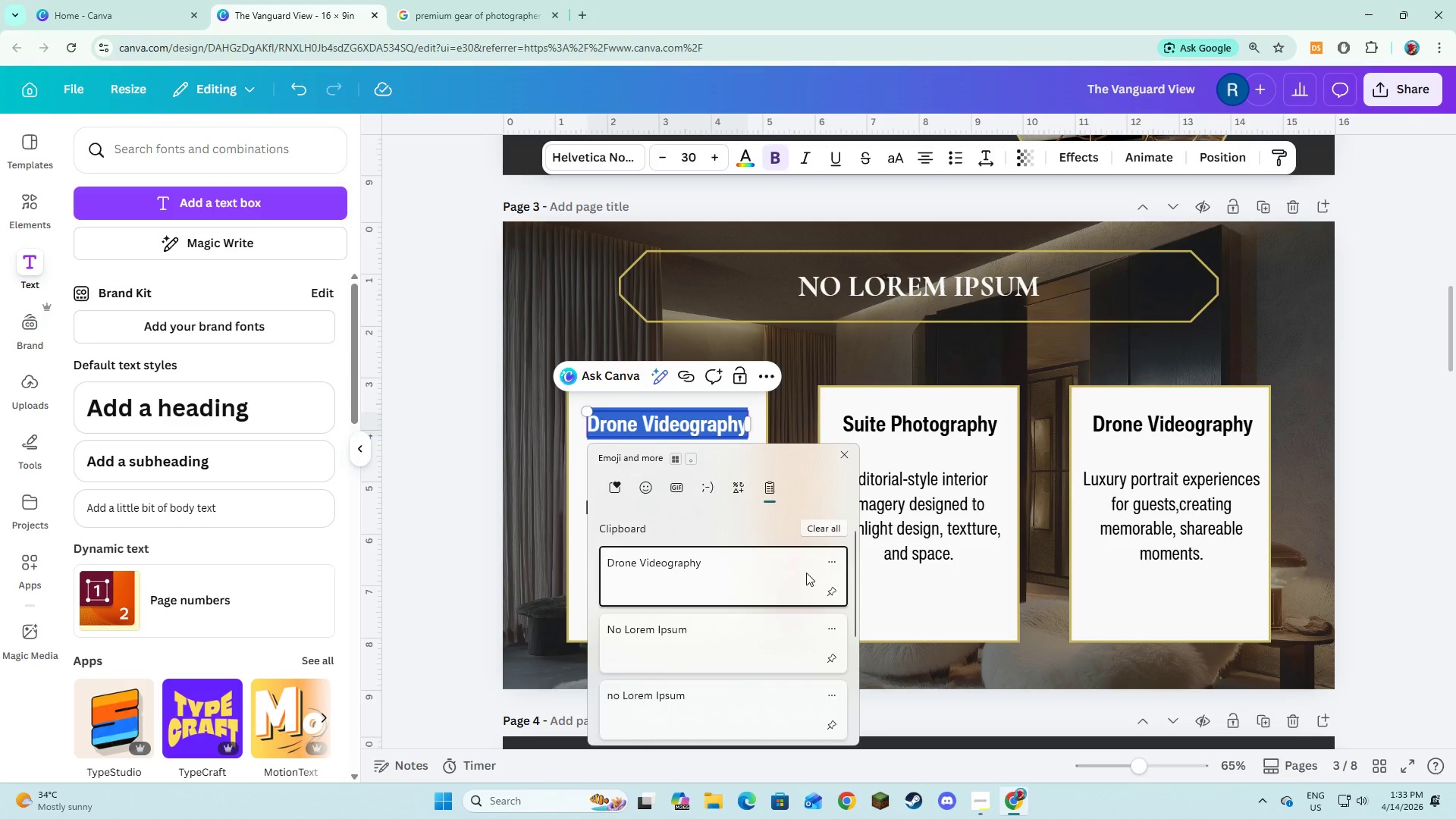 
left_click([826, 559])
 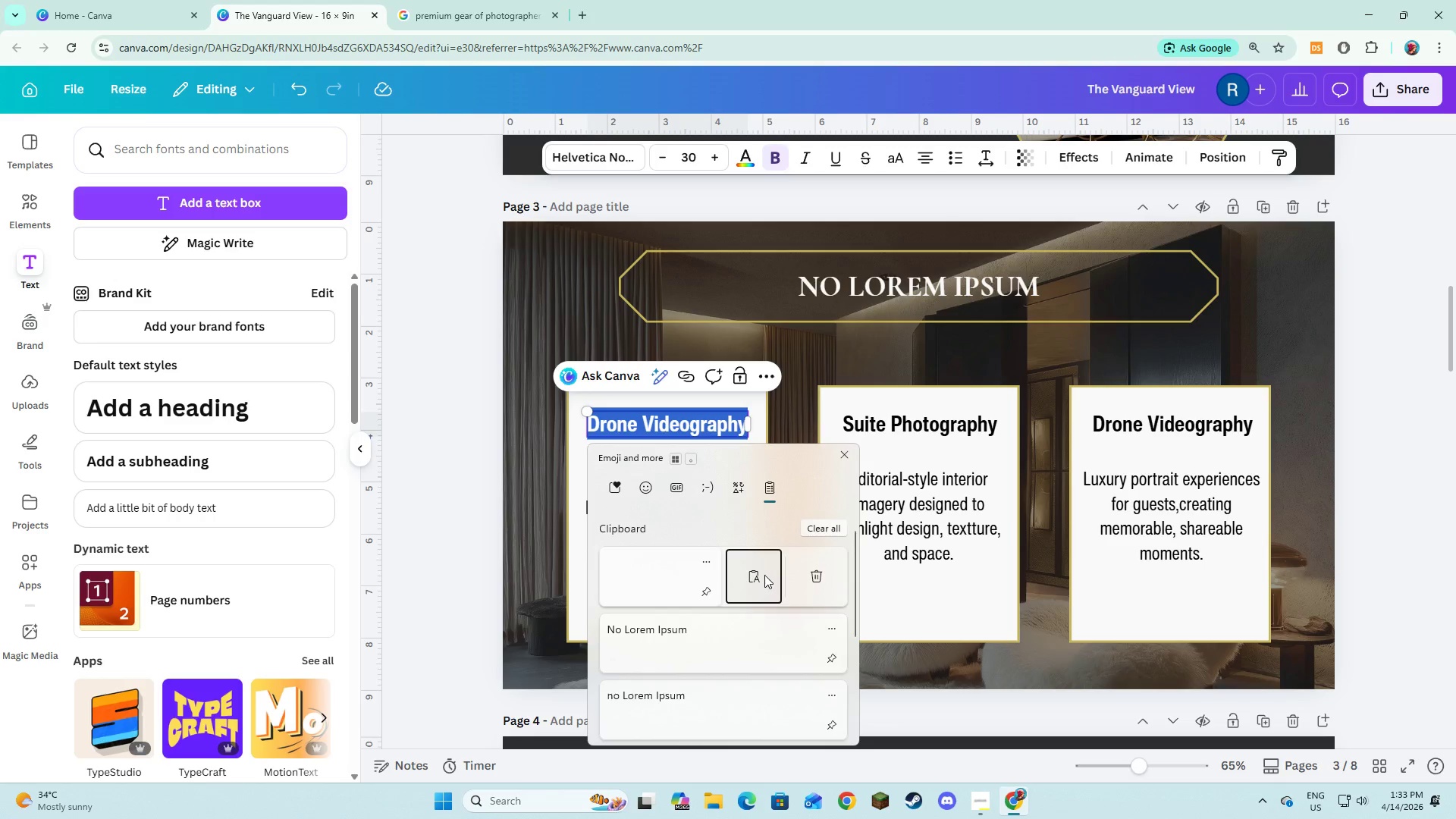 
left_click([821, 575])
 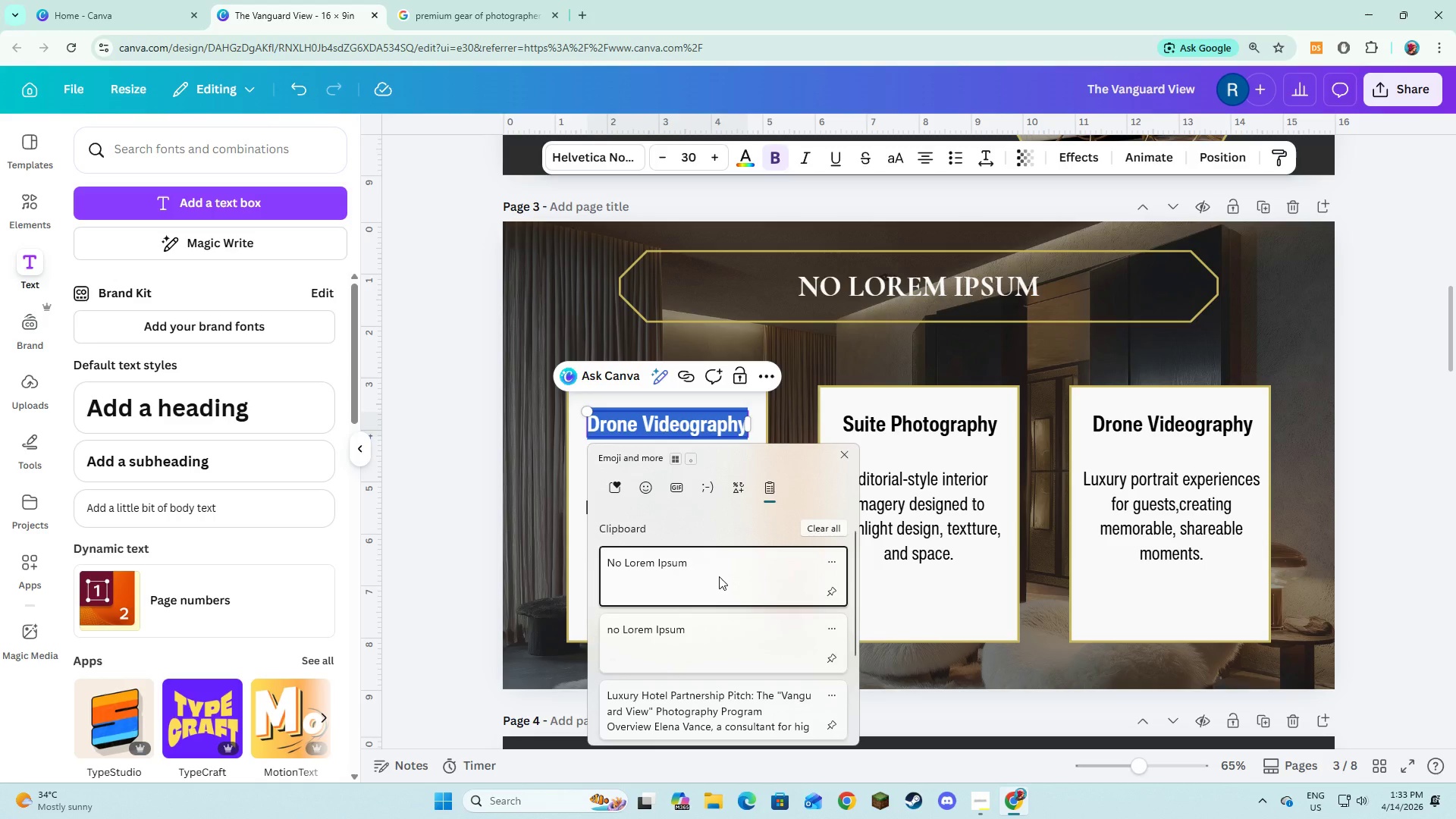 
left_click([720, 573])
 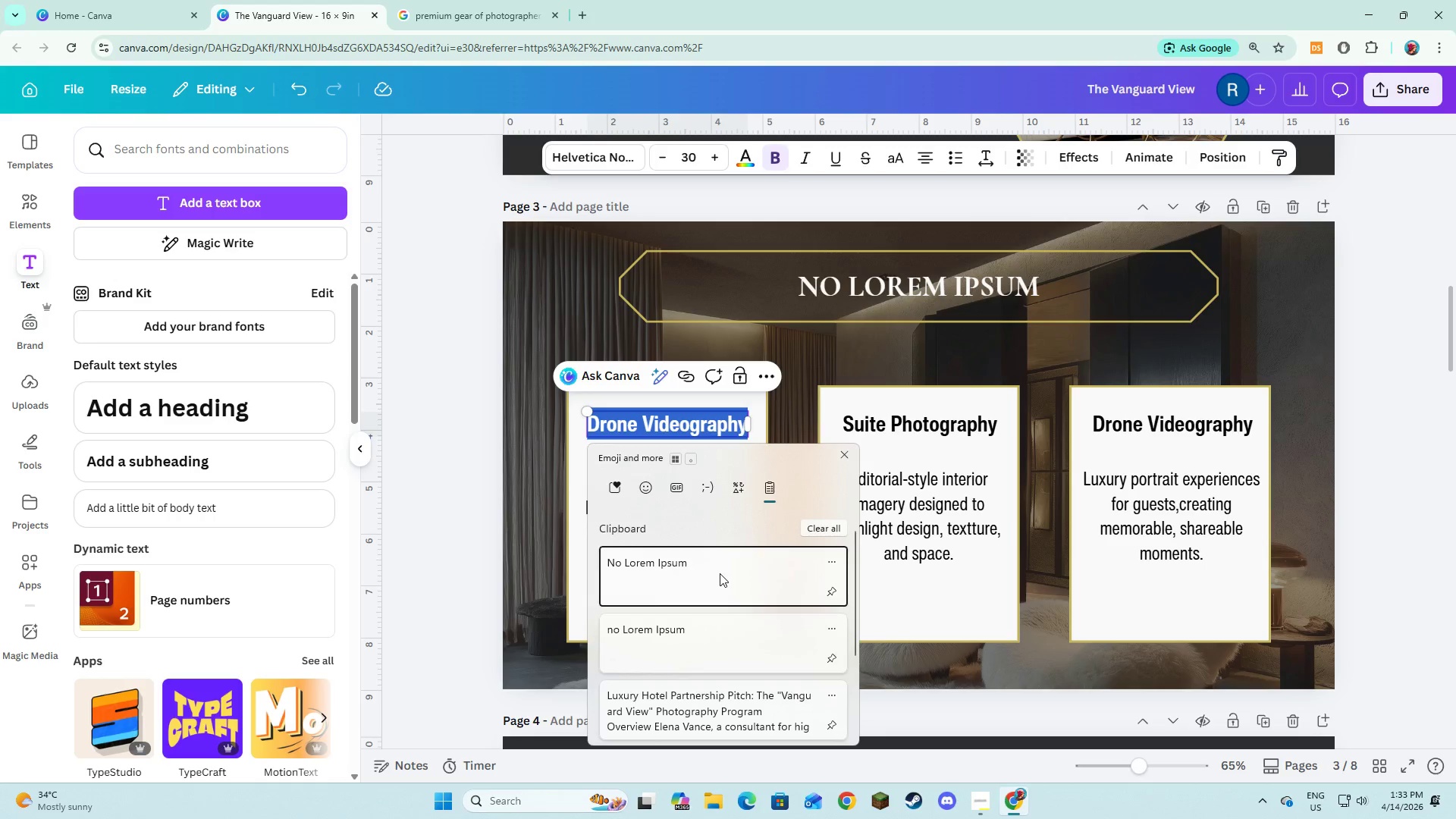 
key(Control+ControlLeft)
 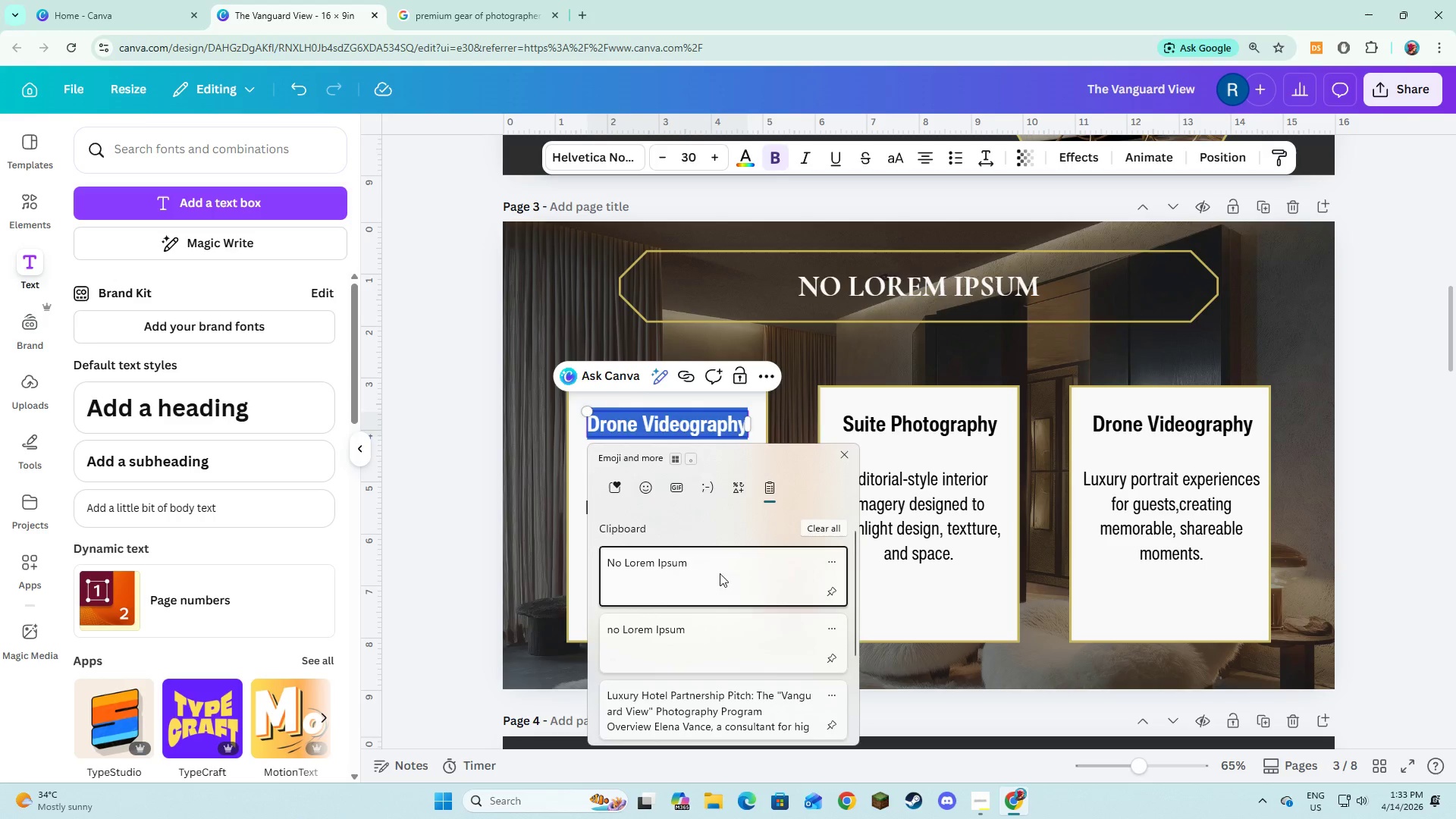 
key(Control+V)
 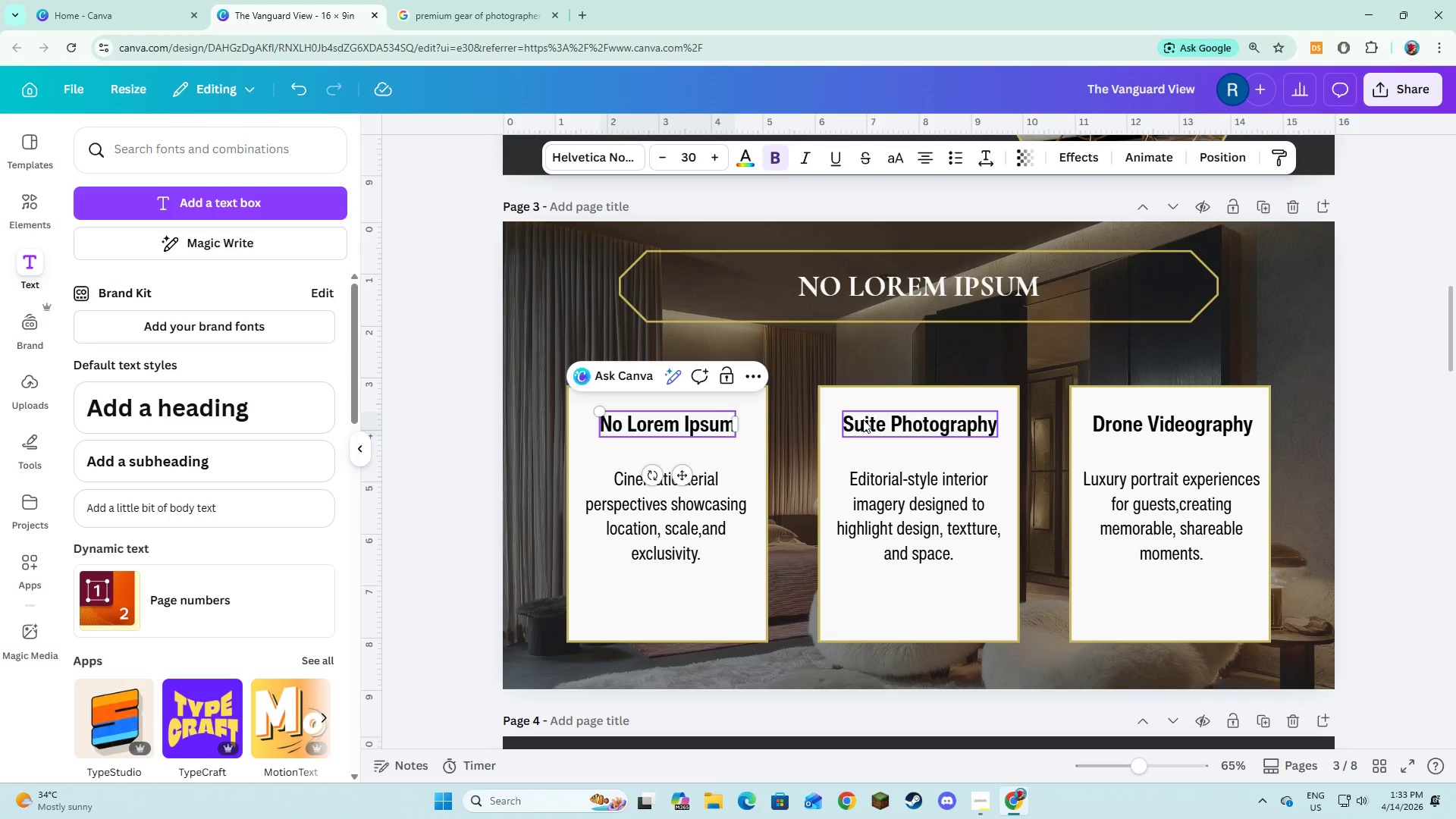 
double_click([863, 419])
 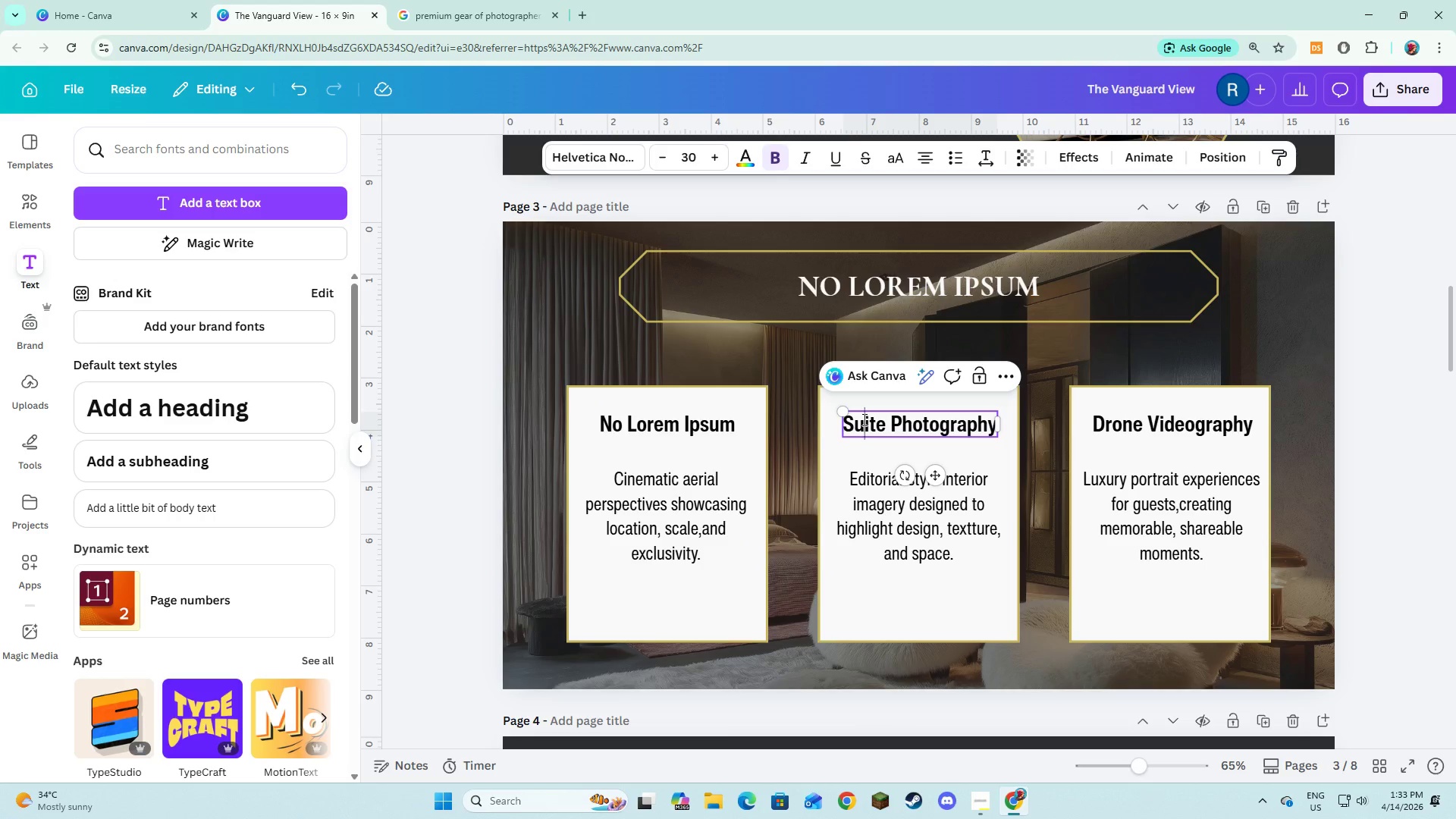 
key(Control+A)
 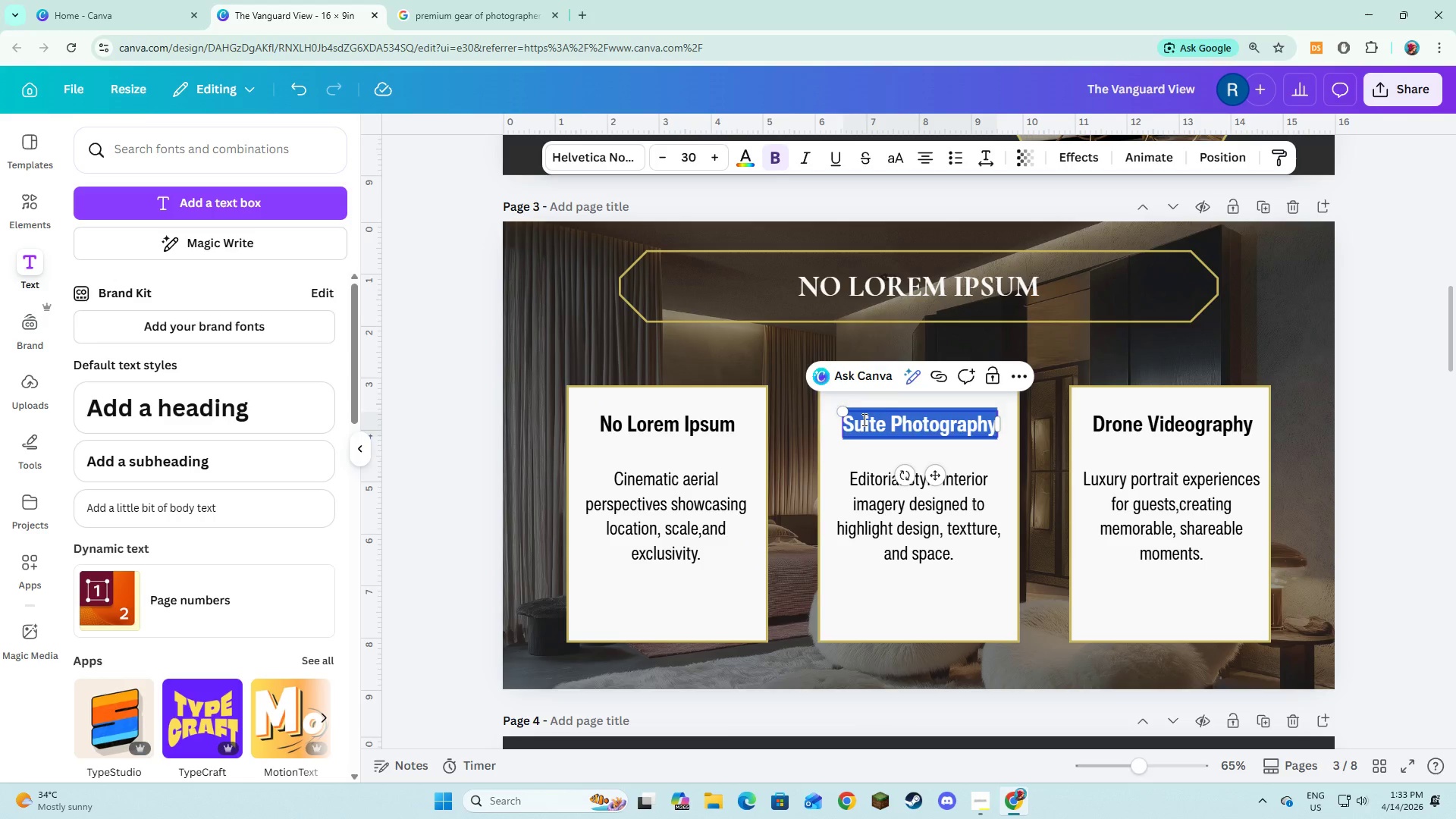 
key(Control+V)
 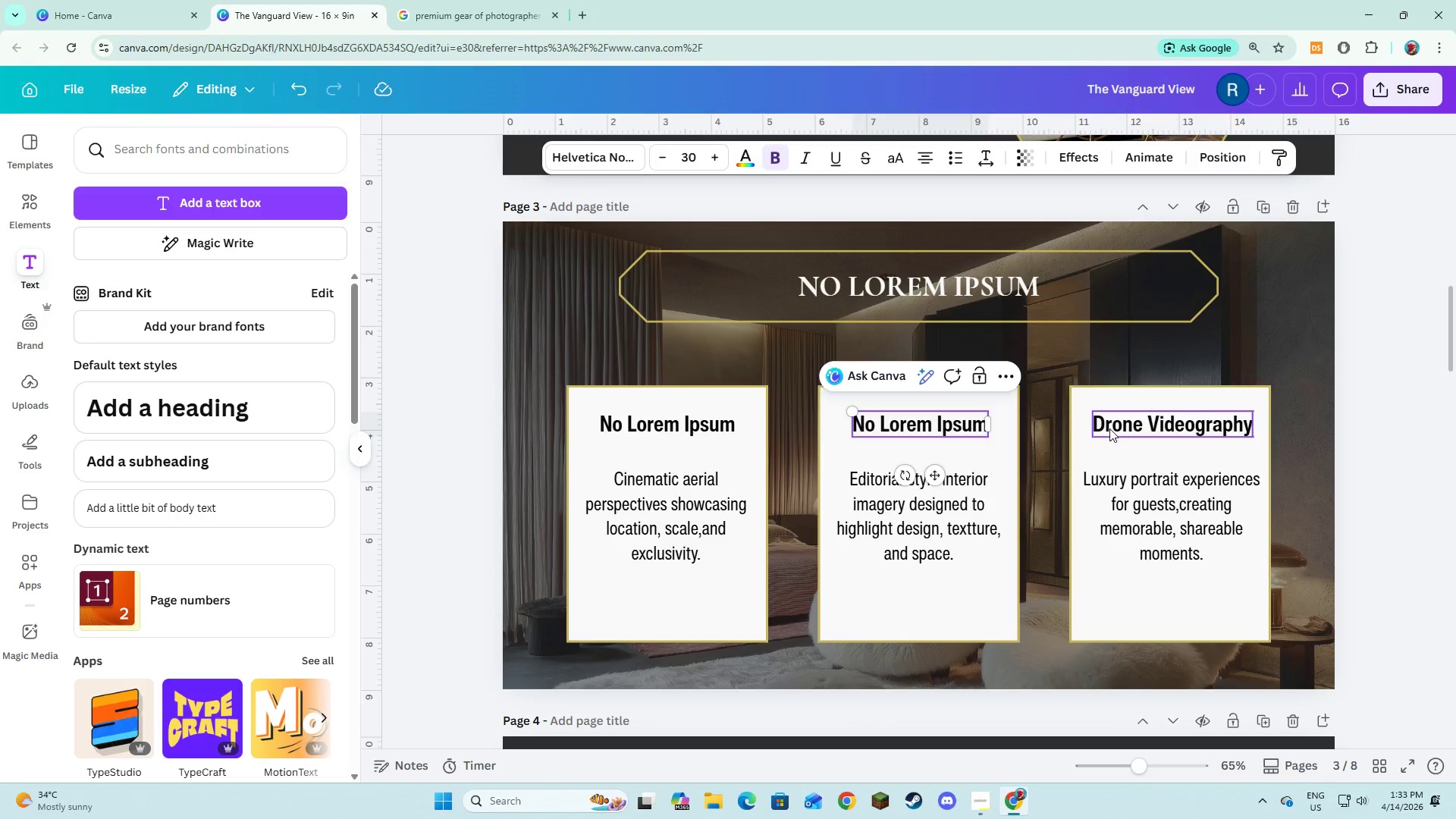 
double_click([1109, 428])
 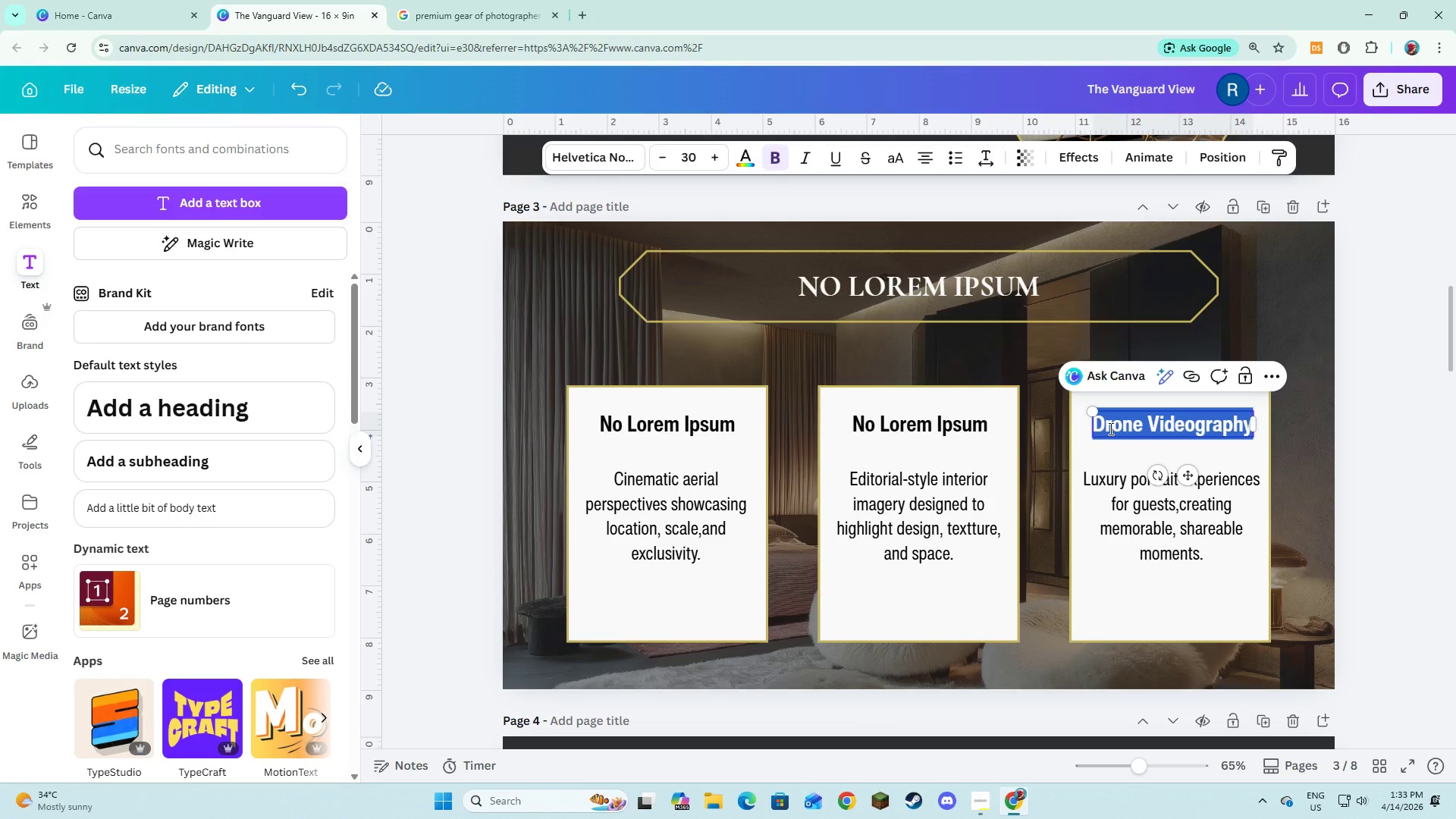 
key(Control+A)
 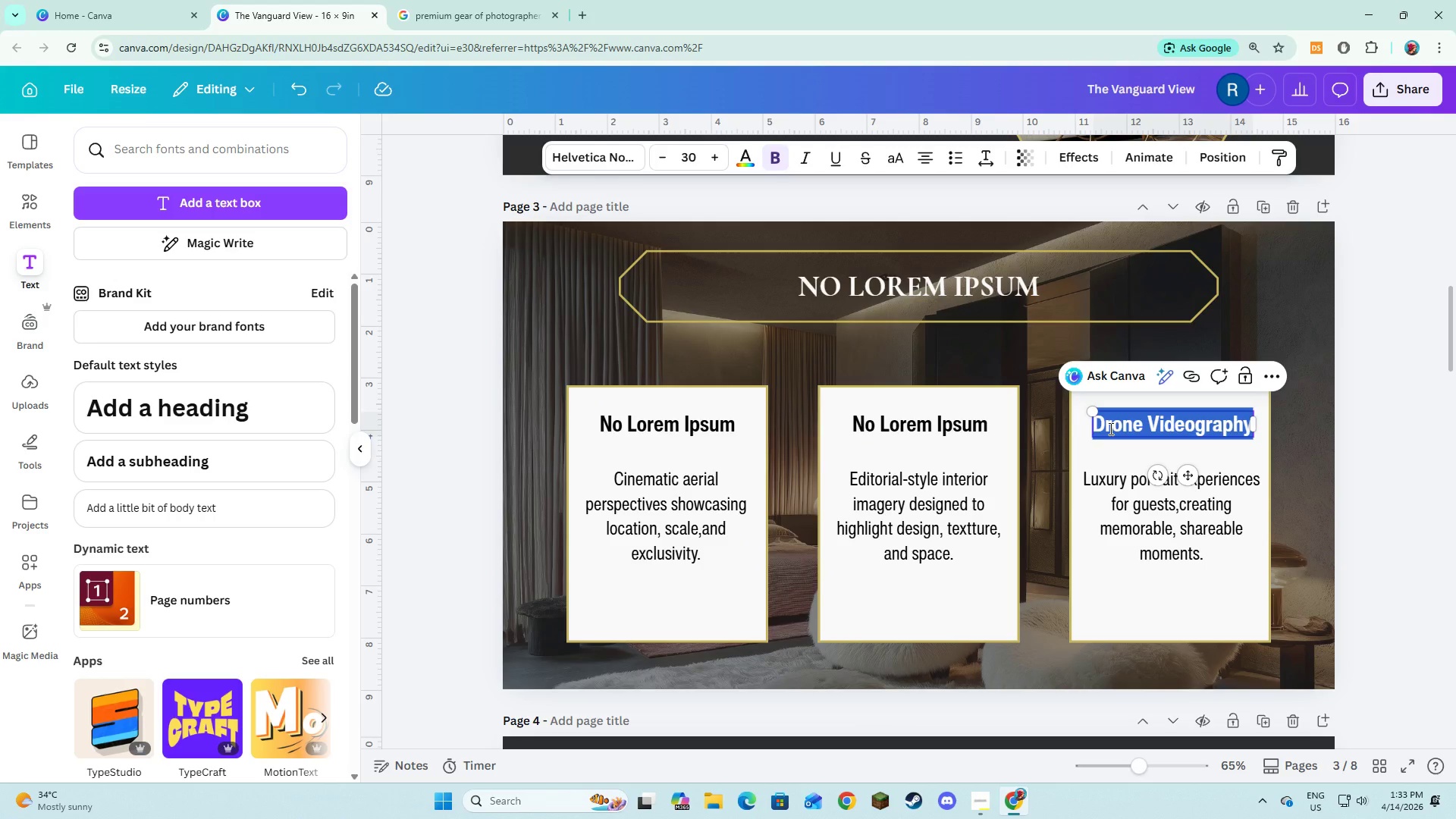 
key(Control+V)
 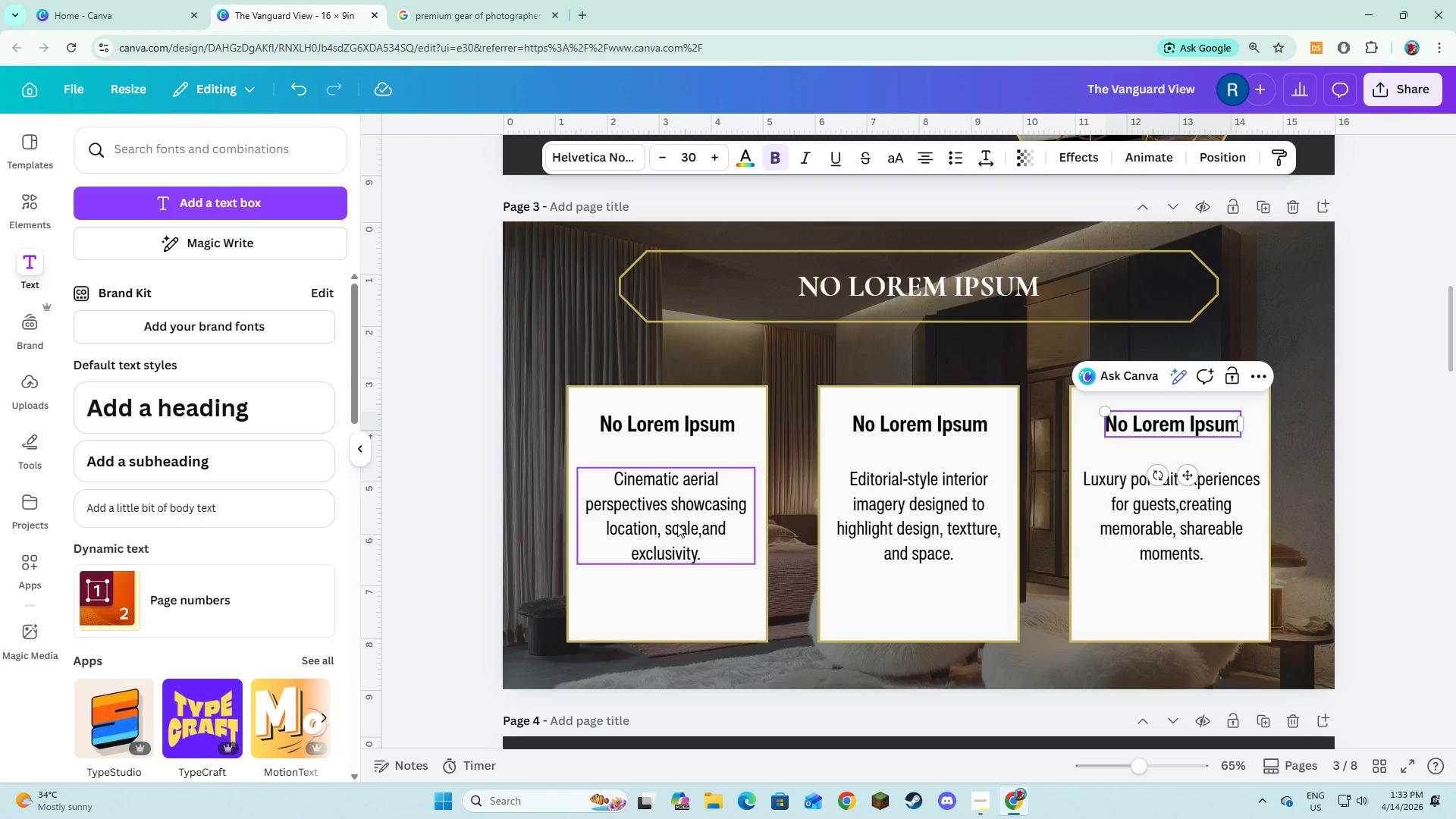 
double_click([677, 524])
 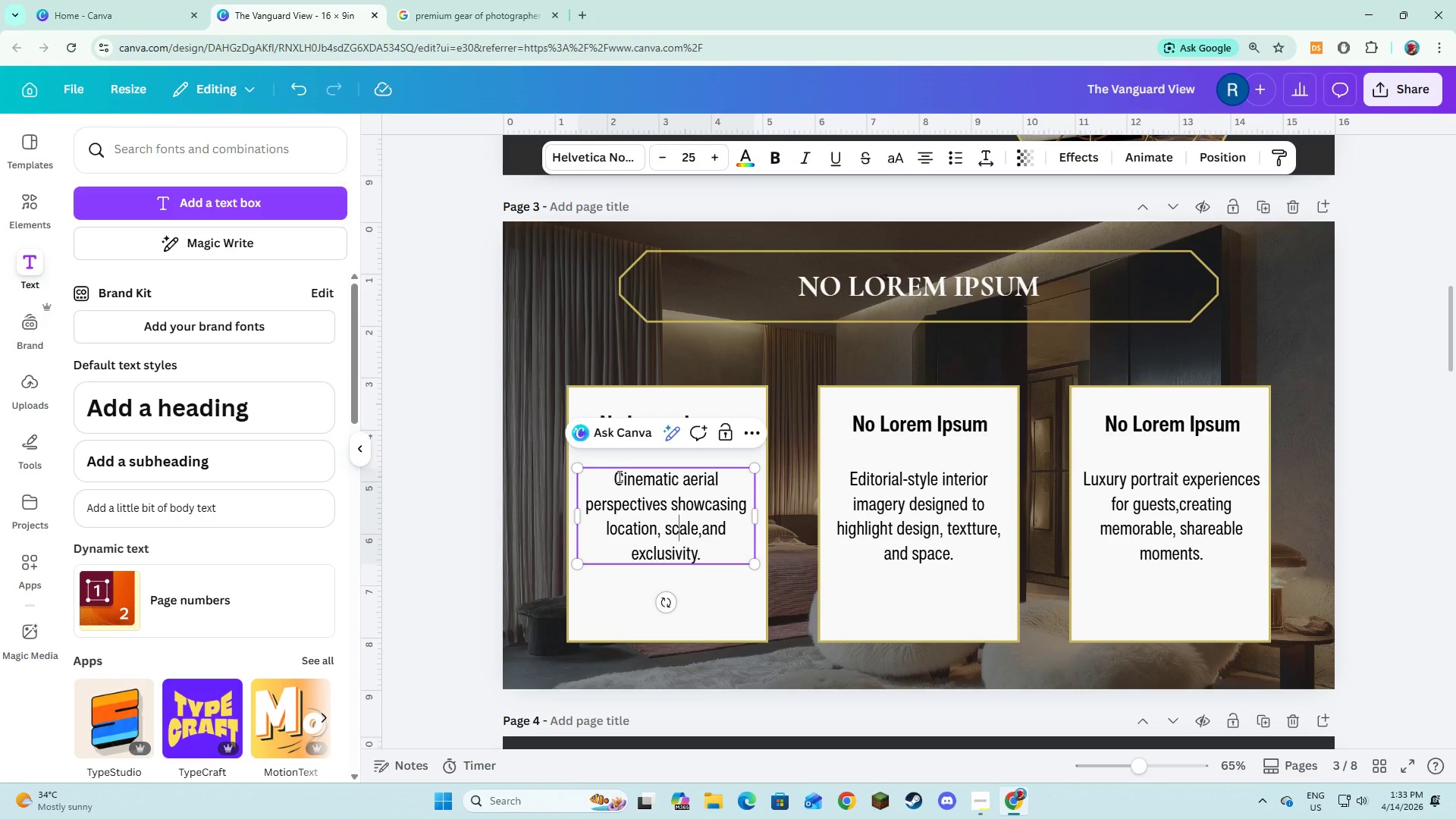 
left_click([618, 476])
 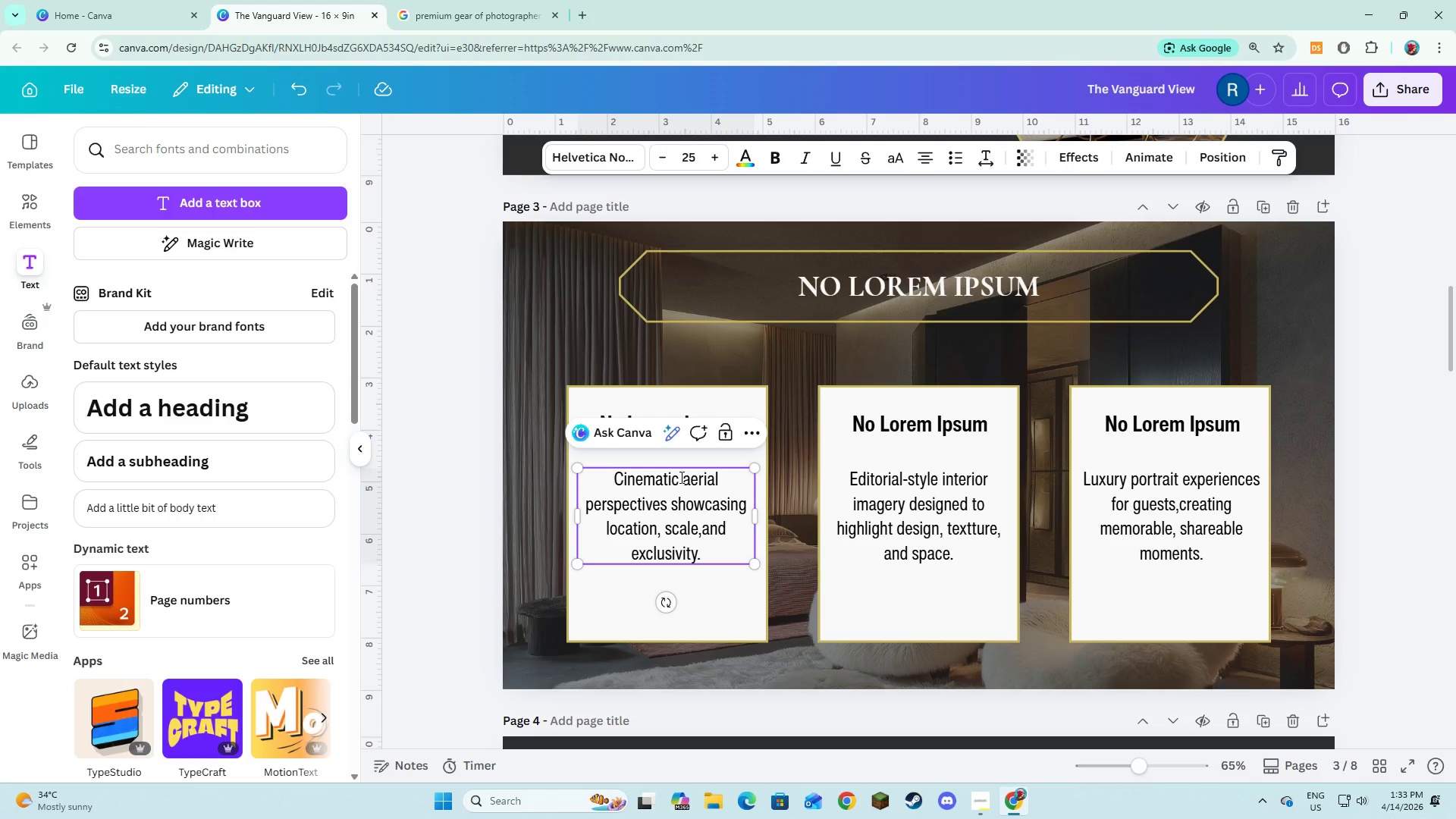 
left_click_drag(start_coordinate=[680, 477], to_coordinate=[613, 481])
 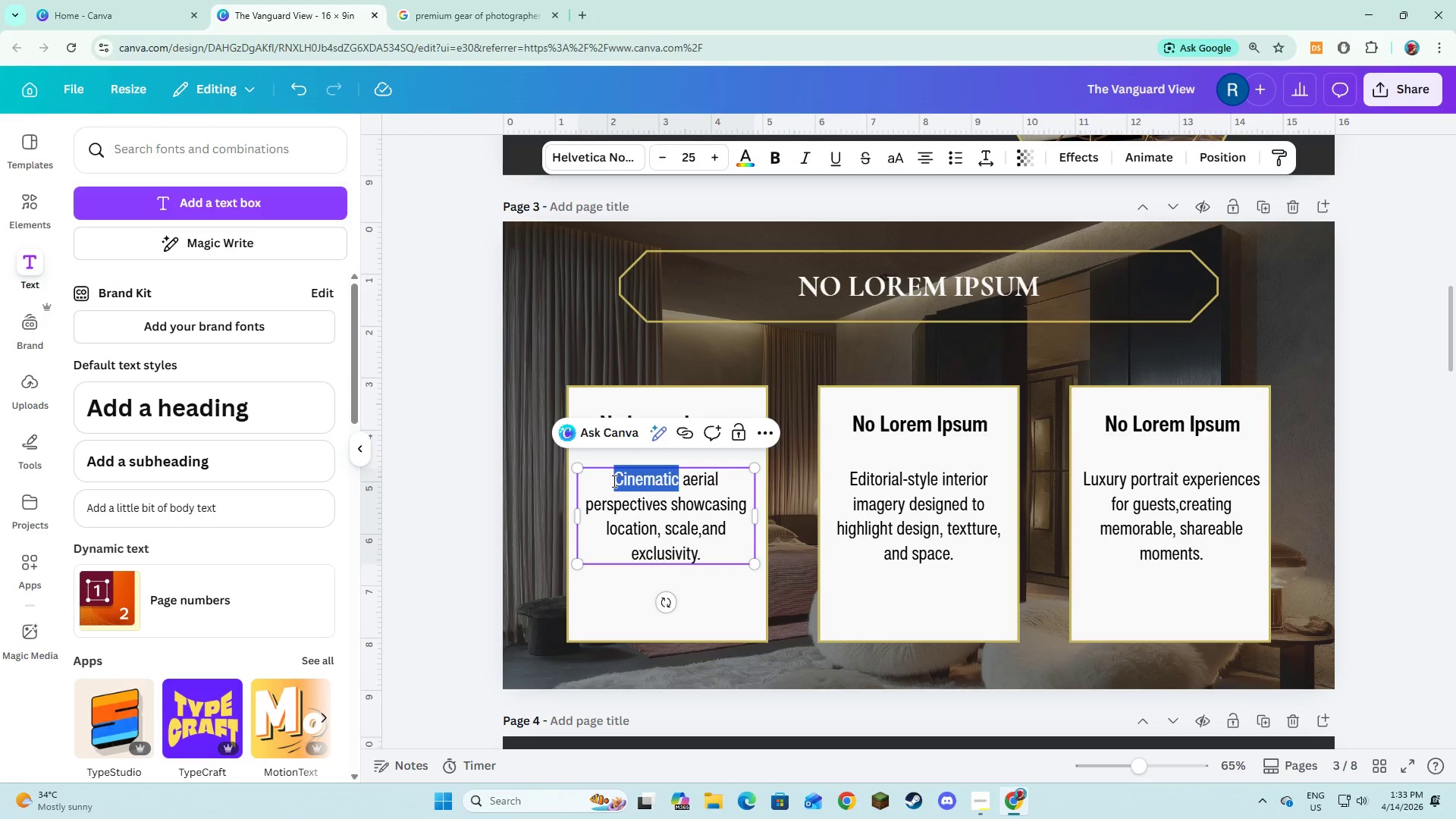 
key(Control+V)
 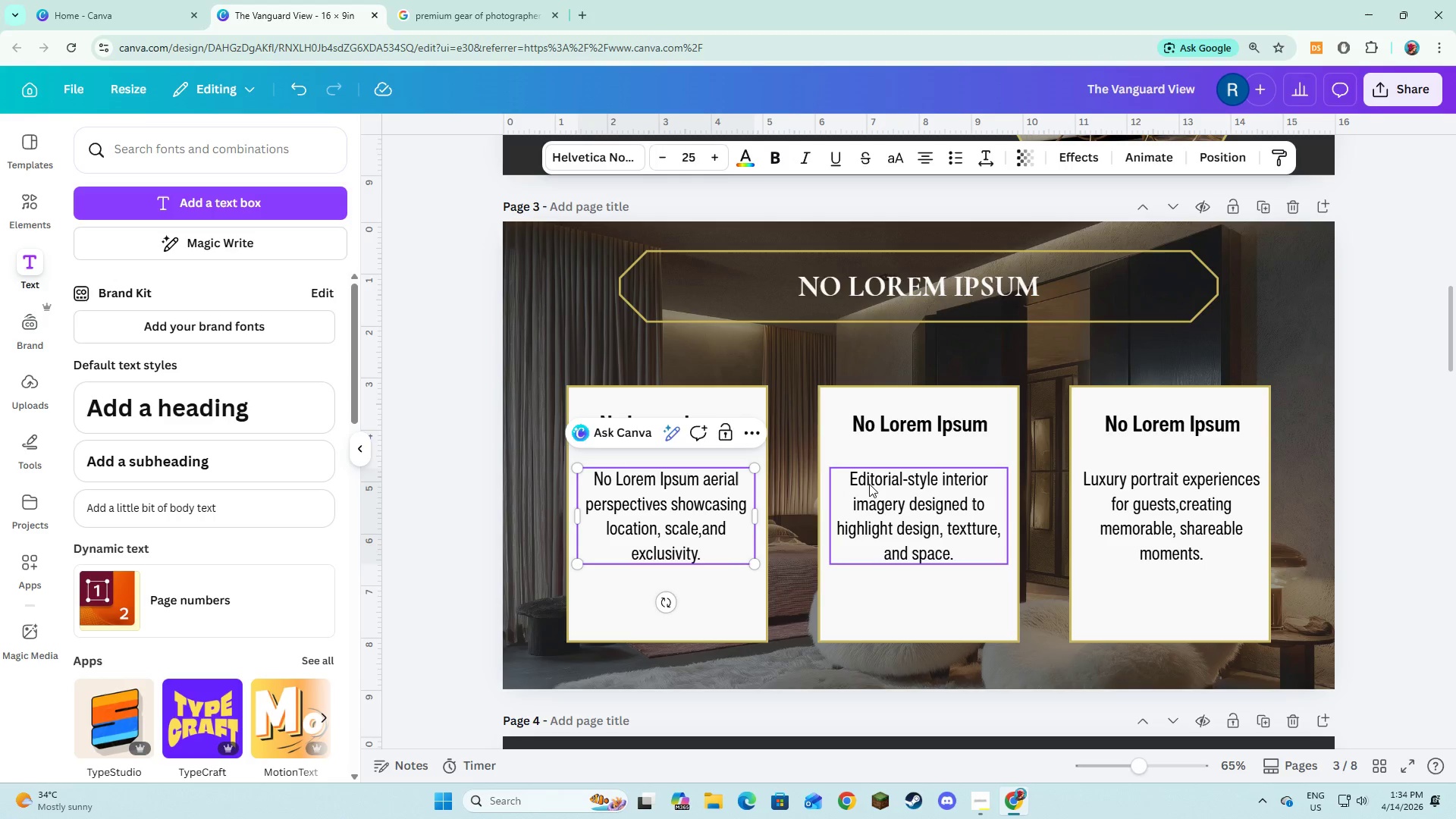 
double_click([871, 484])
 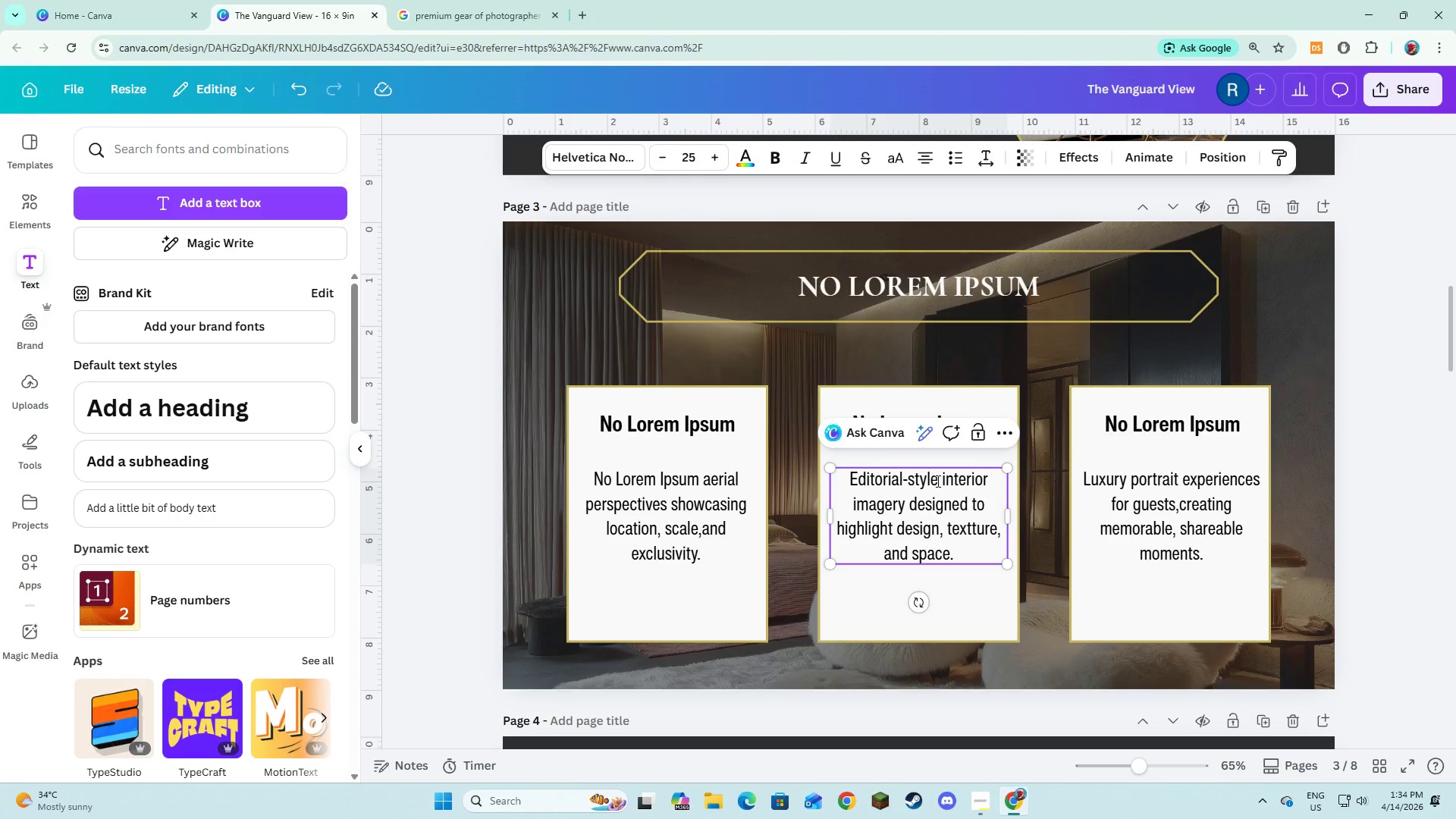 
left_click_drag(start_coordinate=[937, 481], to_coordinate=[850, 478])
 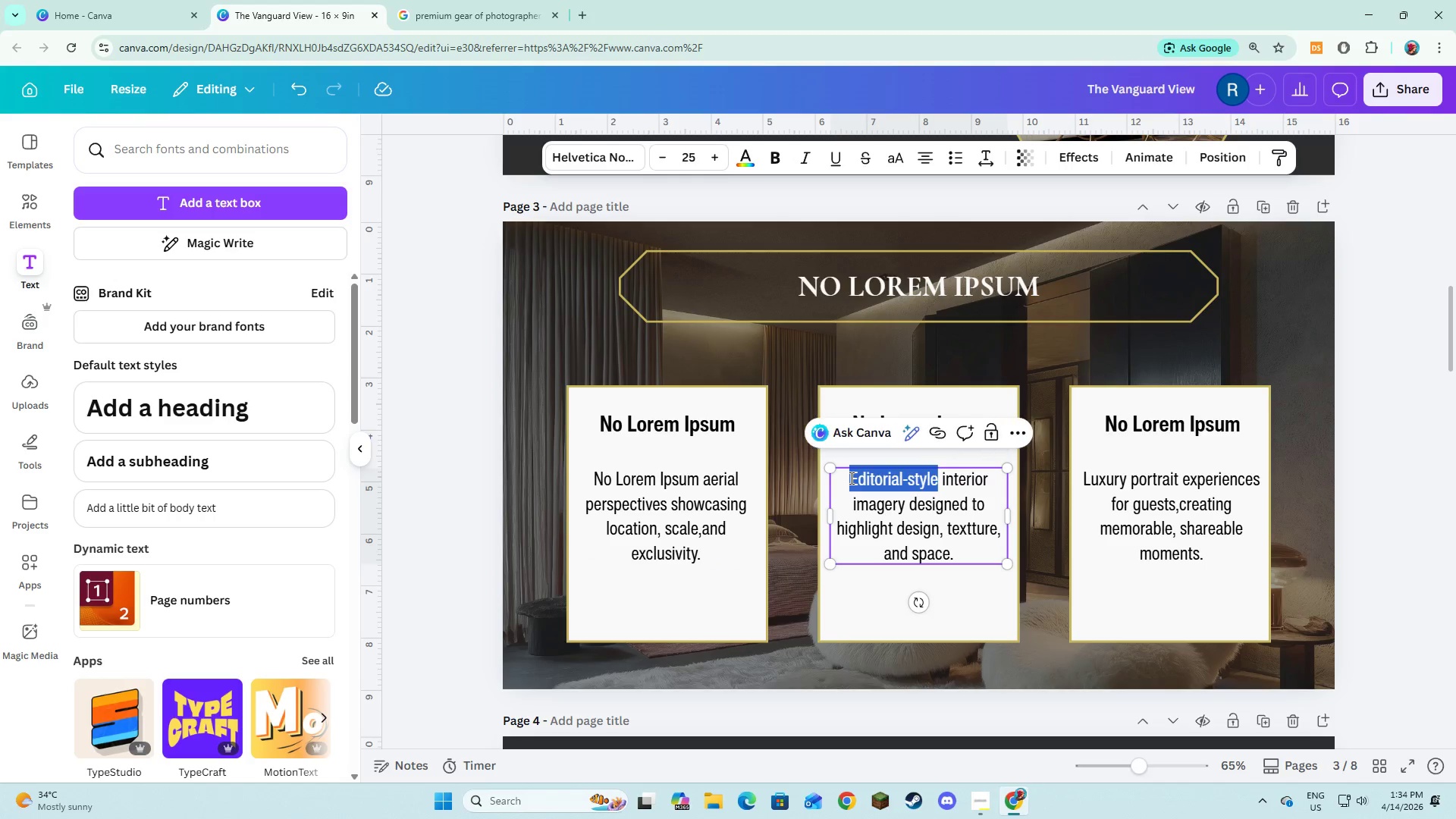 
key(Control+V)
 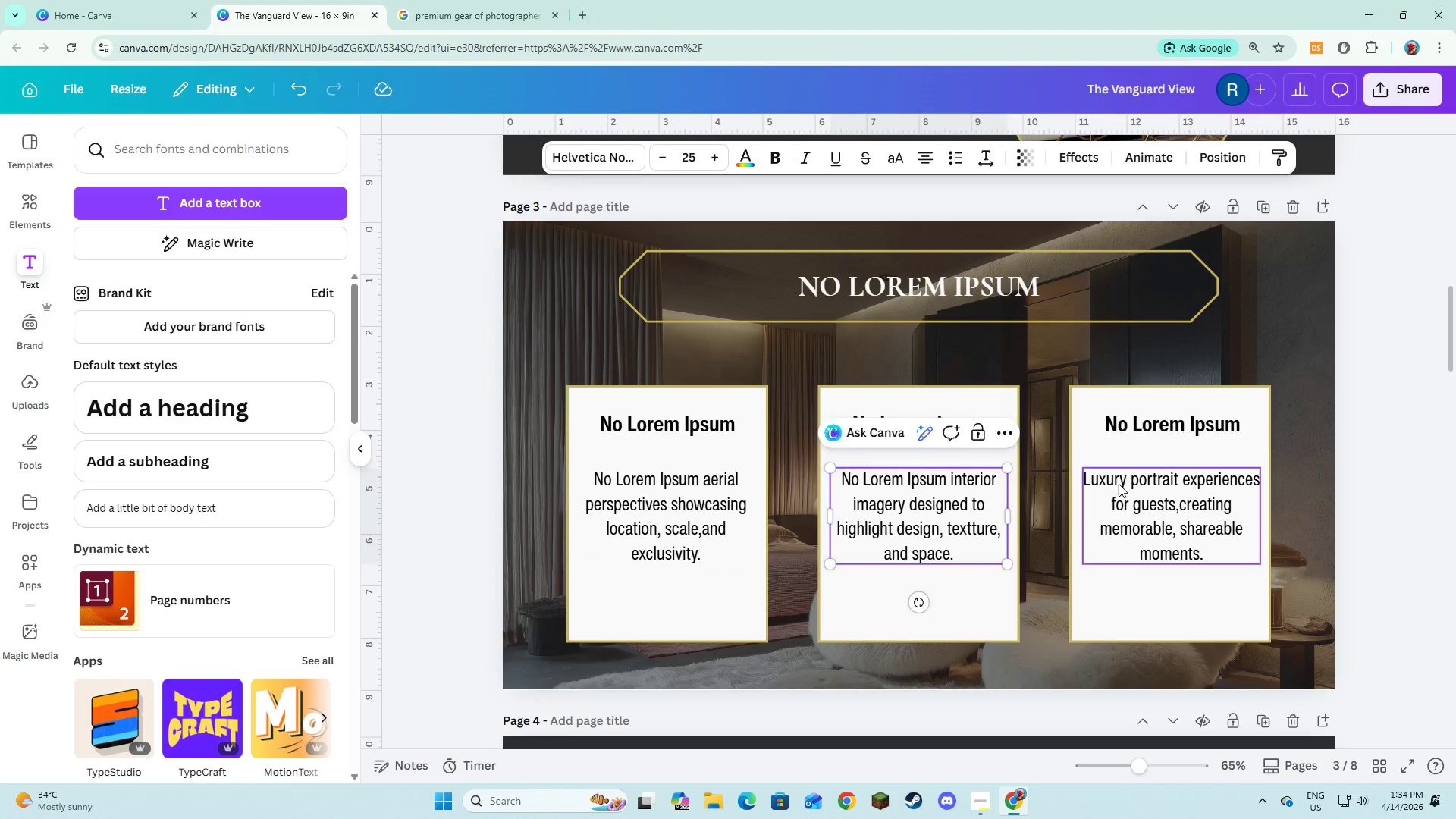 
double_click([1119, 484])
 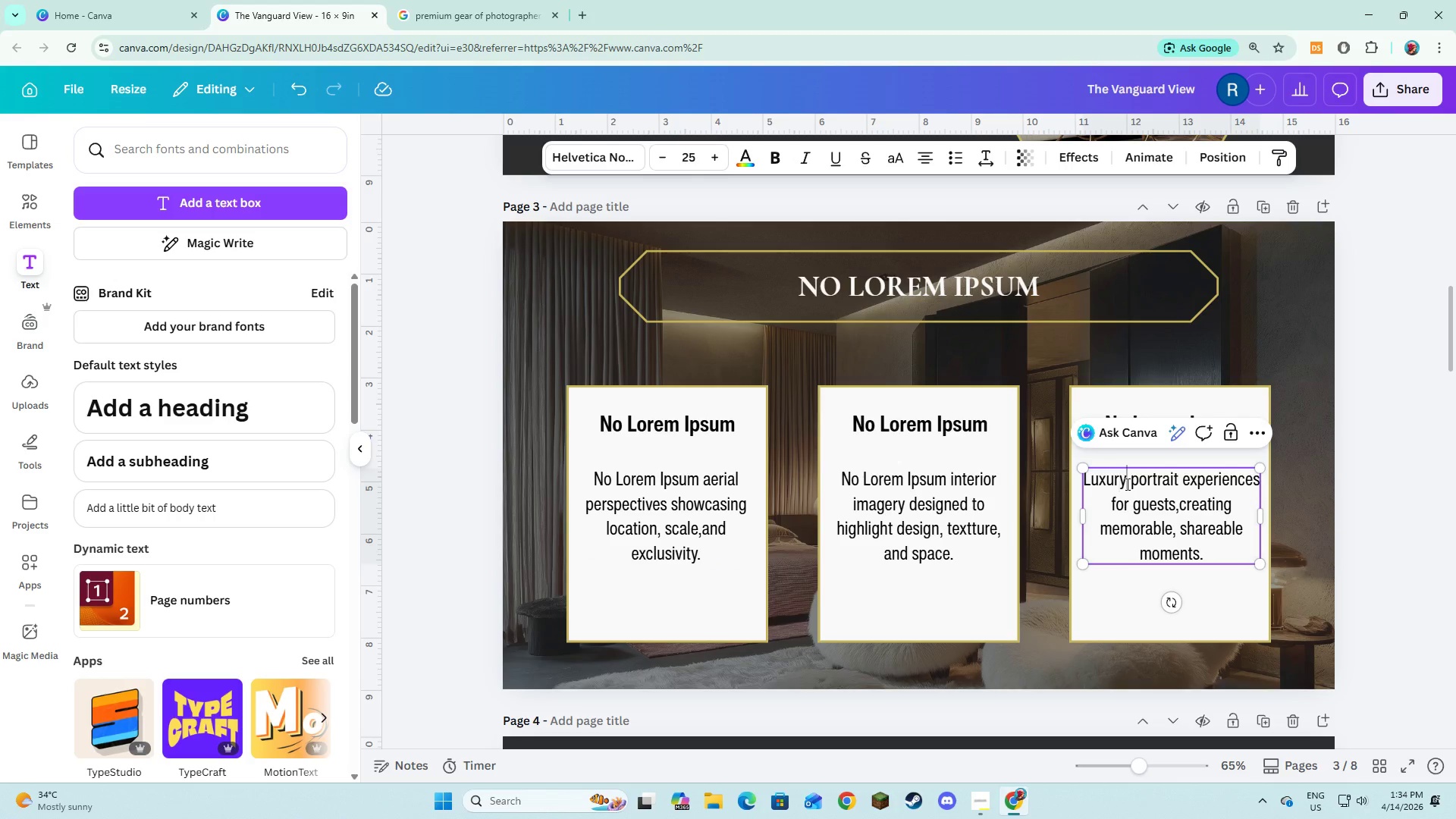 
left_click_drag(start_coordinate=[1126, 484], to_coordinate=[1084, 476])
 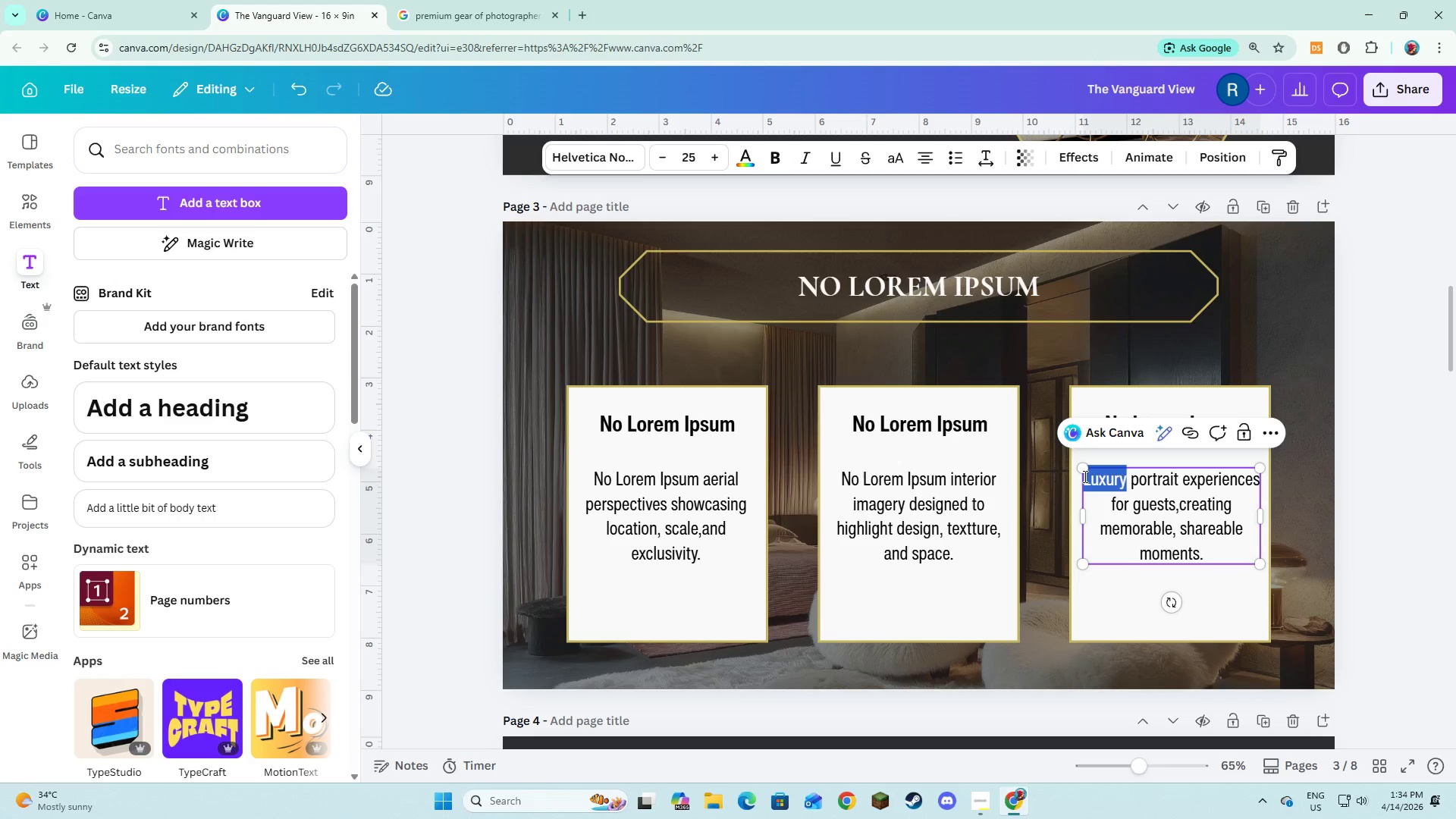 
key(Control+V)
 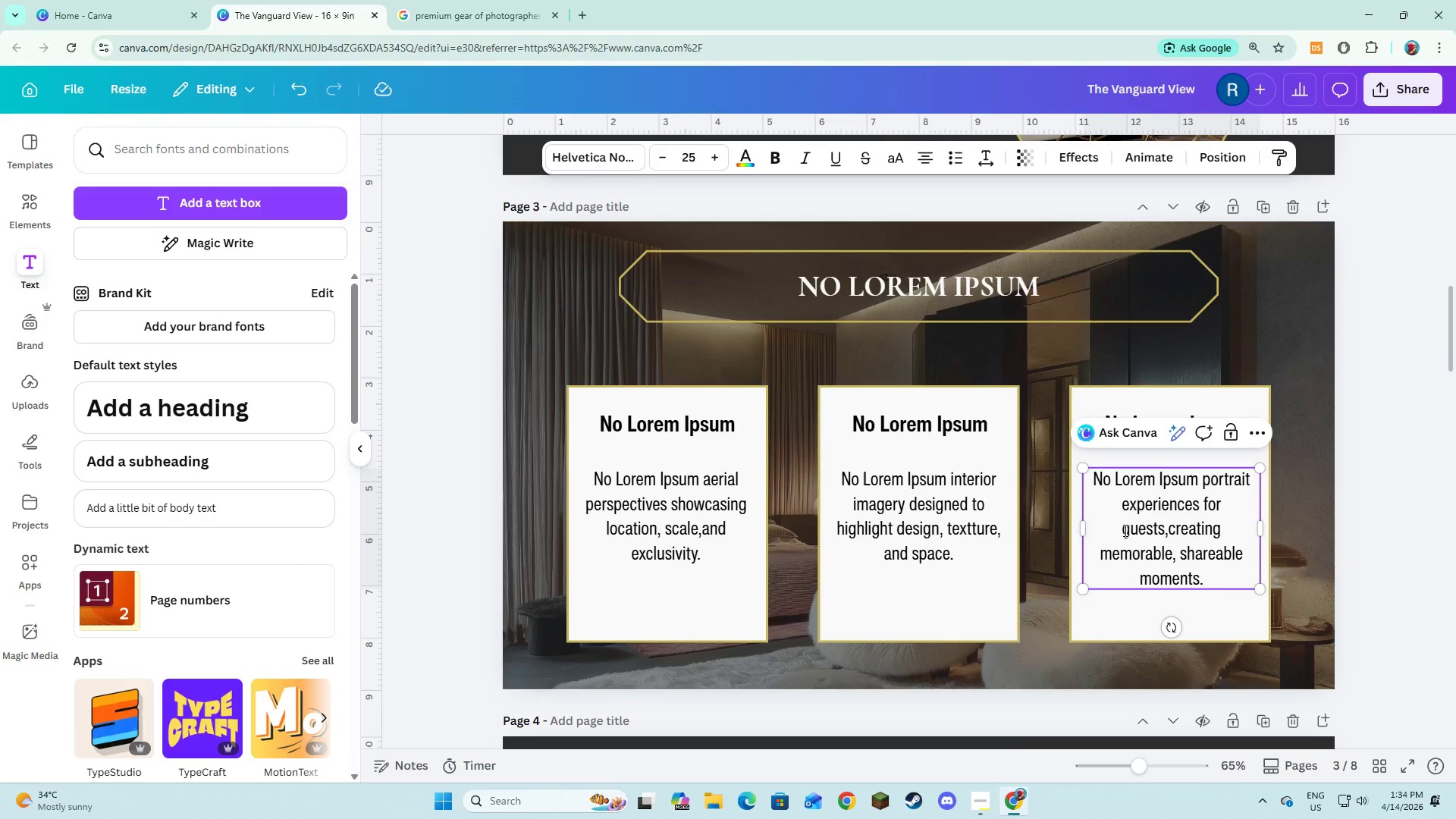 
left_click([930, 446])
 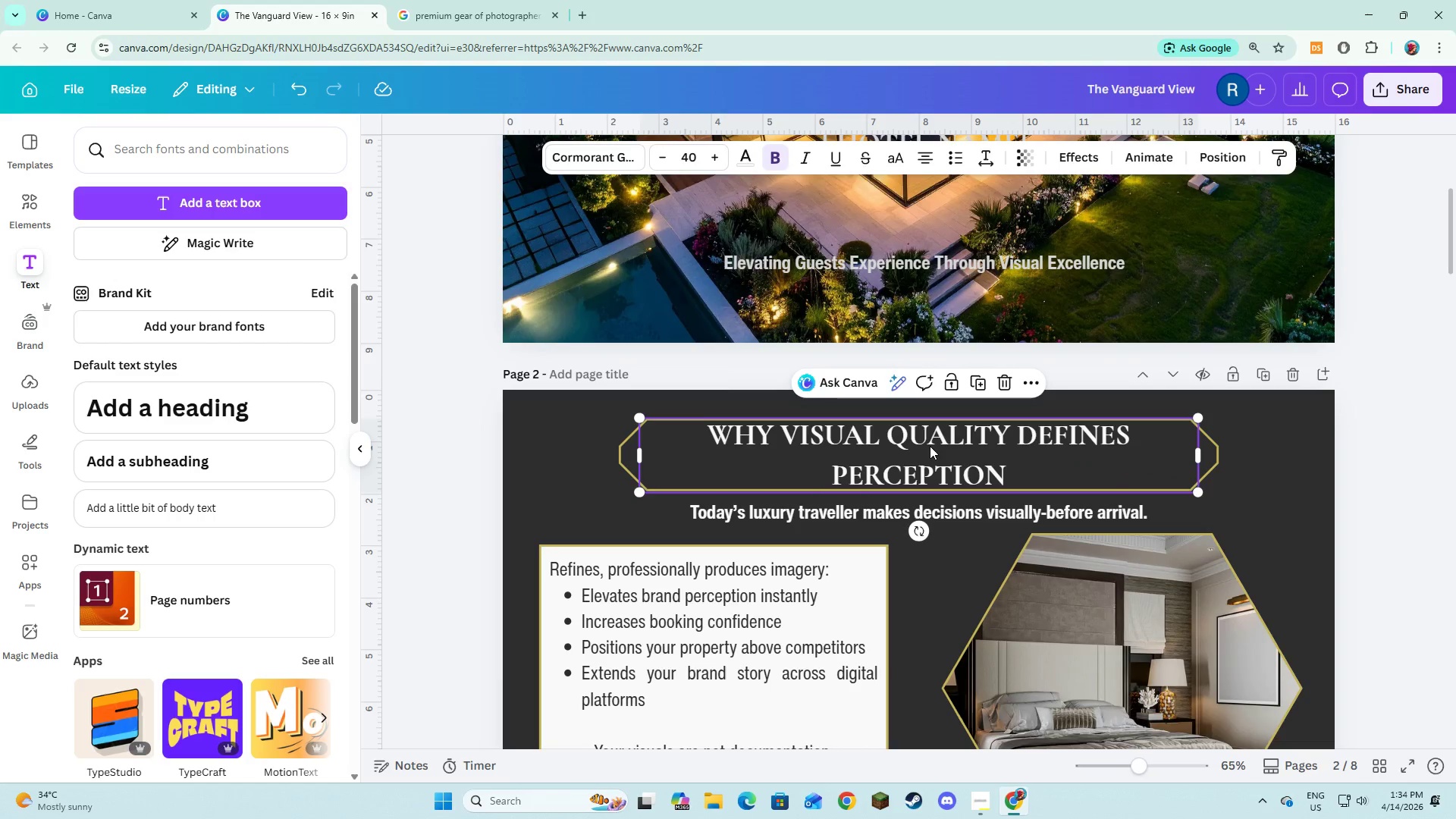 
scroll: coordinate [984, 469], scroll_direction: up, amount: 9.0
 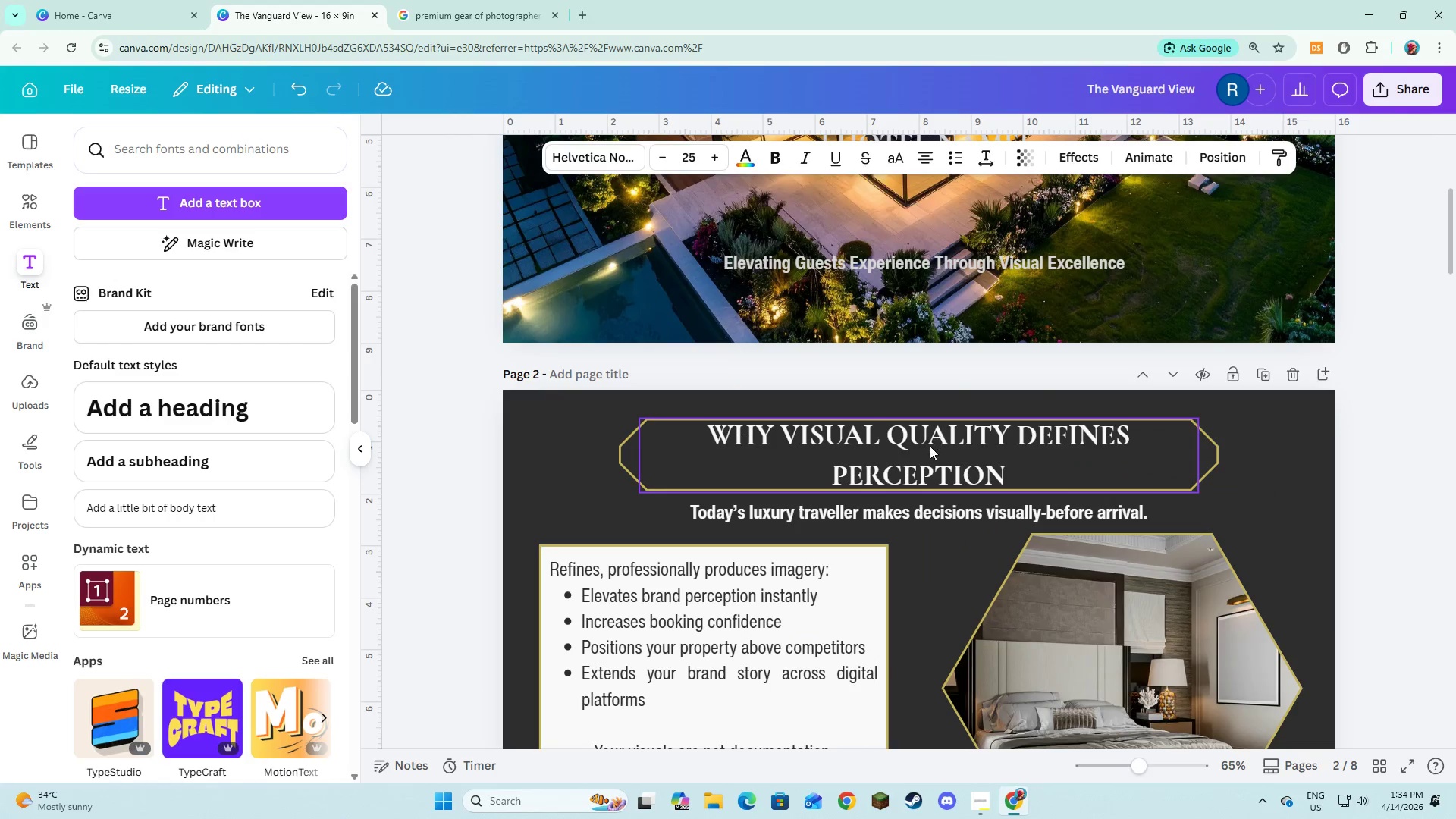 
double_click([930, 446])
 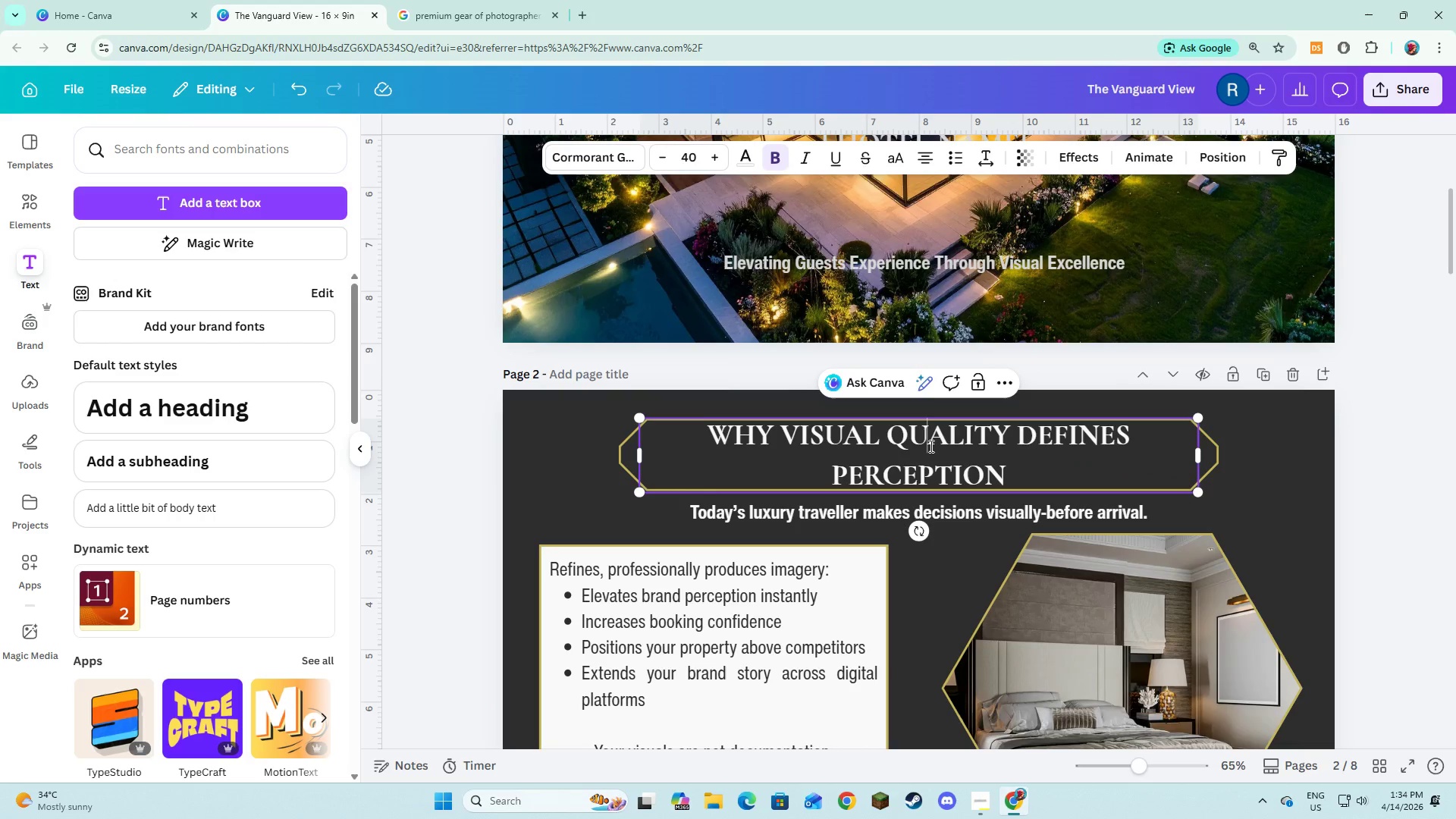 
key(Control+A)
 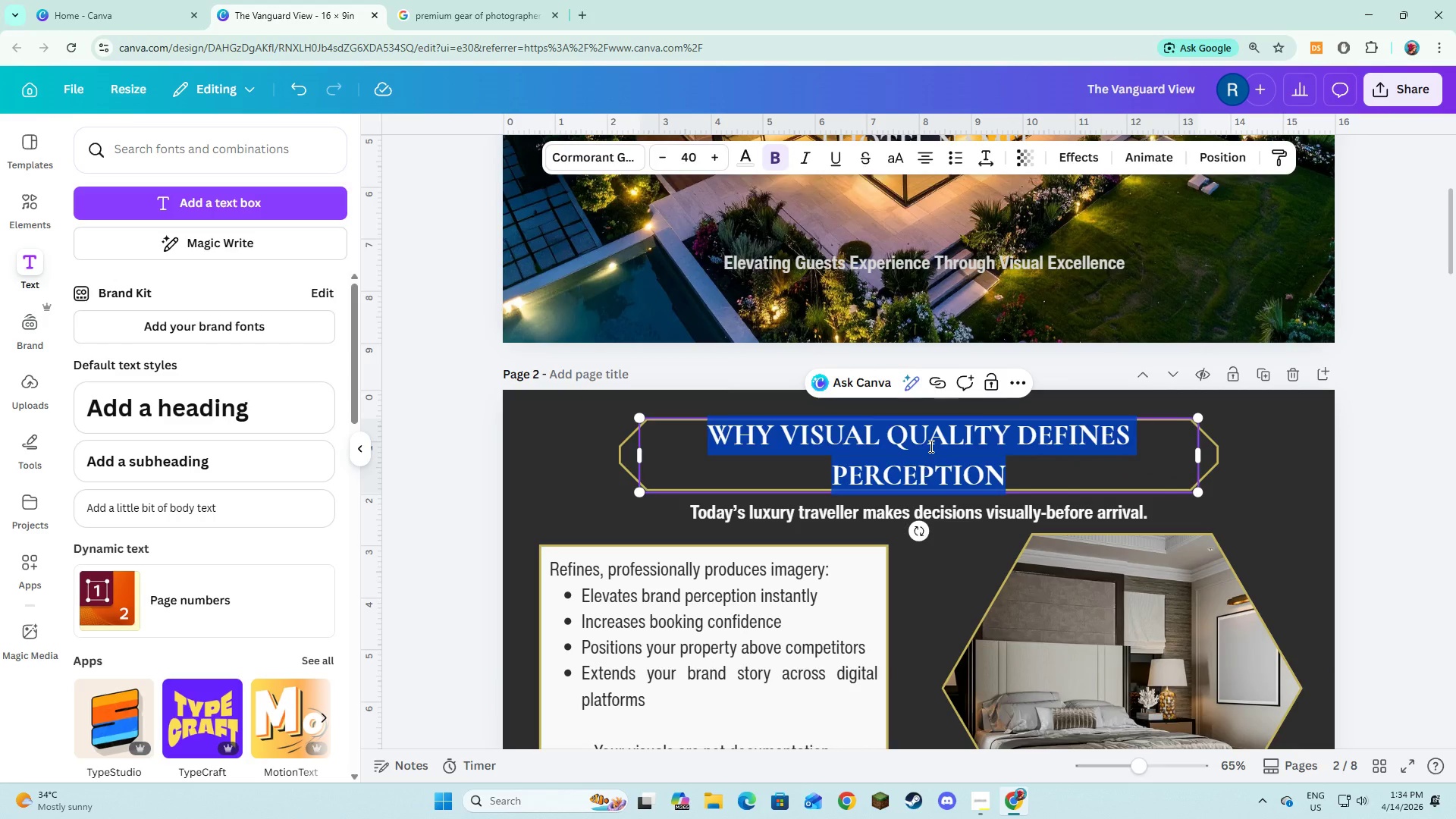 
key(Control+V)
 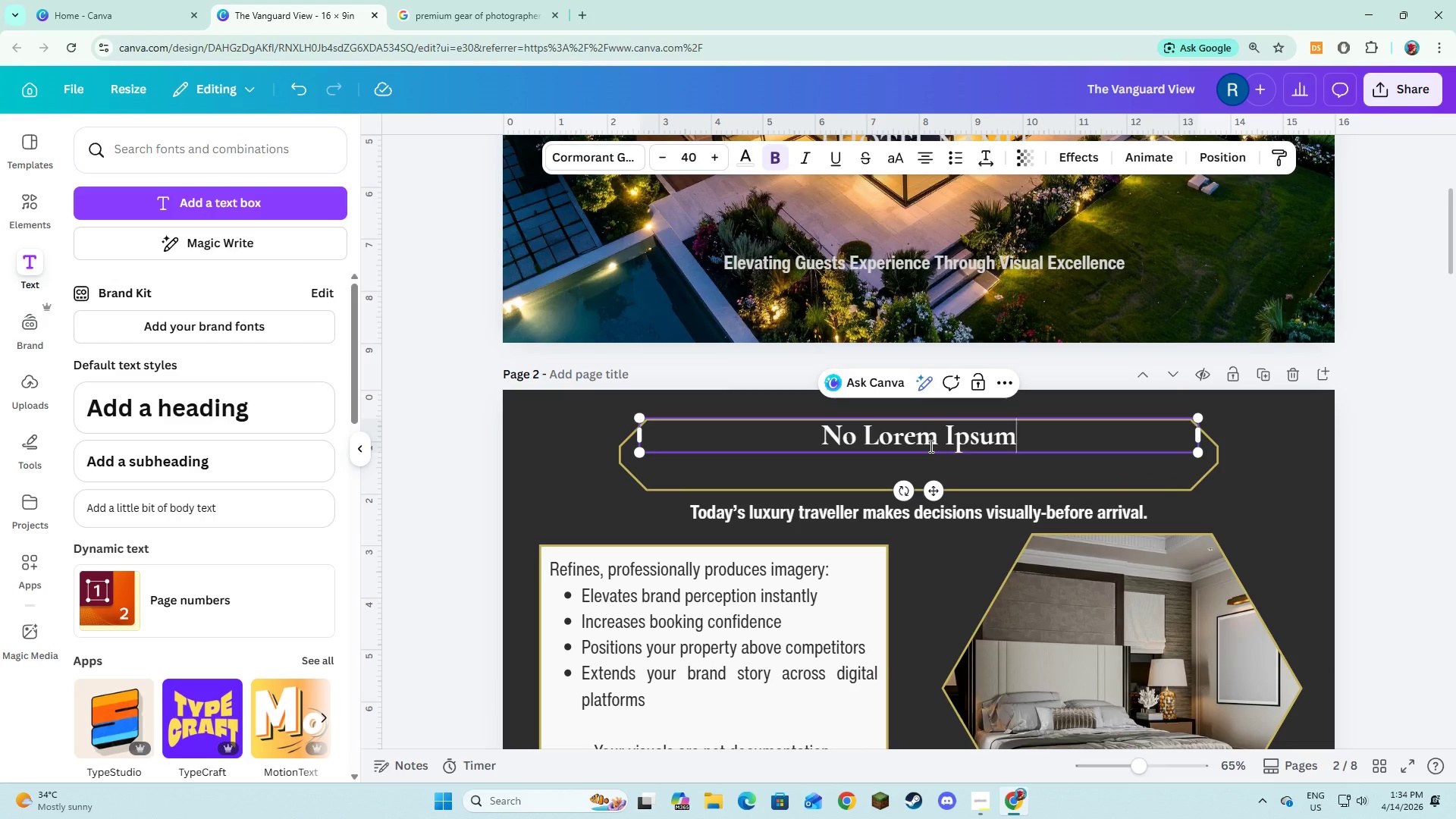 
key(Control+A)
 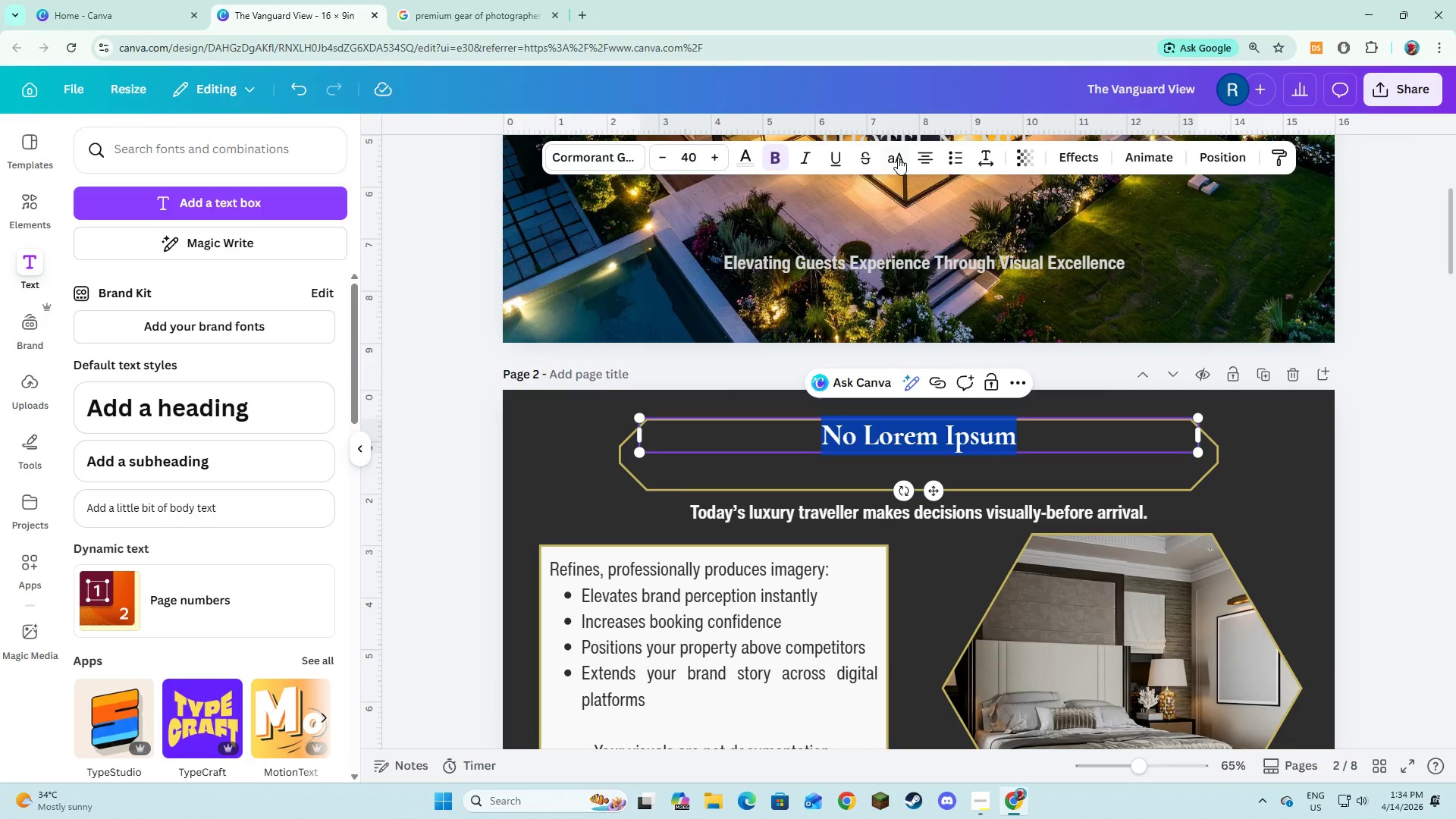 
left_click([898, 158])
 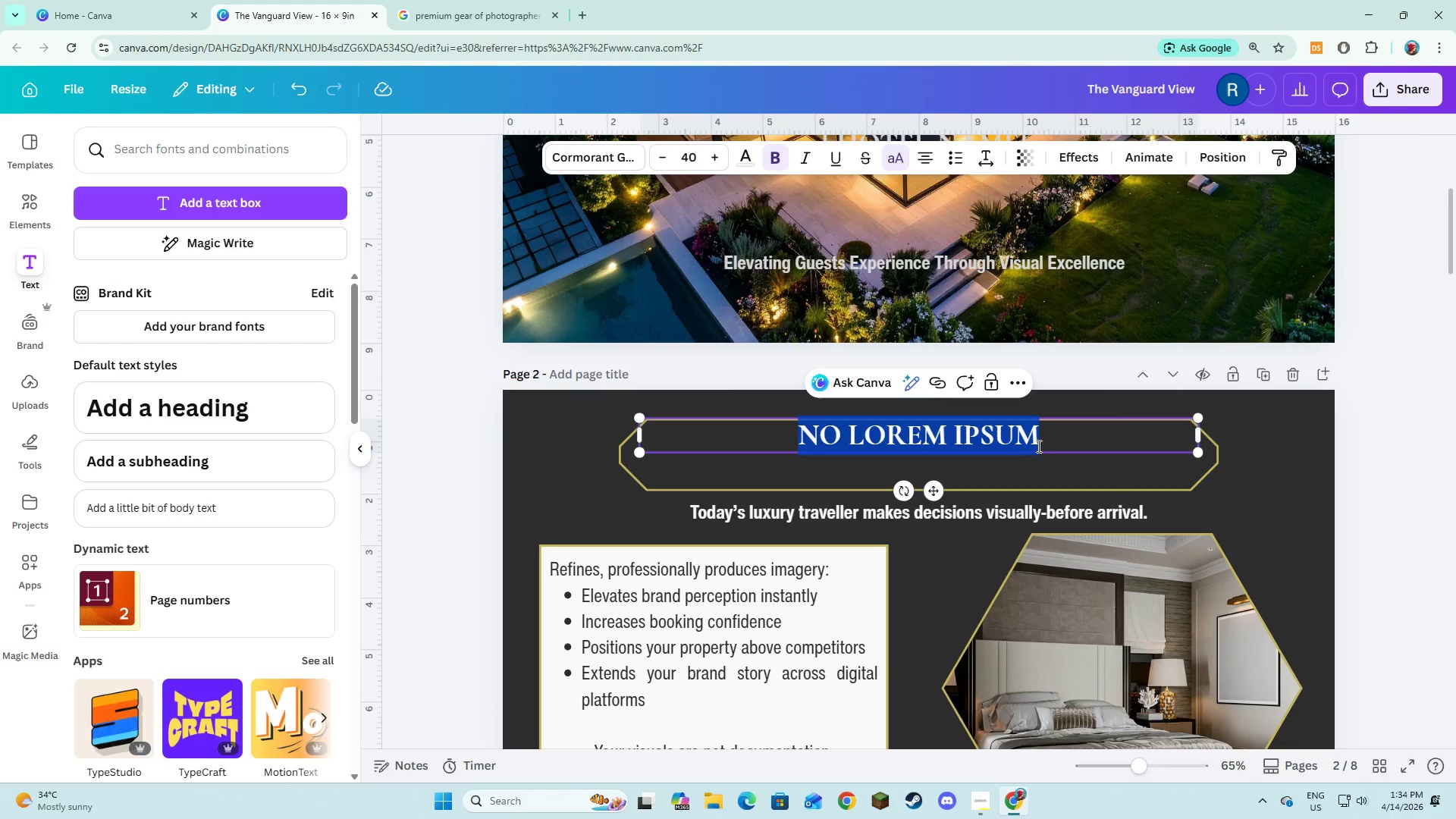 
left_click([1044, 467])
 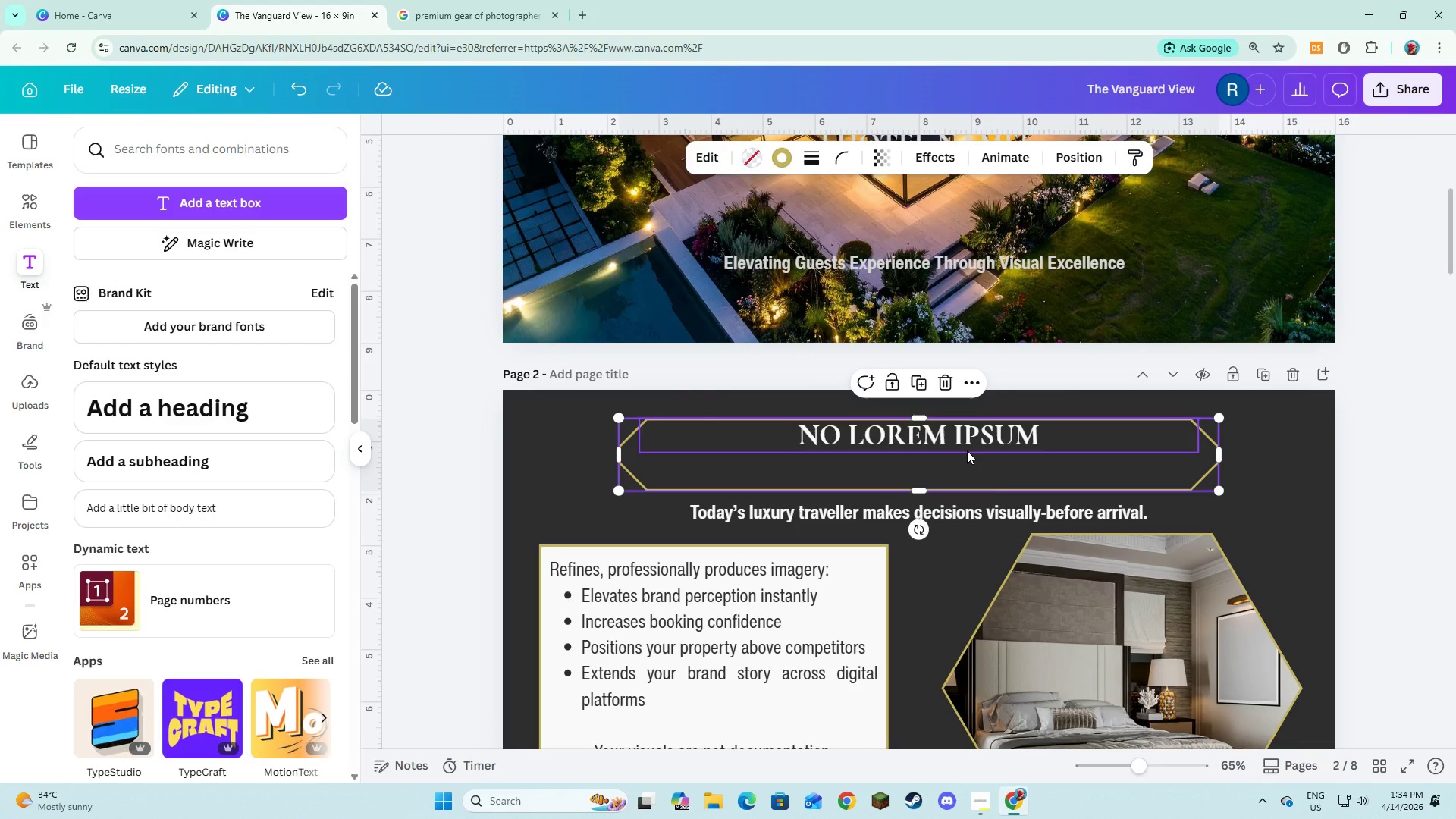 
left_click([969, 439])
 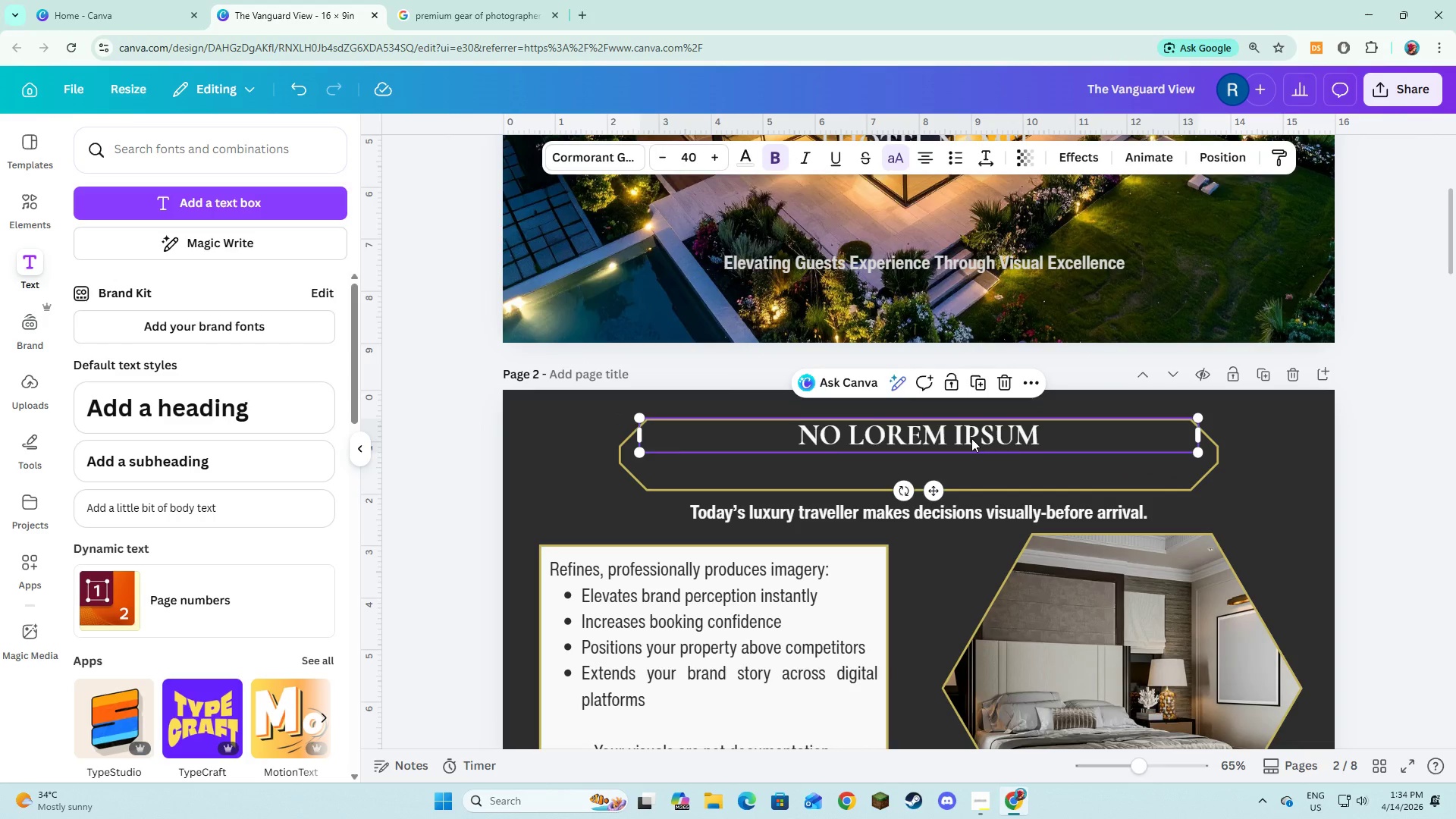 
left_click_drag(start_coordinate=[971, 438], to_coordinate=[969, 460])
 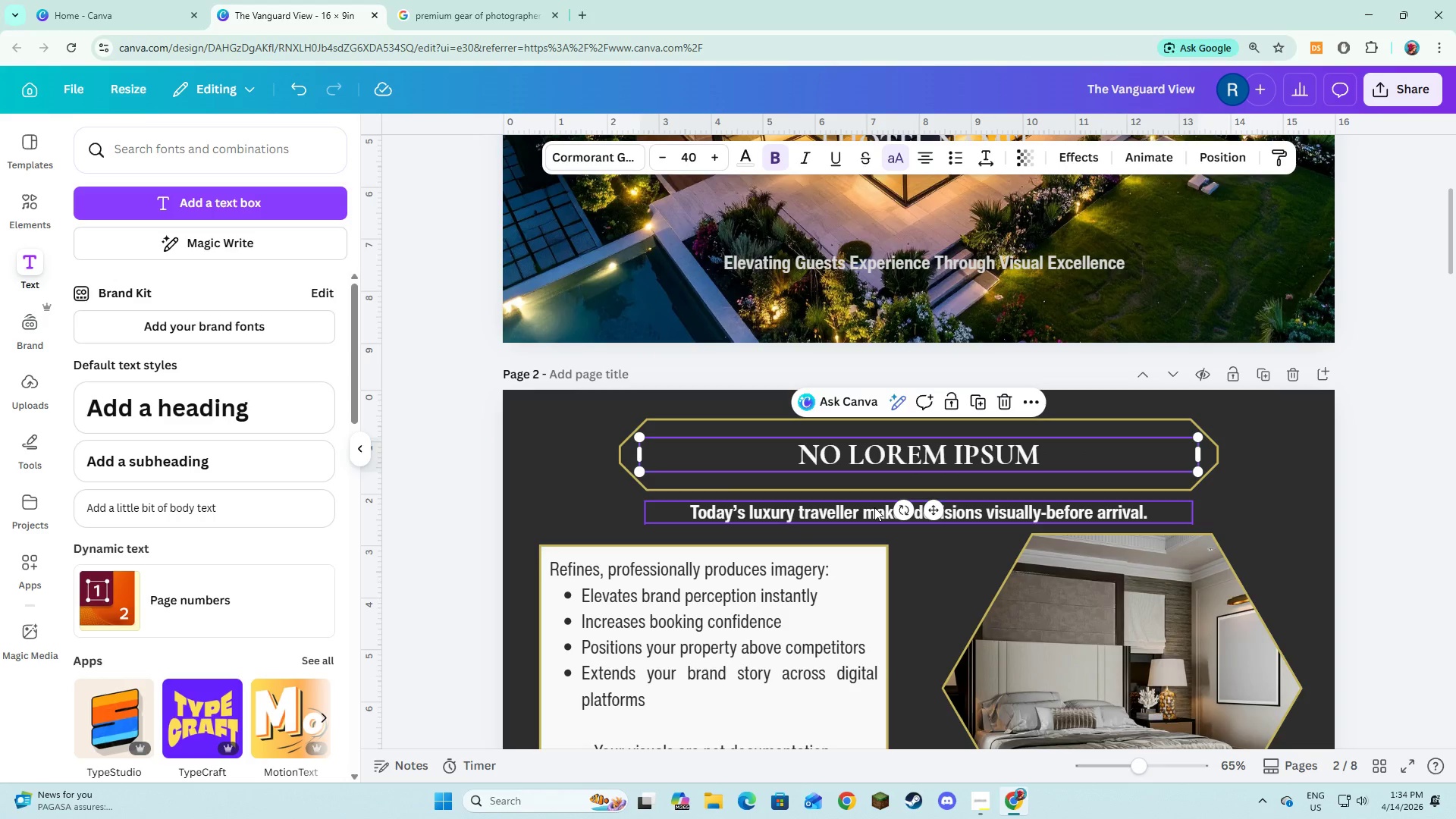 
left_click([874, 507])
 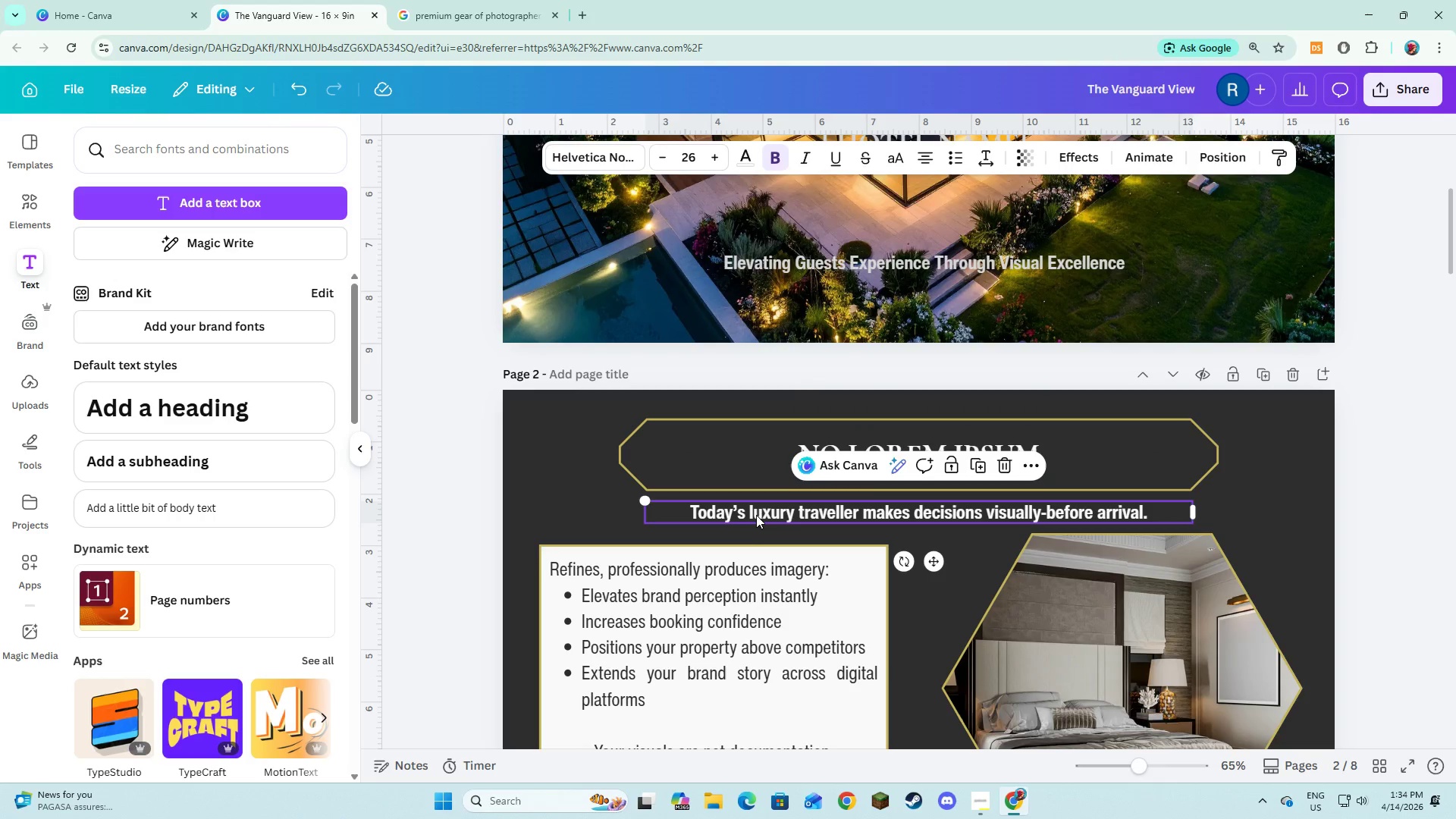 
left_click([752, 513])
 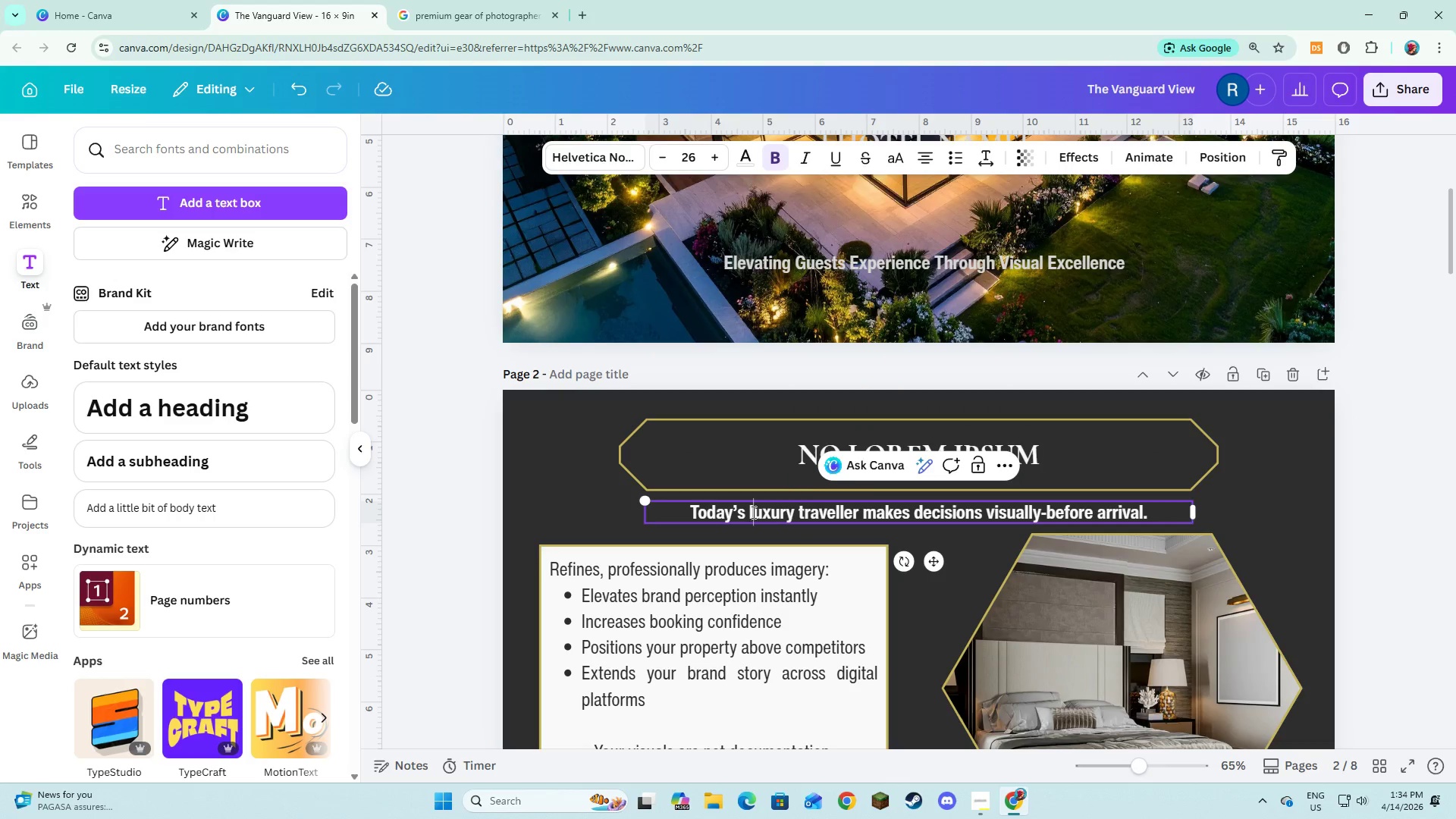 
key(Control+A)
 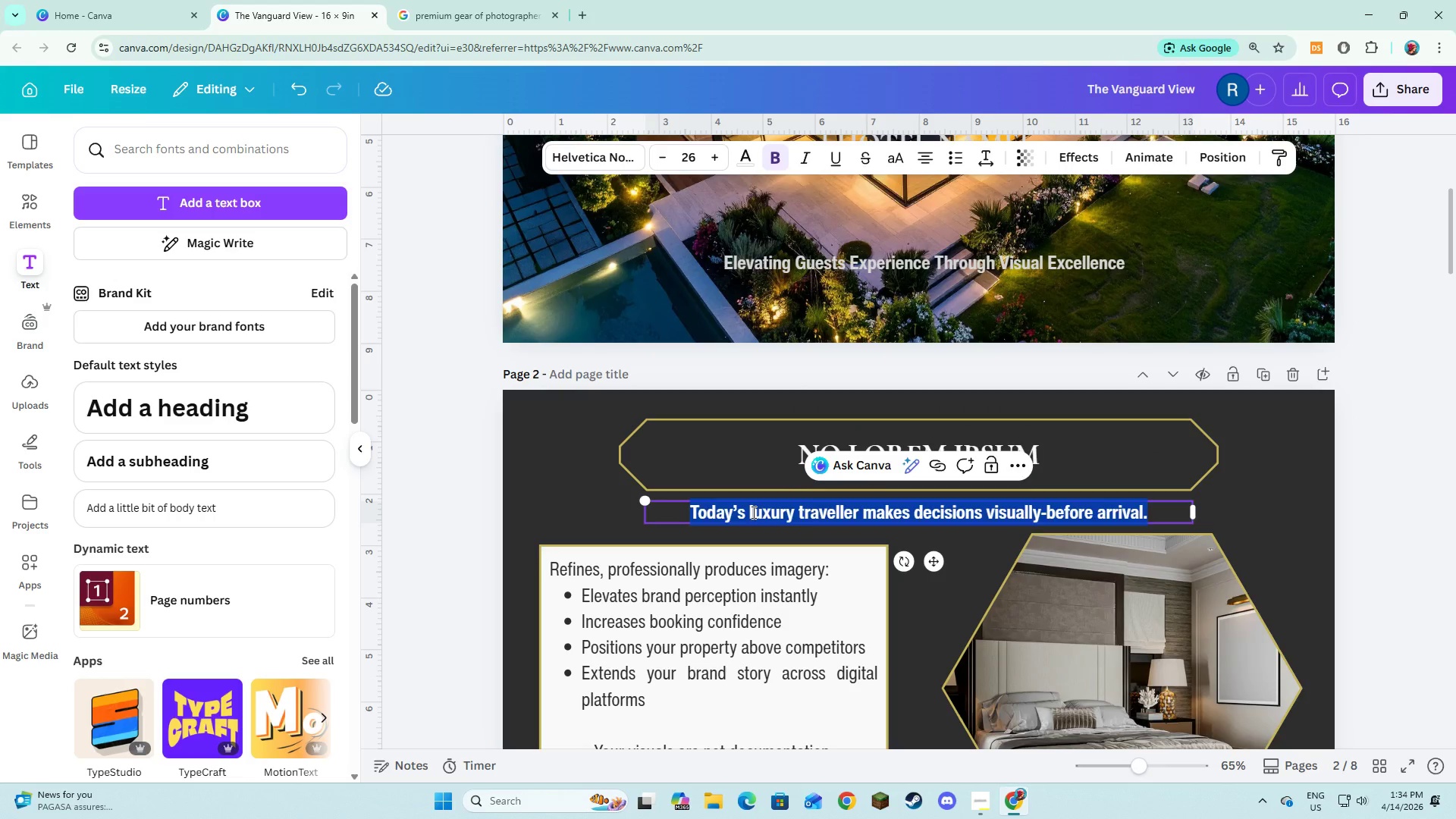 
key(Control+V)
 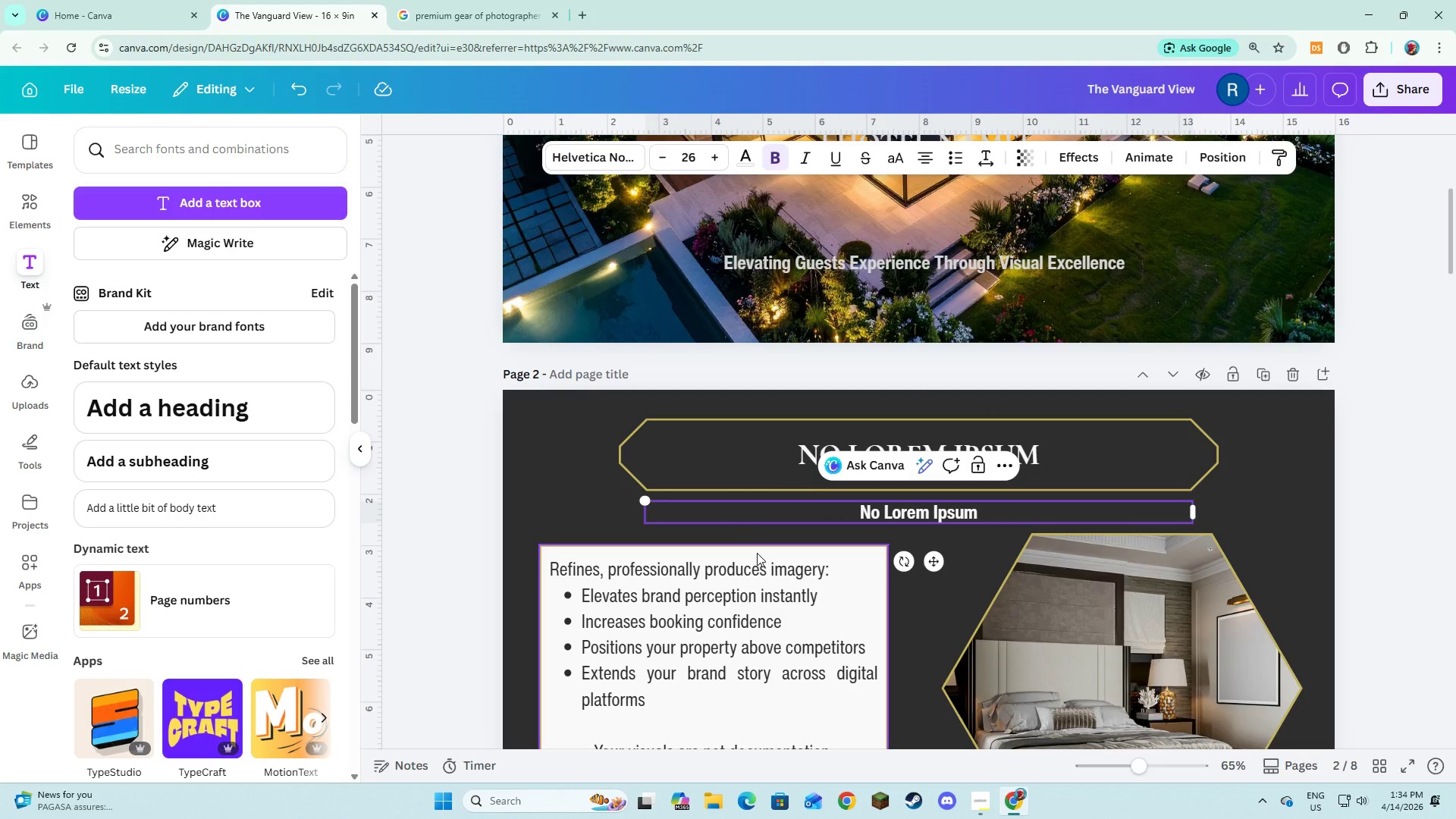 
scroll: coordinate [757, 553], scroll_direction: down, amount: 1.0
 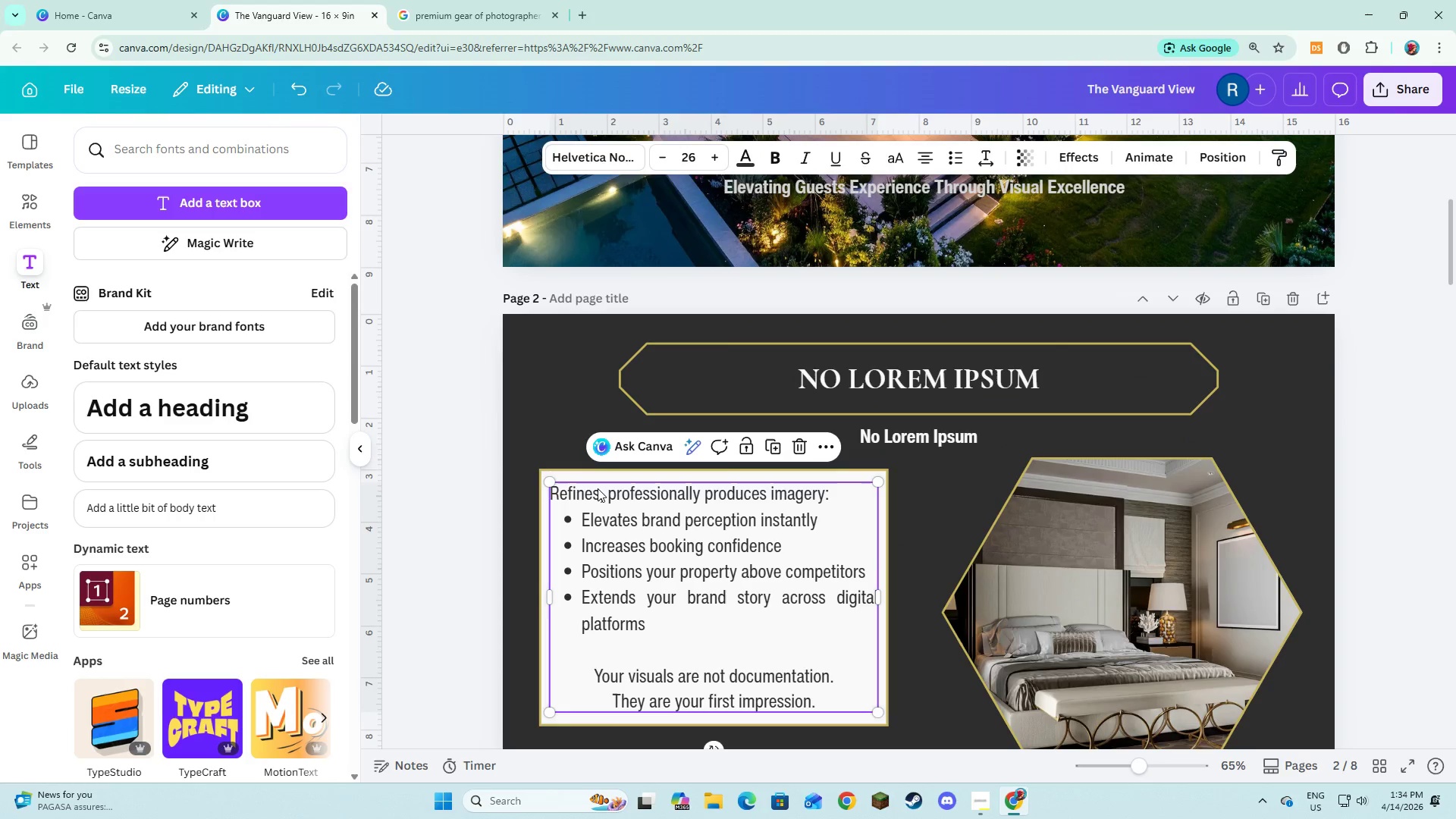 
double_click([598, 488])
 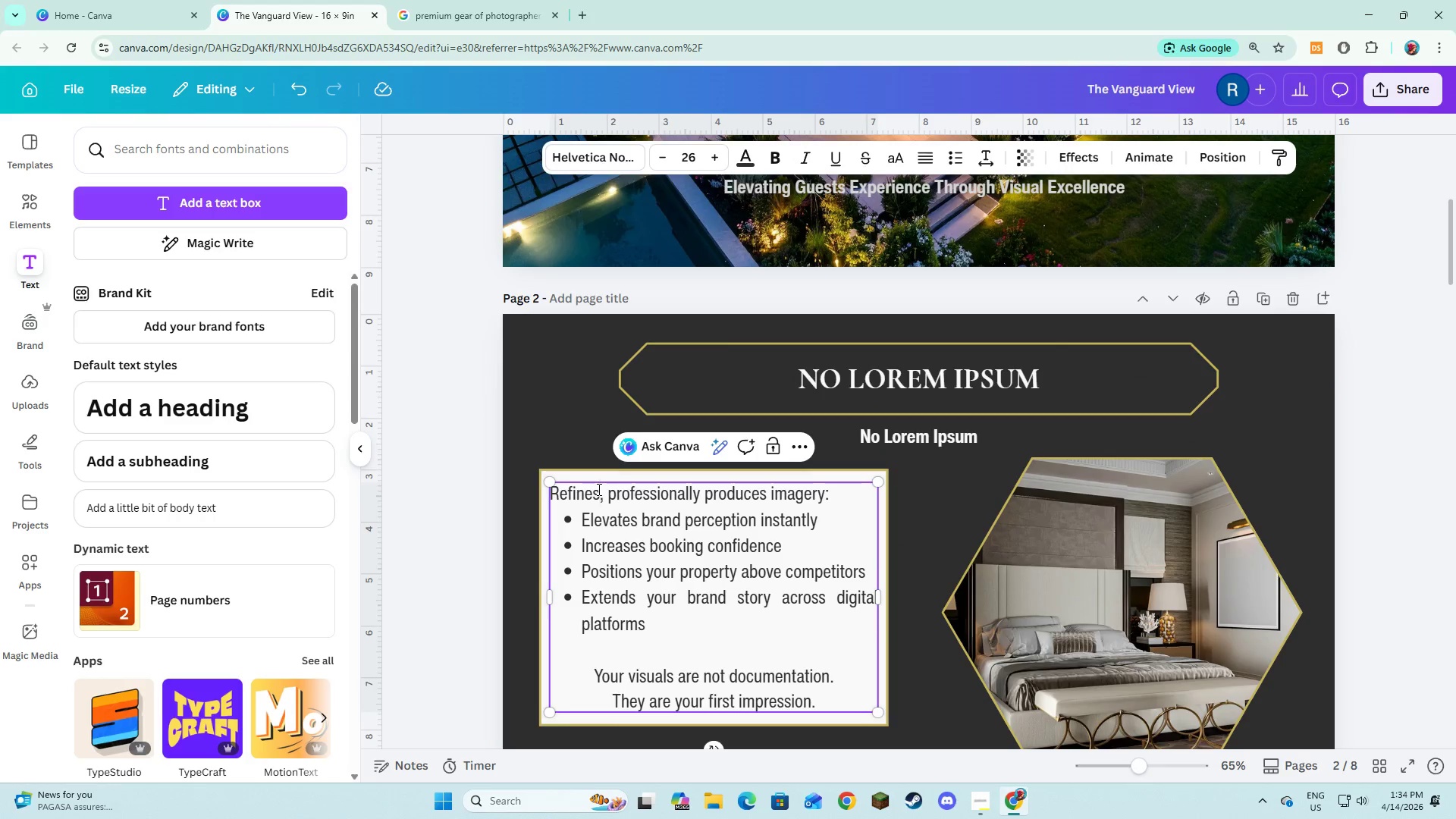 
left_click_drag(start_coordinate=[598, 489], to_coordinate=[540, 489])
 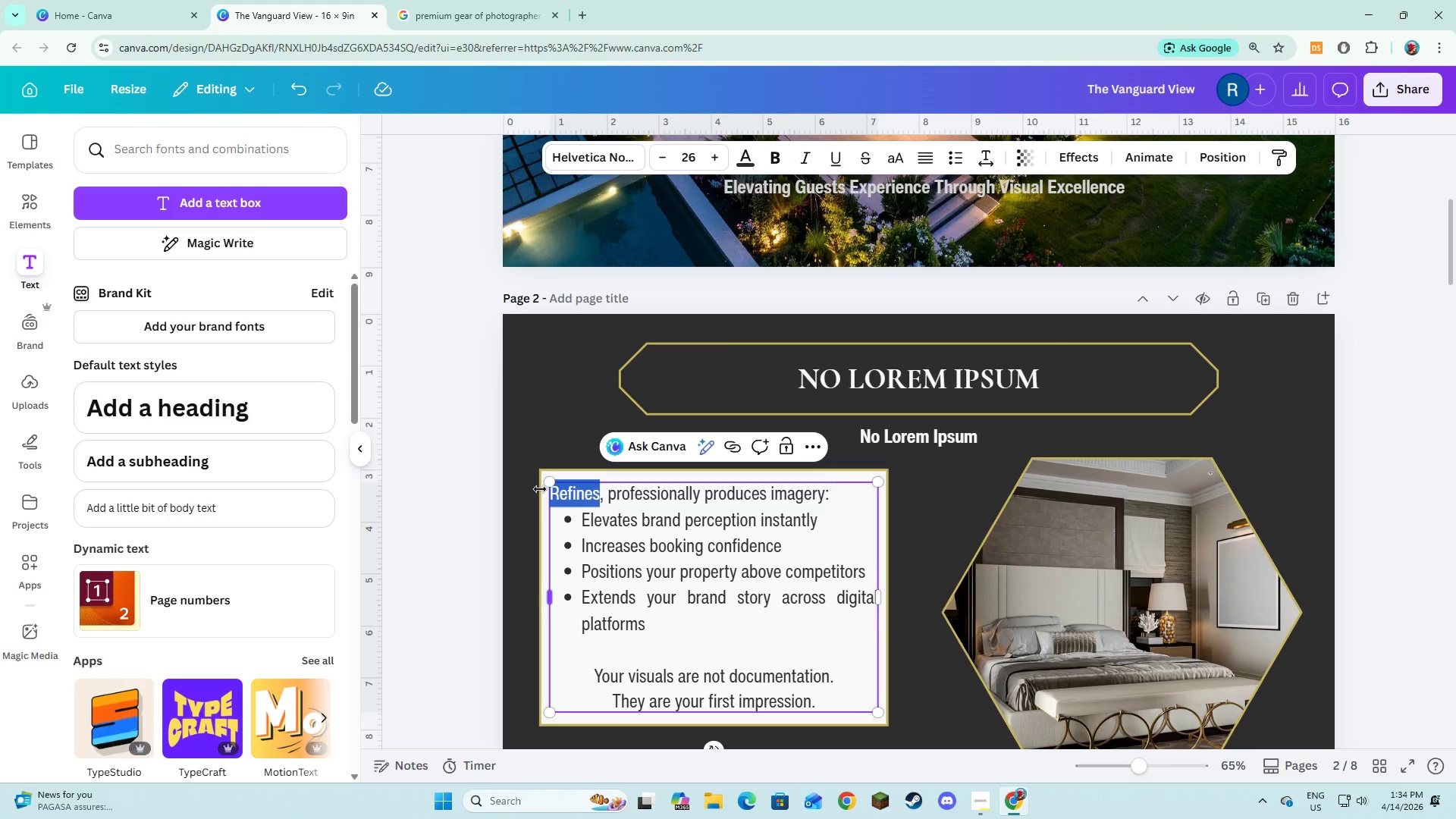 
key(Control+V)
 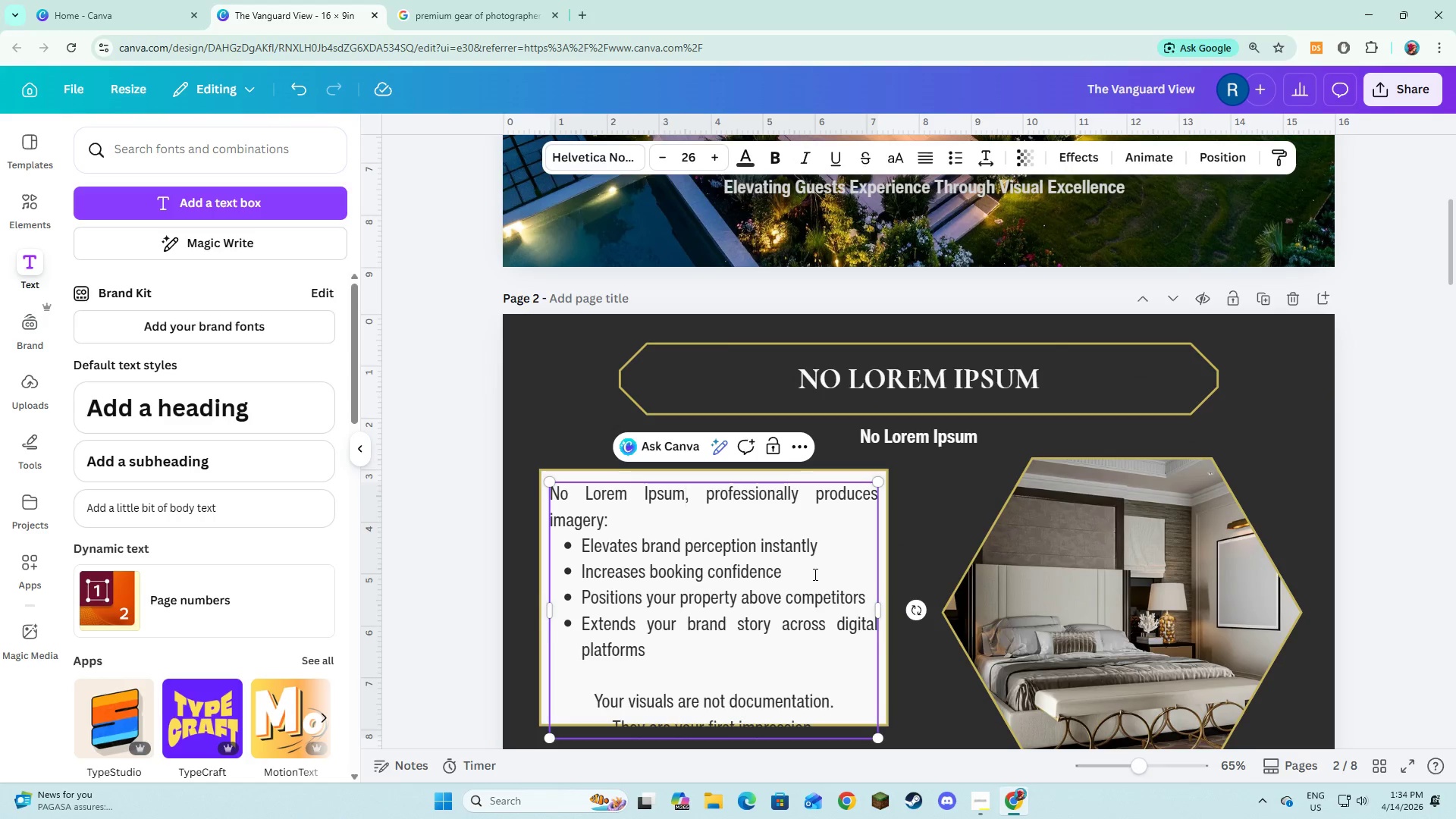 
left_click([896, 646])
 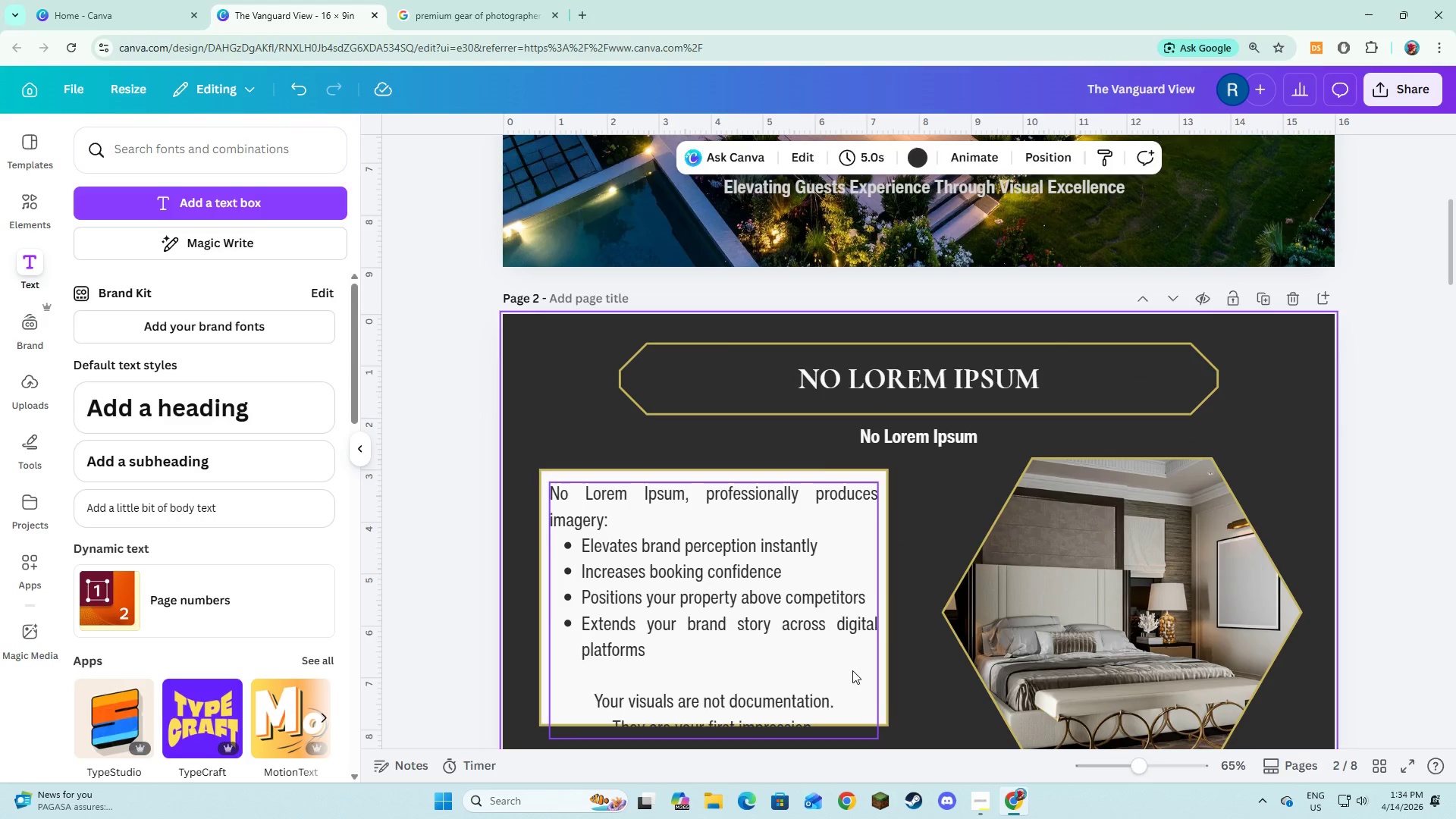 
left_click([852, 670])
 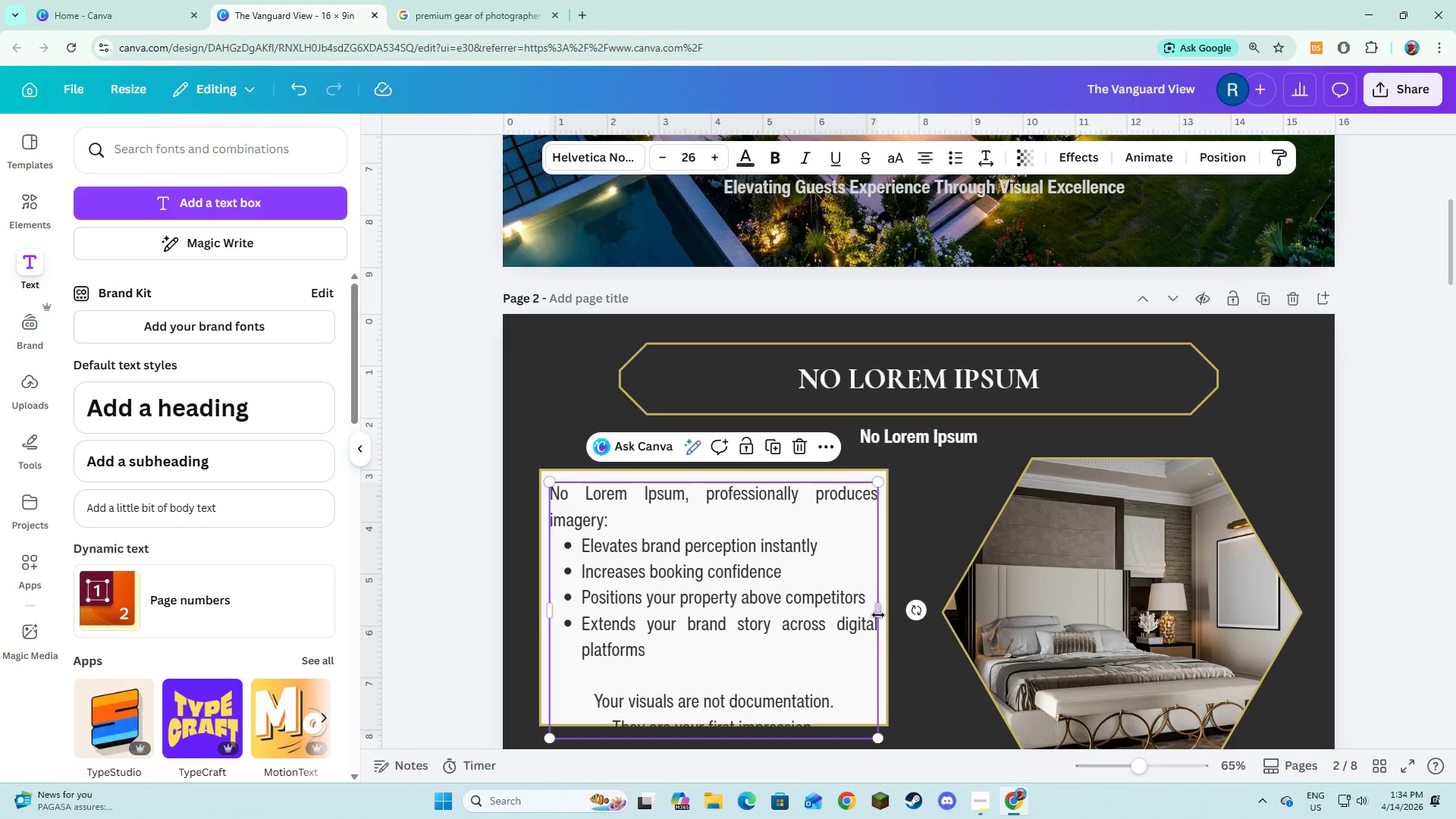 
left_click_drag(start_coordinate=[879, 615], to_coordinate=[897, 613])
 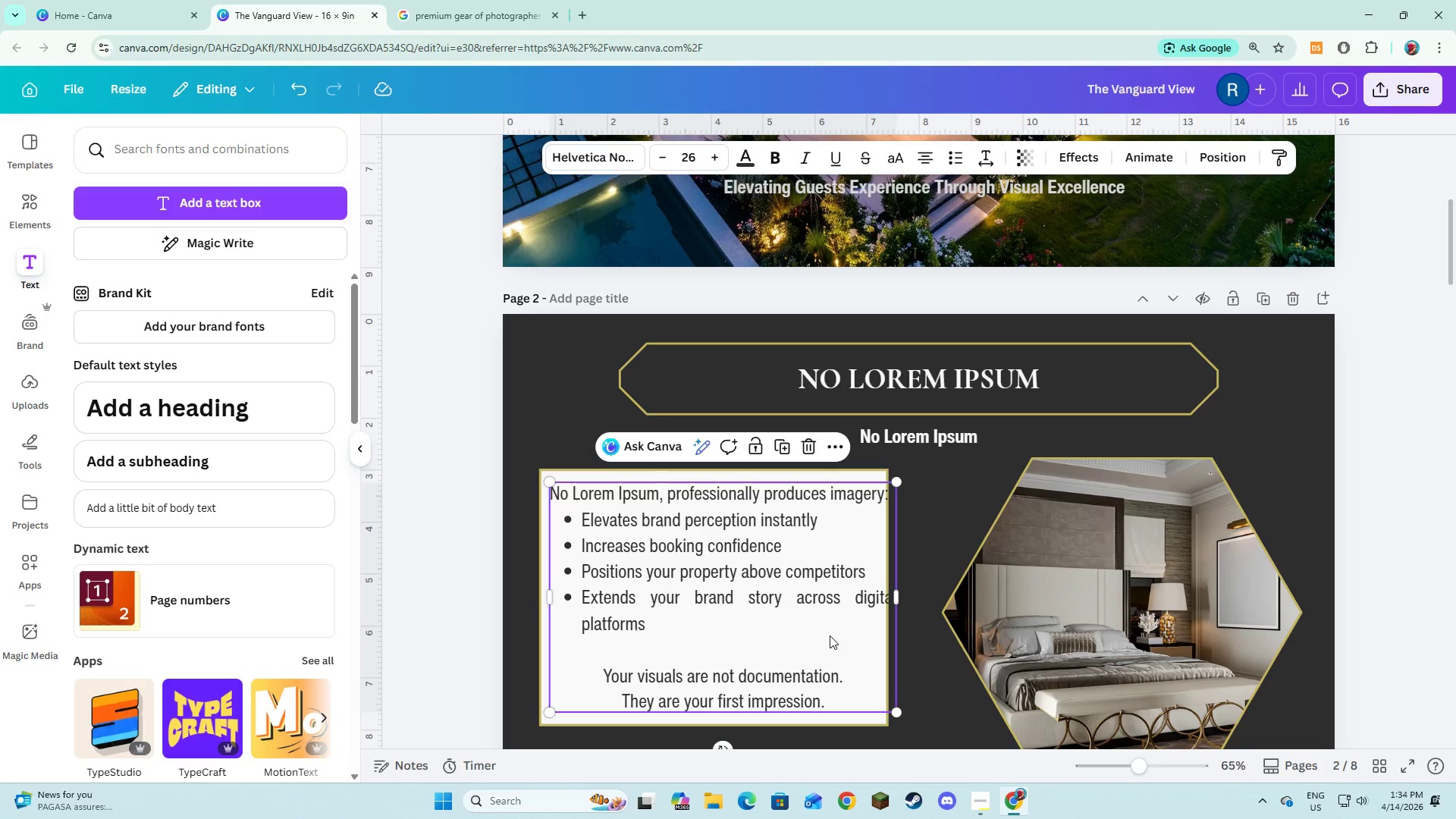 
left_click_drag(start_coordinate=[830, 635], to_coordinate=[825, 636])
 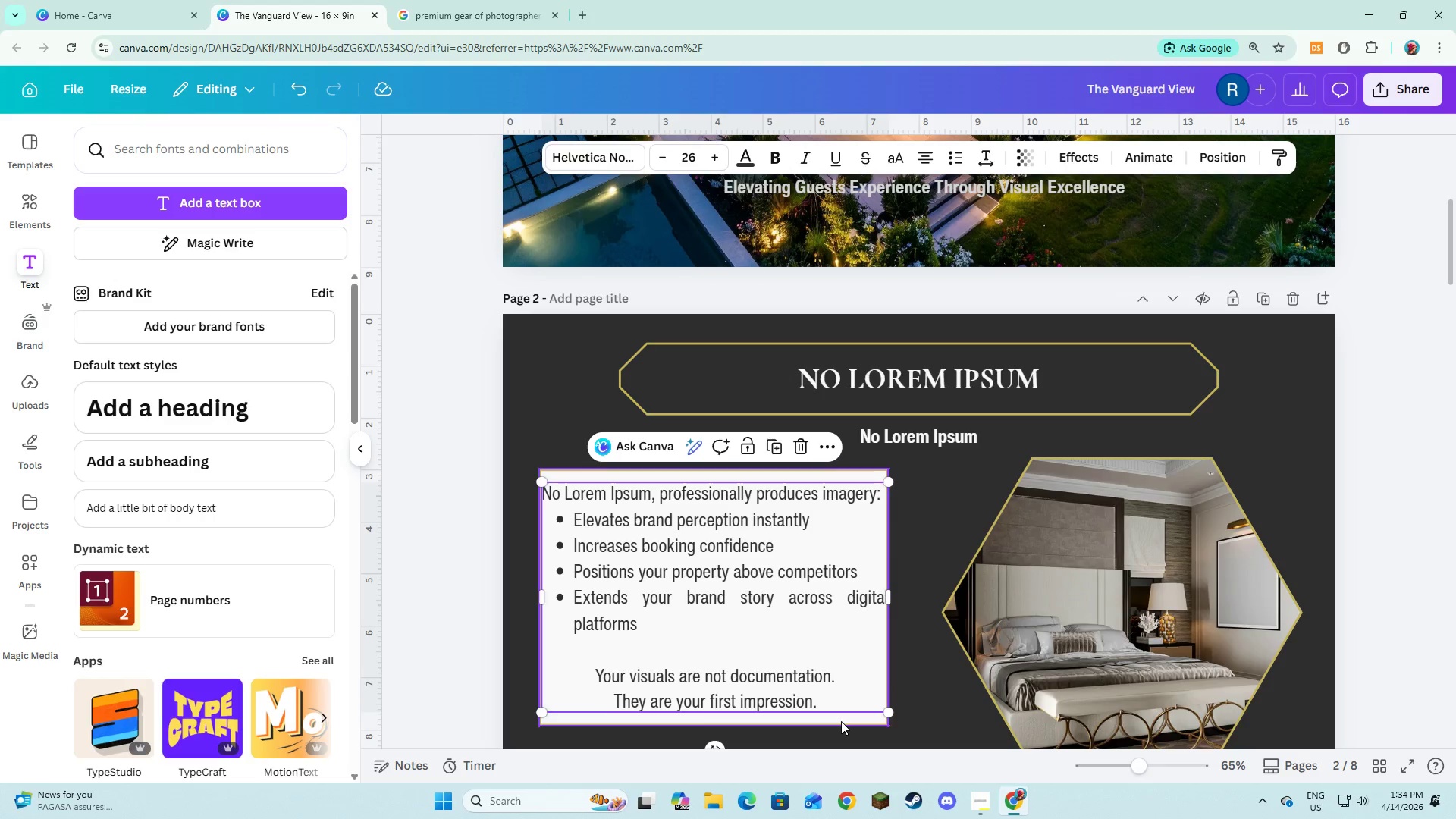 
left_click([841, 721])
 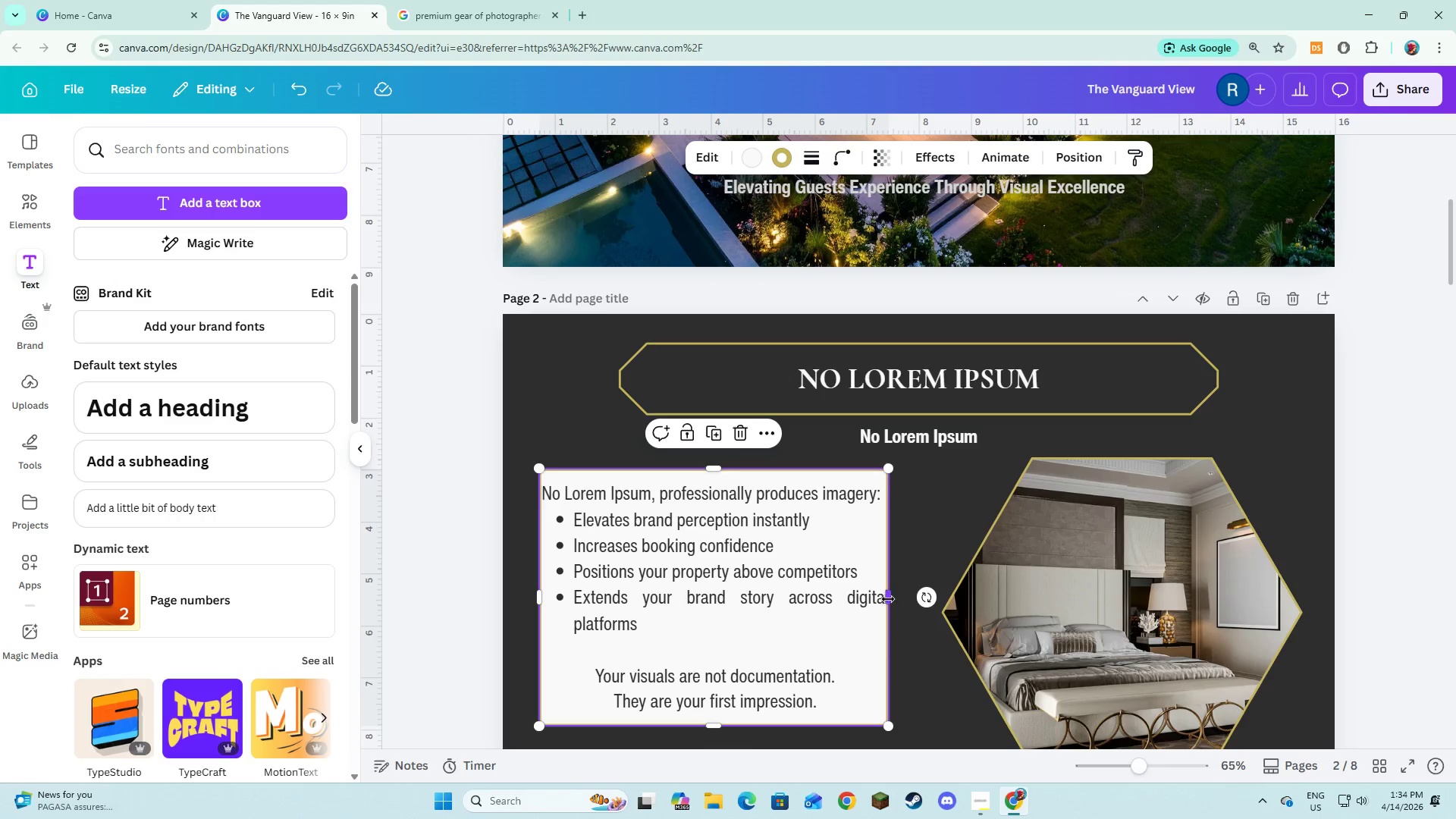 
left_click_drag(start_coordinate=[888, 599], to_coordinate=[902, 601])
 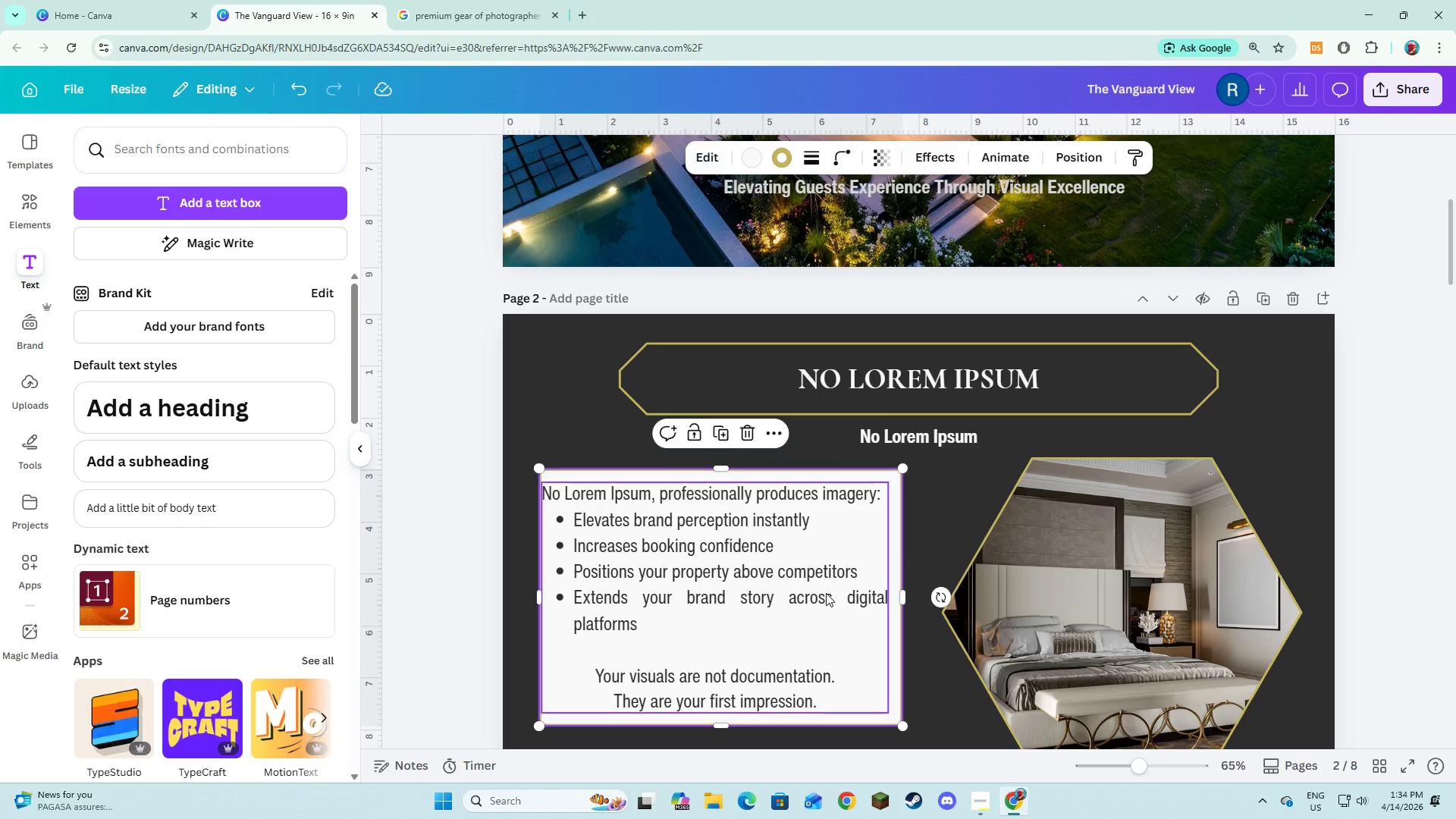 
left_click([826, 593])
 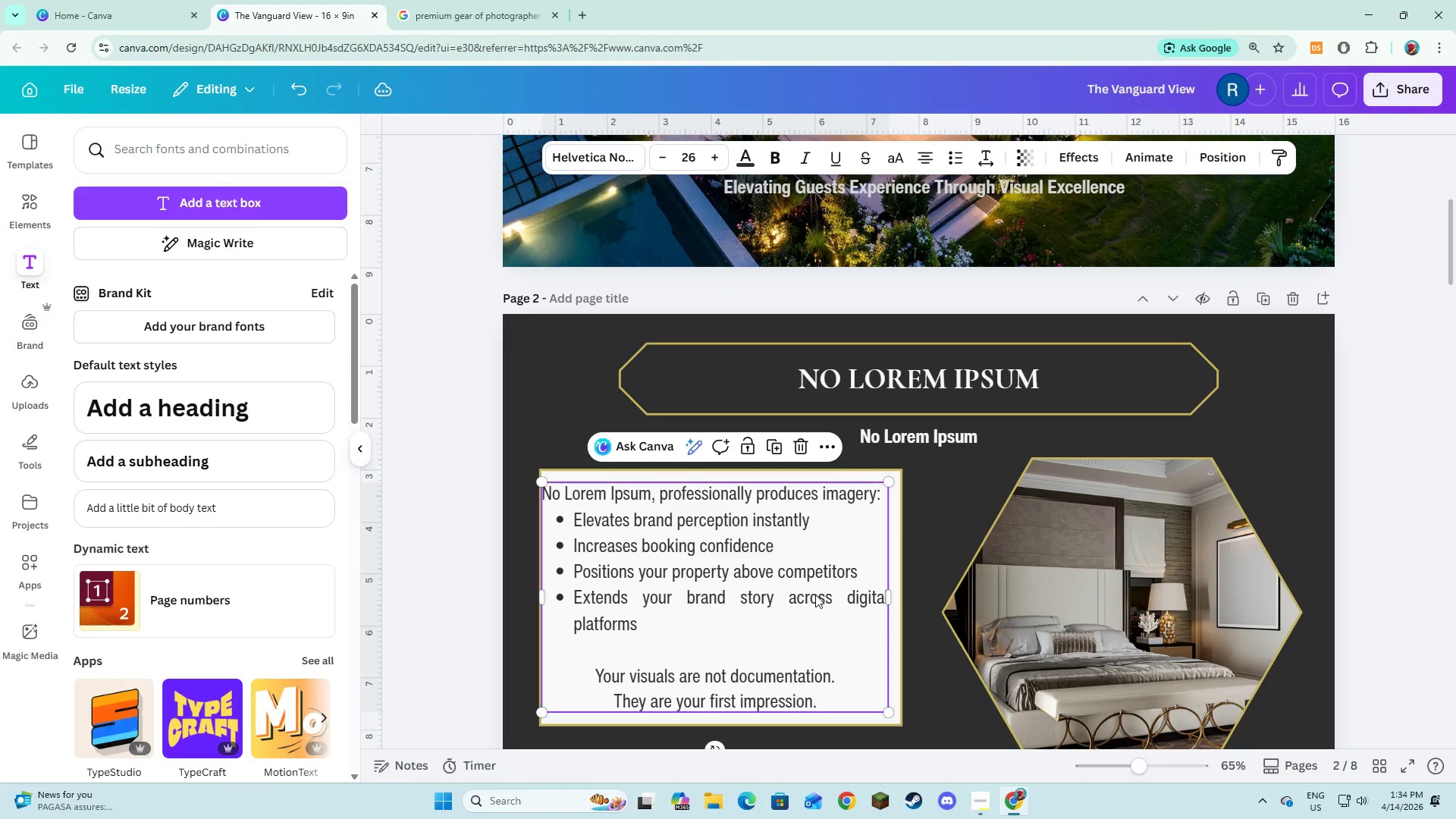 
left_click_drag(start_coordinate=[816, 594], to_coordinate=[822, 597])
 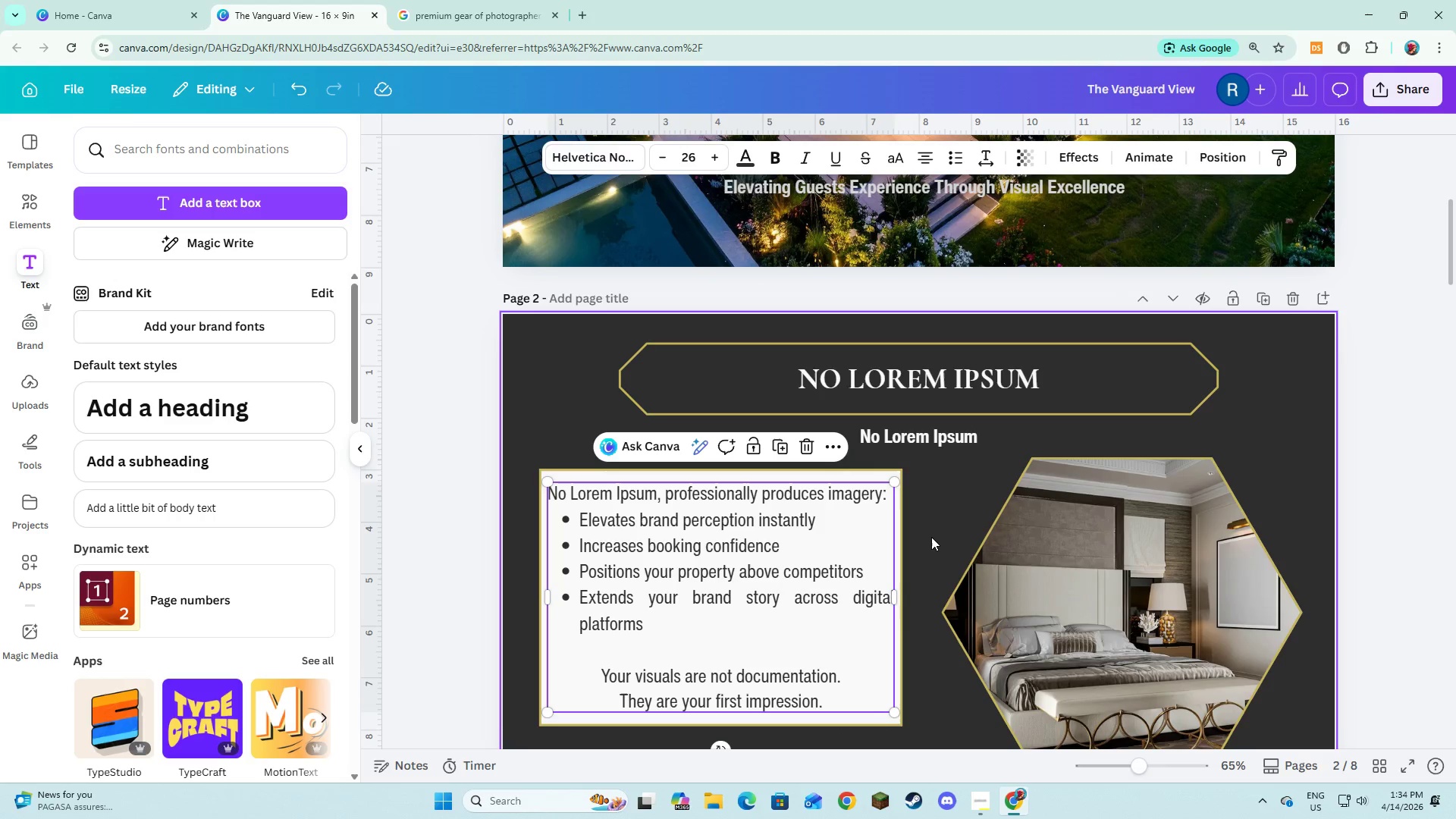 
left_click([931, 537])
 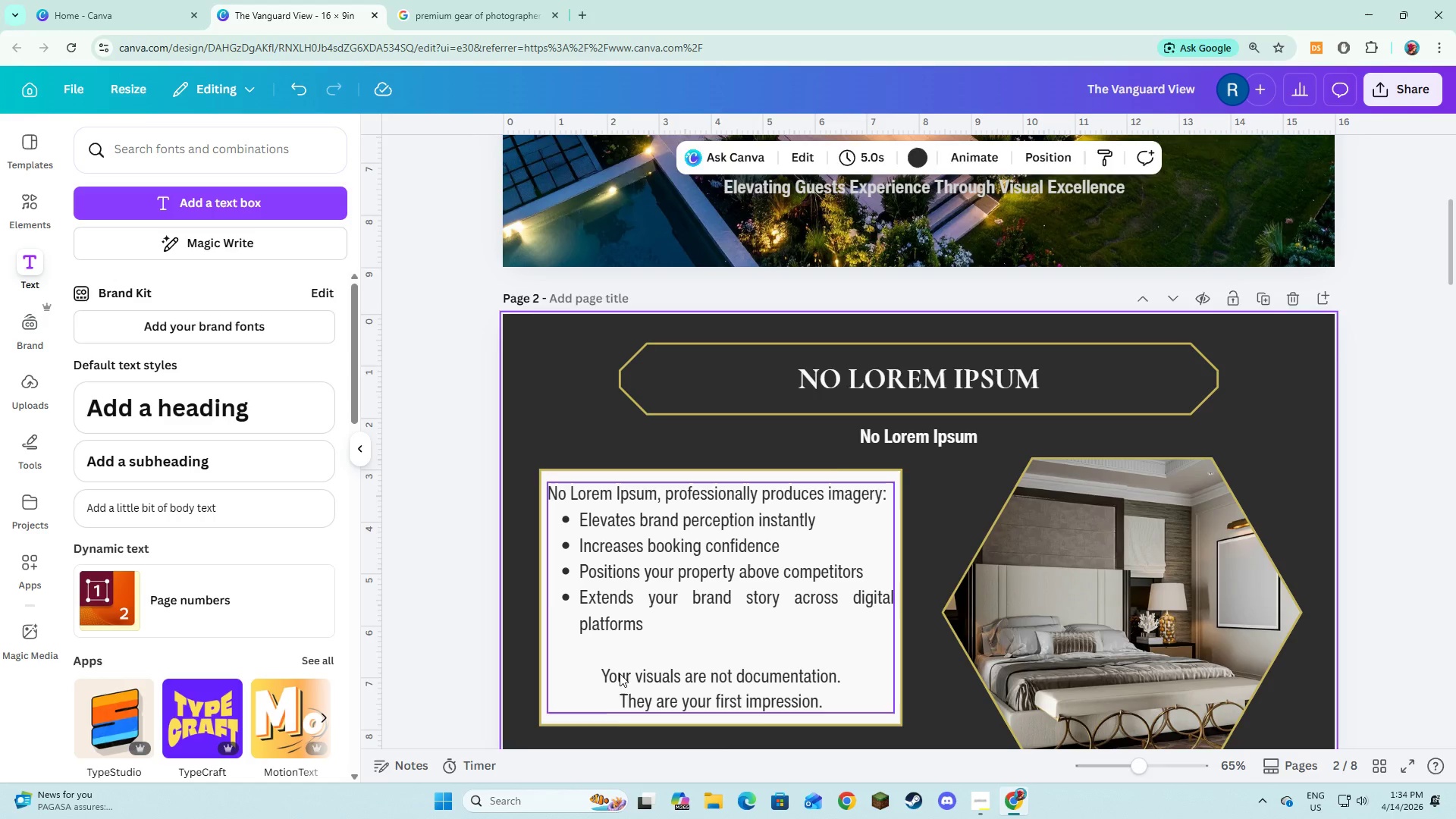 
double_click([627, 674])
 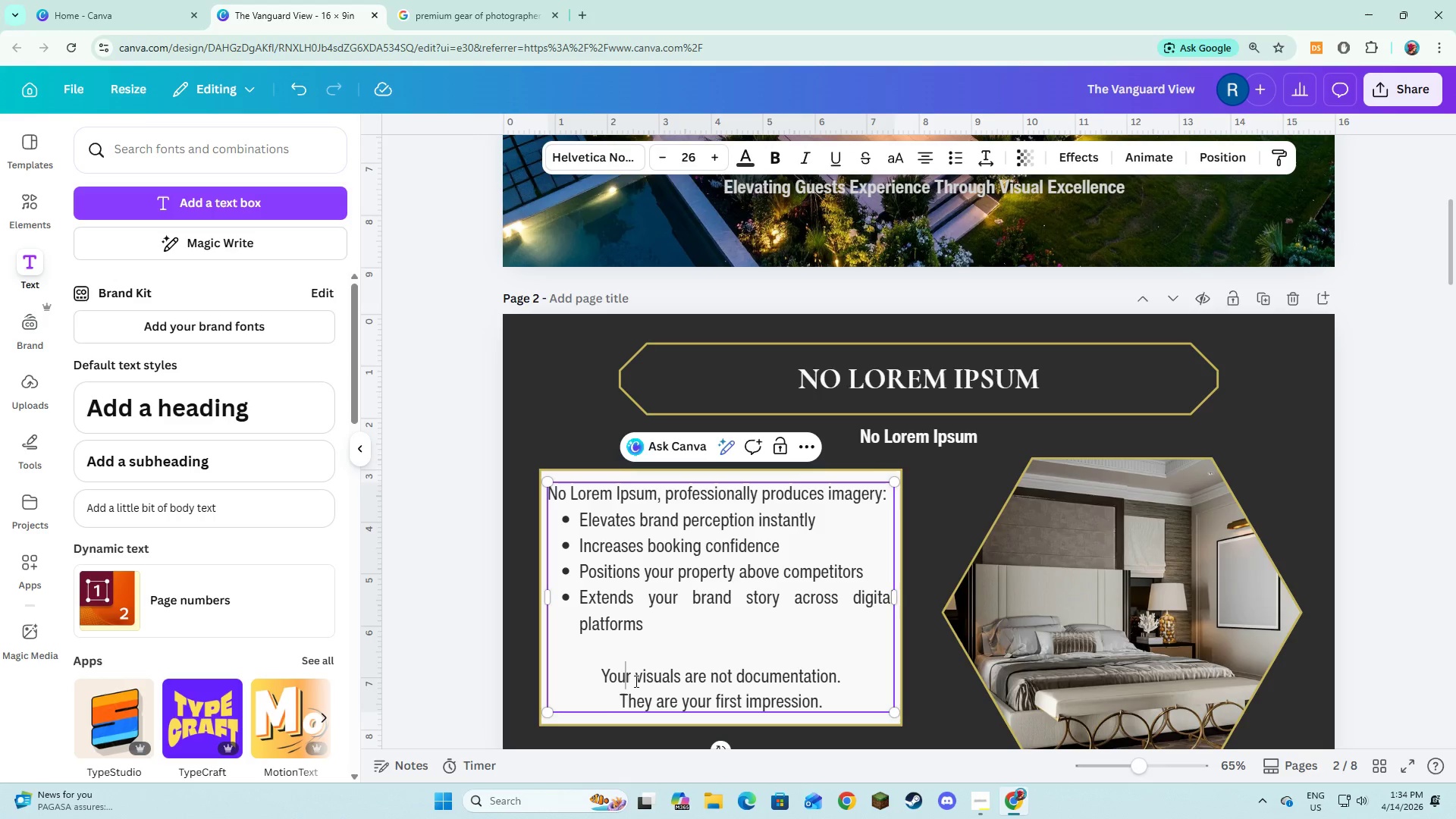 
left_click_drag(start_coordinate=[635, 681], to_coordinate=[600, 679])
 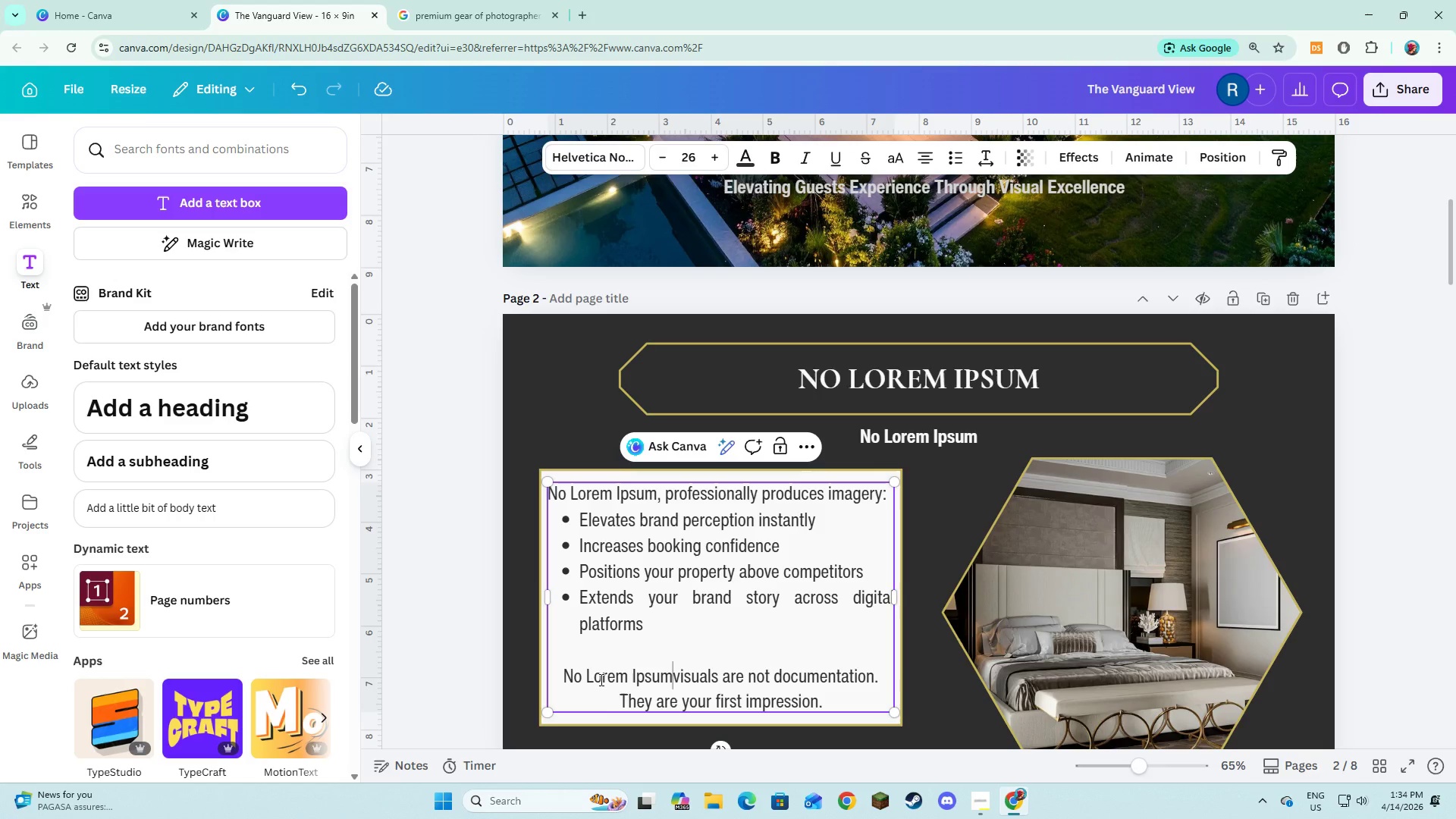 
key(Control+V)
 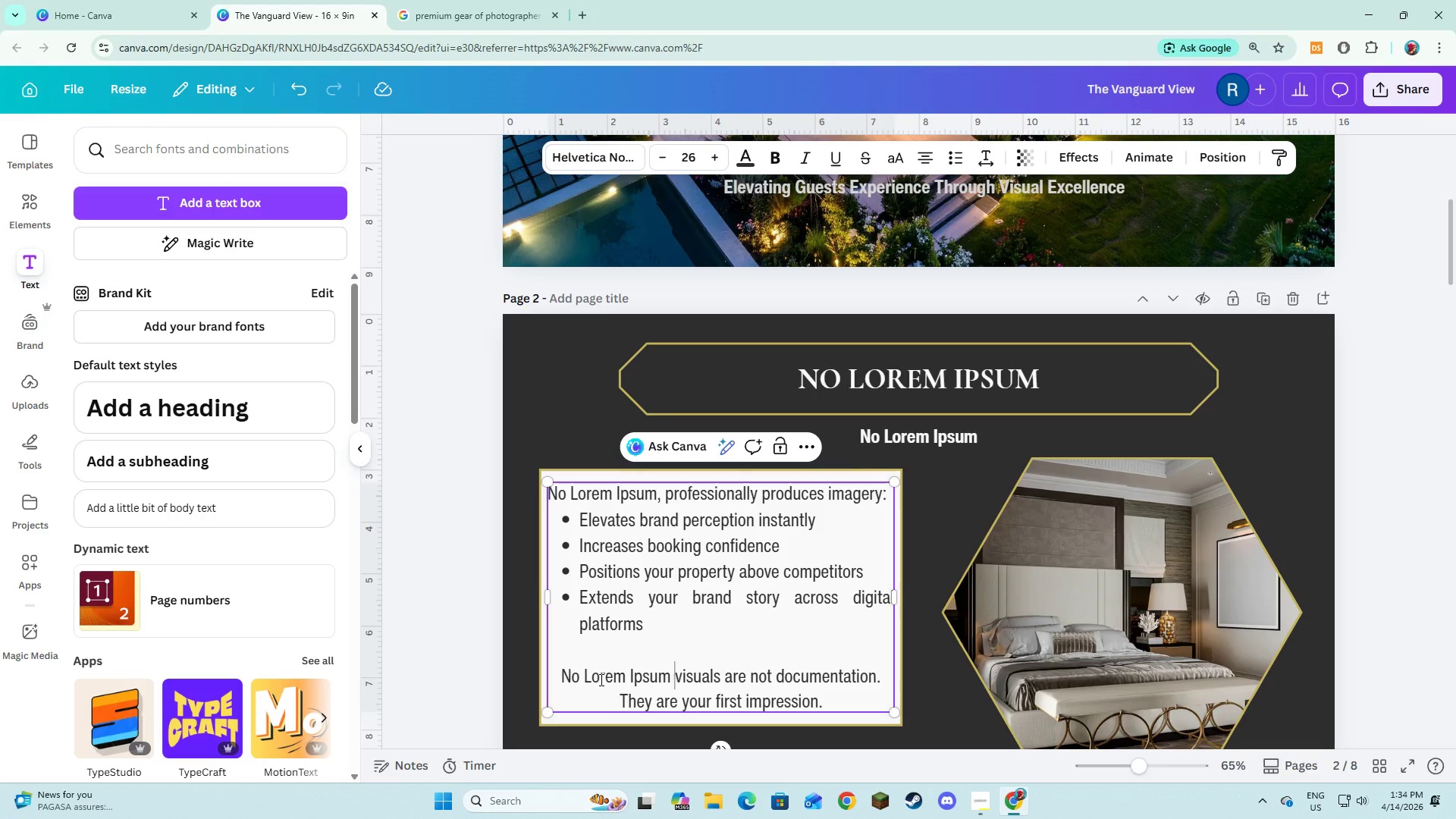 
key(Space)
 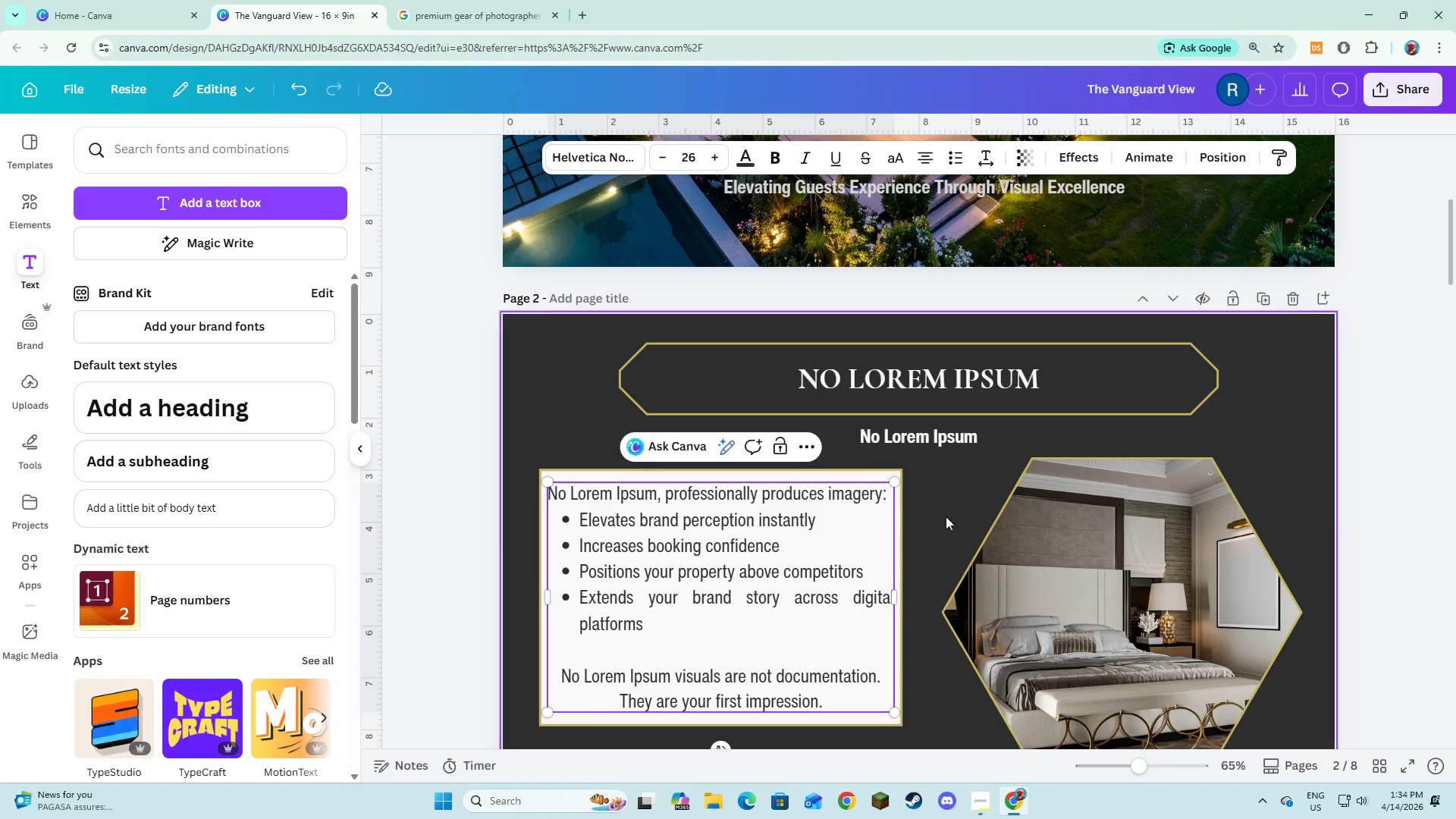 
left_click([957, 497])
 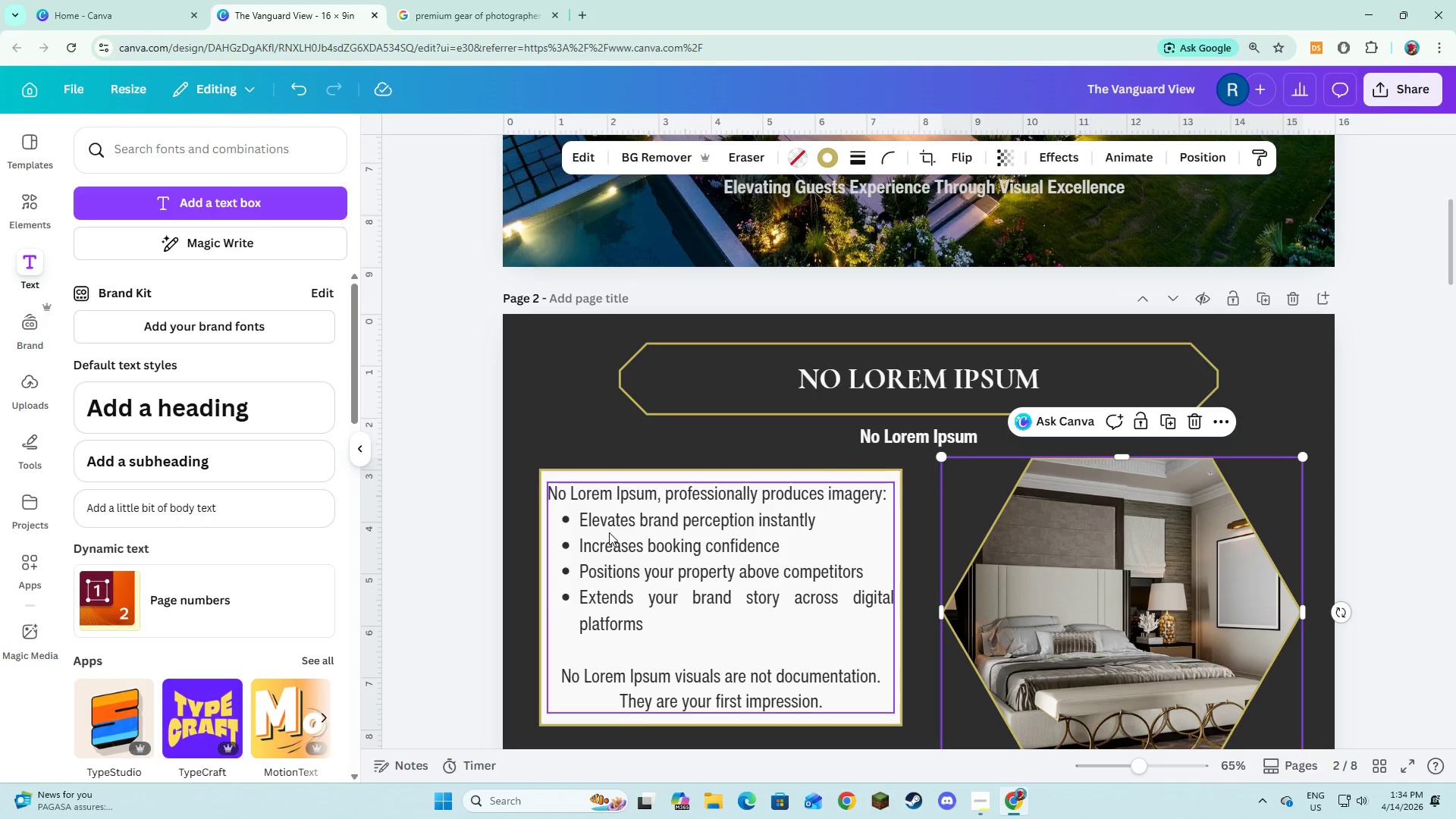 
double_click([609, 532])
 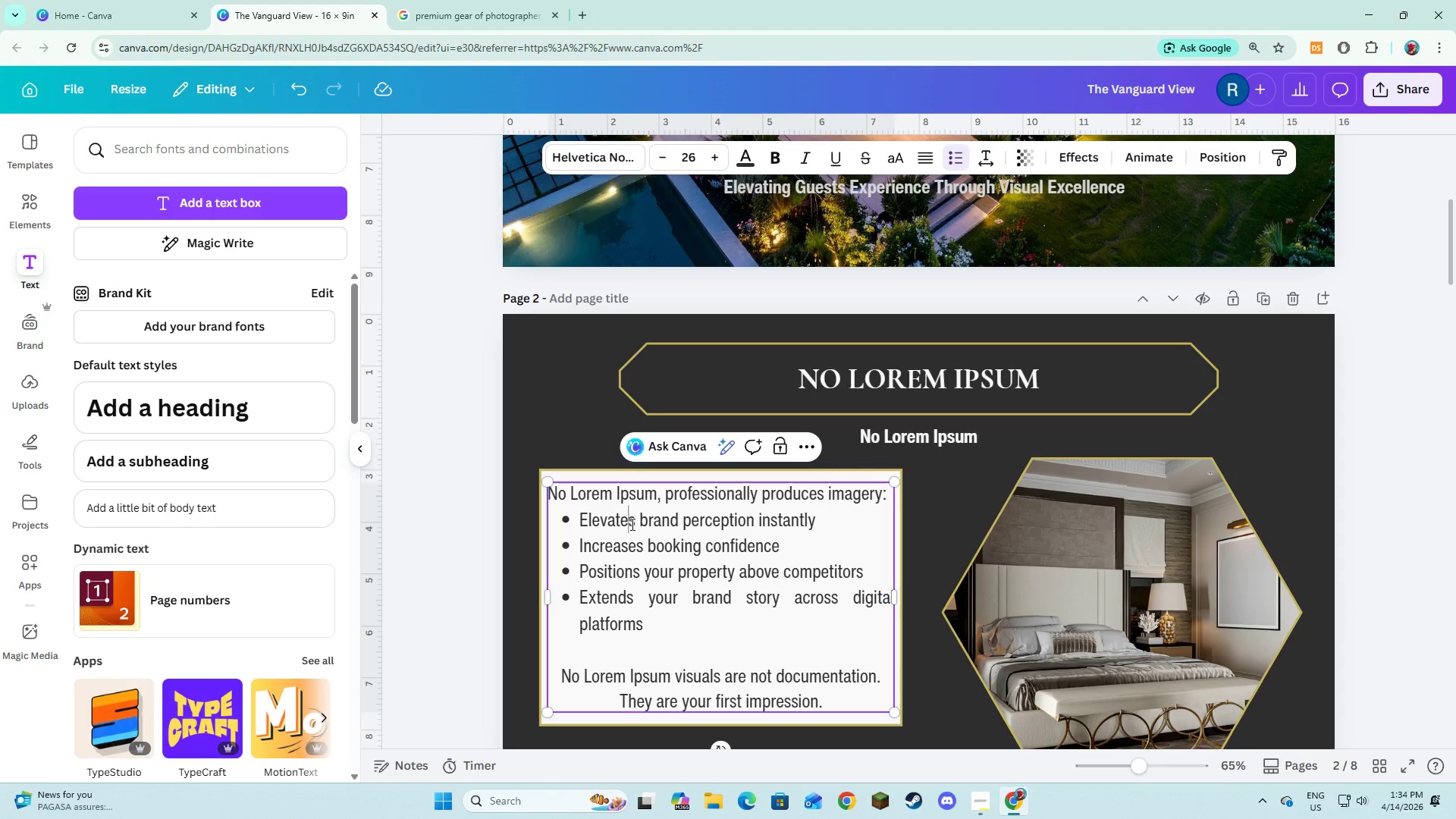 
left_click_drag(start_coordinate=[635, 521], to_coordinate=[580, 521])
 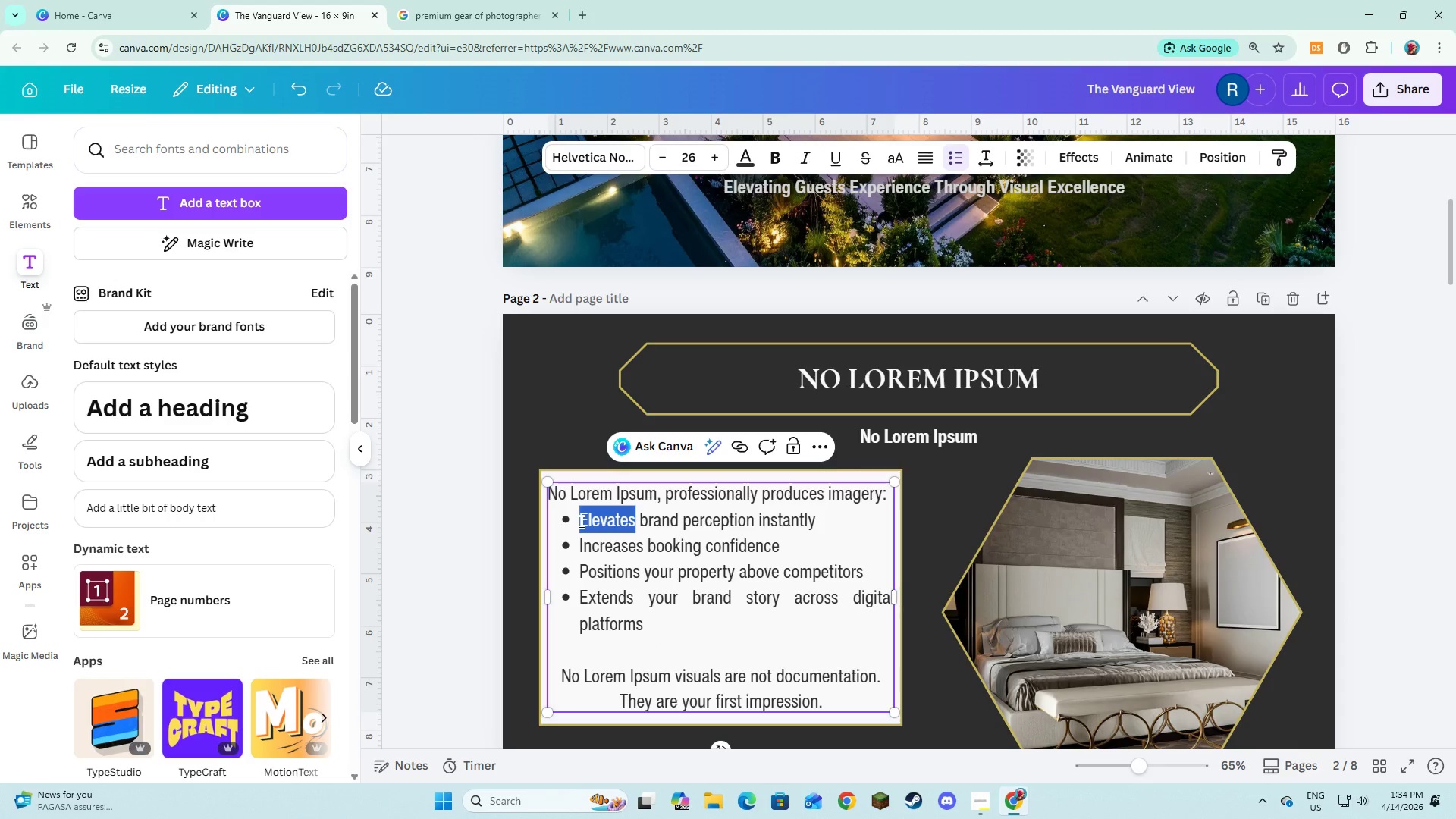 
key(Control+V)
 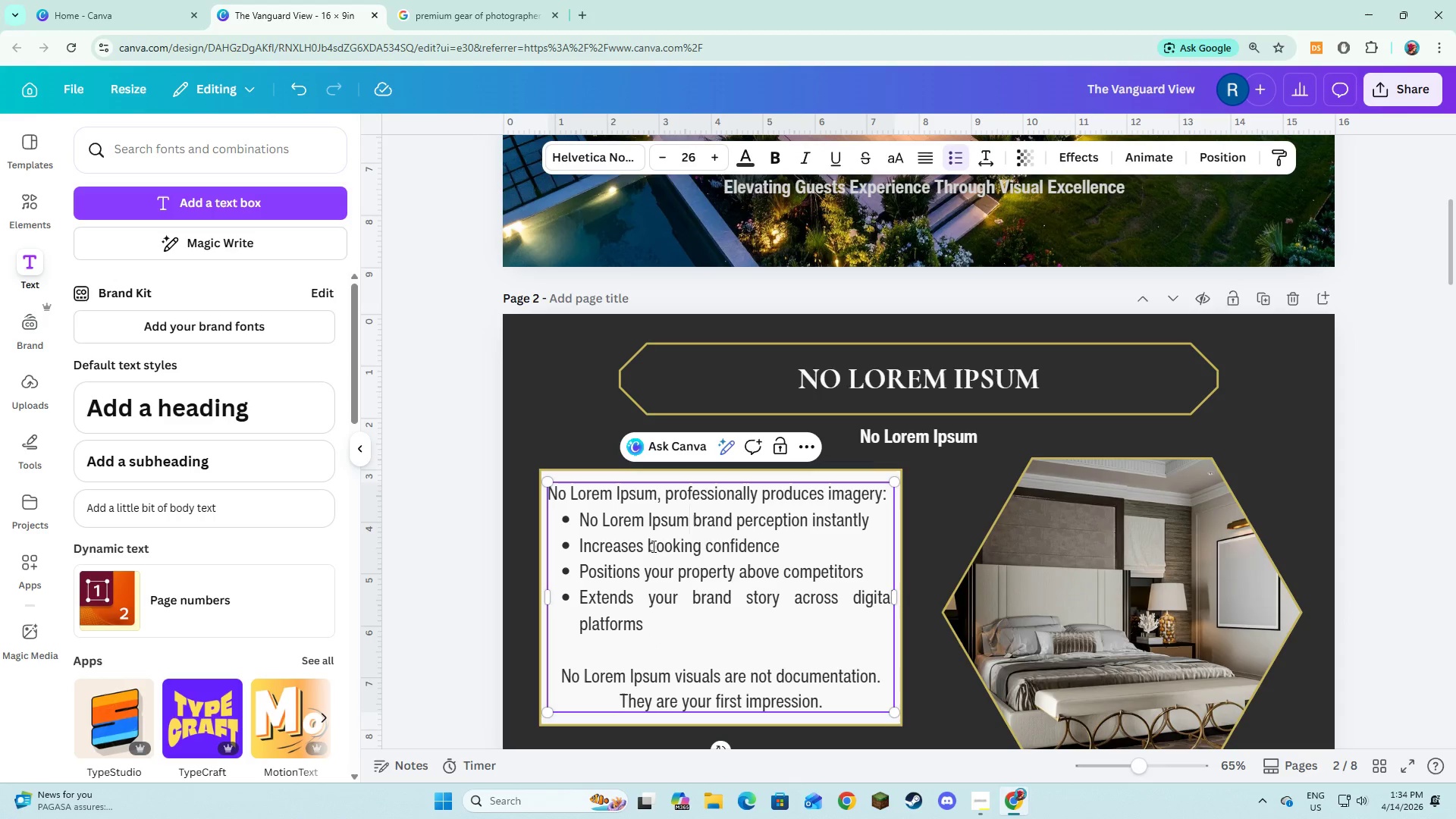 
left_click_drag(start_coordinate=[644, 545], to_coordinate=[570, 548])
 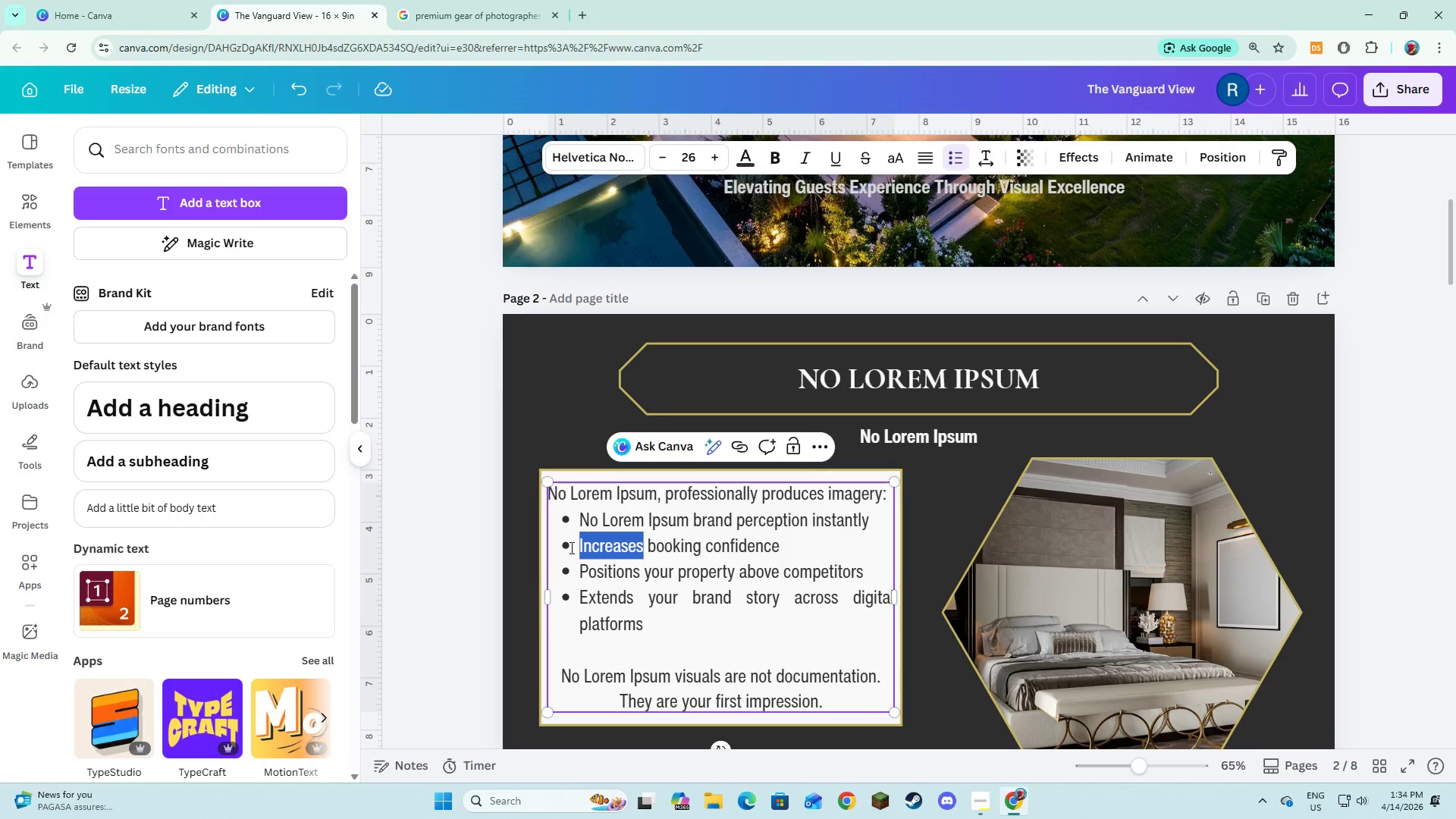 
key(Control+V)
 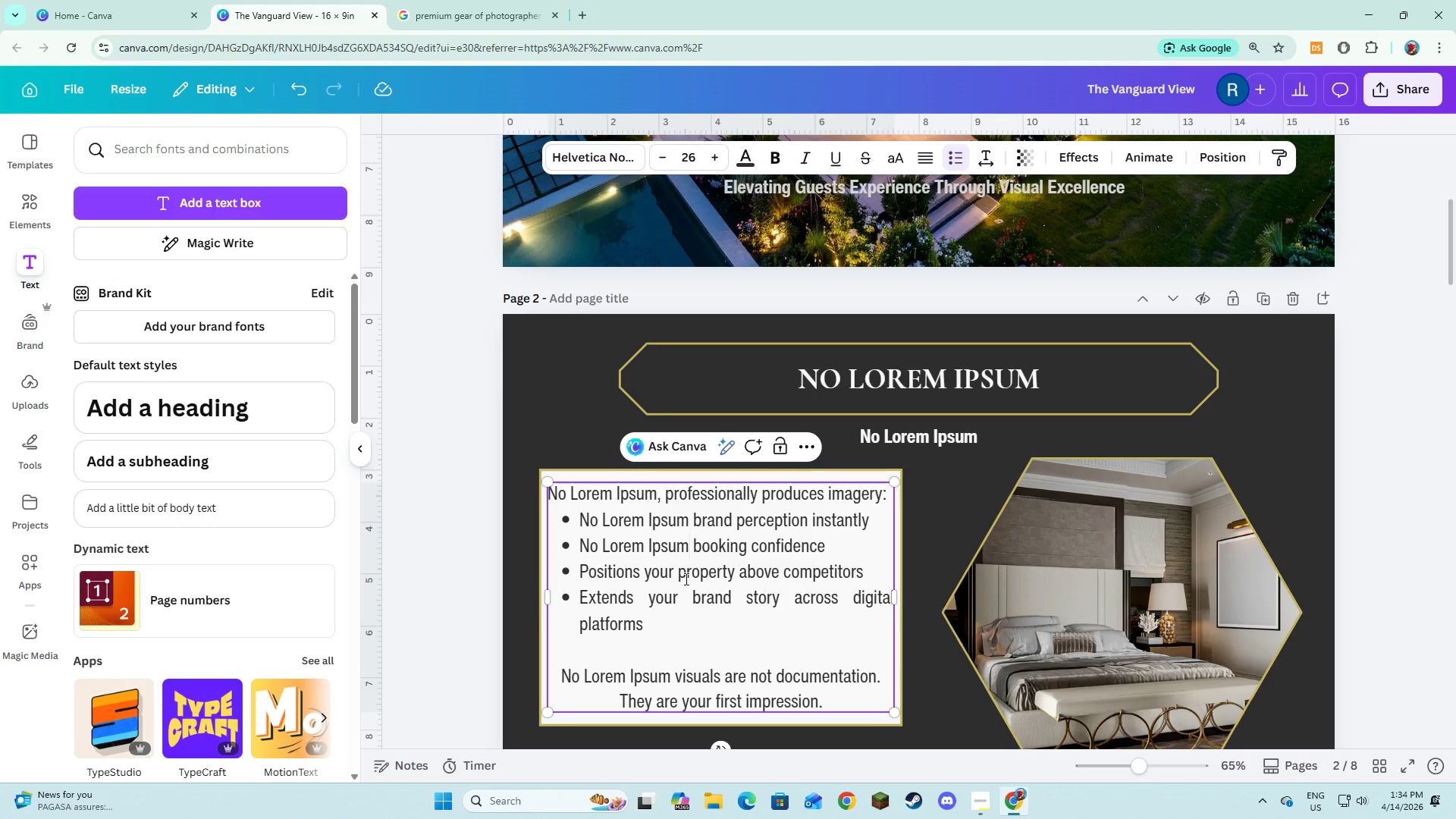 
scroll: coordinate [779, 405], scroll_direction: up, amount: 7.0
 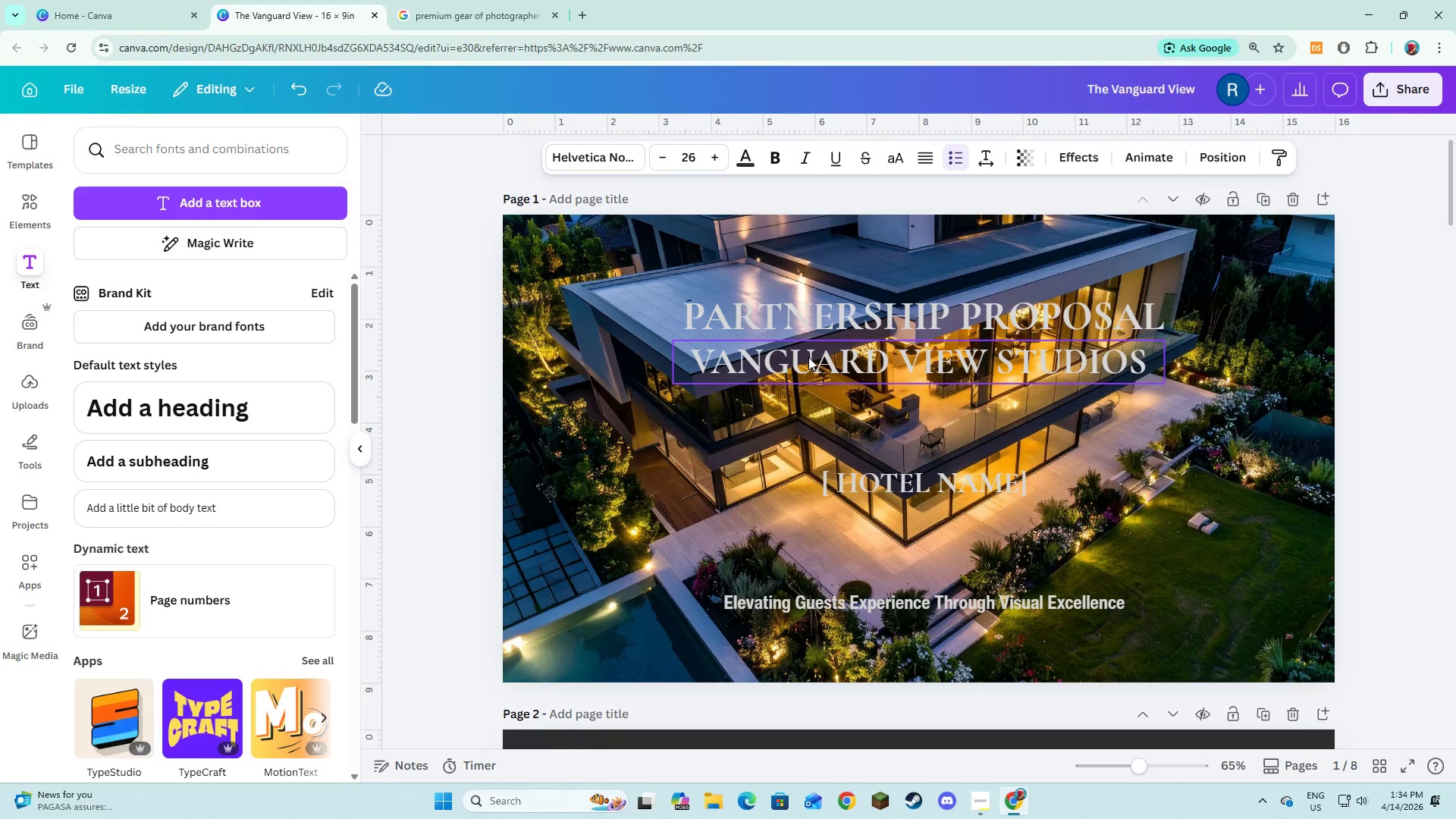 
scroll: coordinate [809, 357], scroll_direction: down, amount: 2.0
 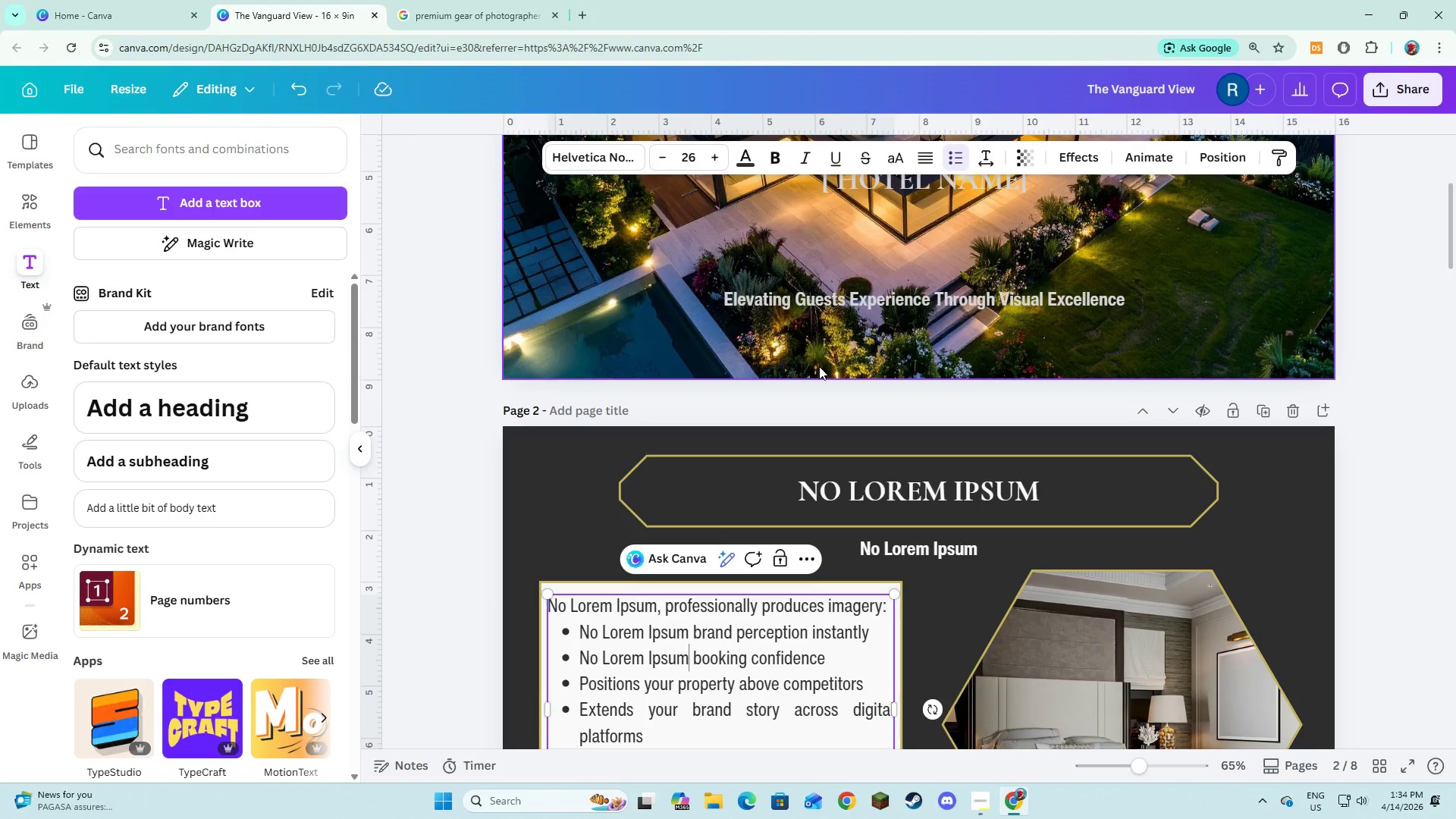 
scroll: coordinate [827, 357], scroll_direction: up, amount: 4.0
 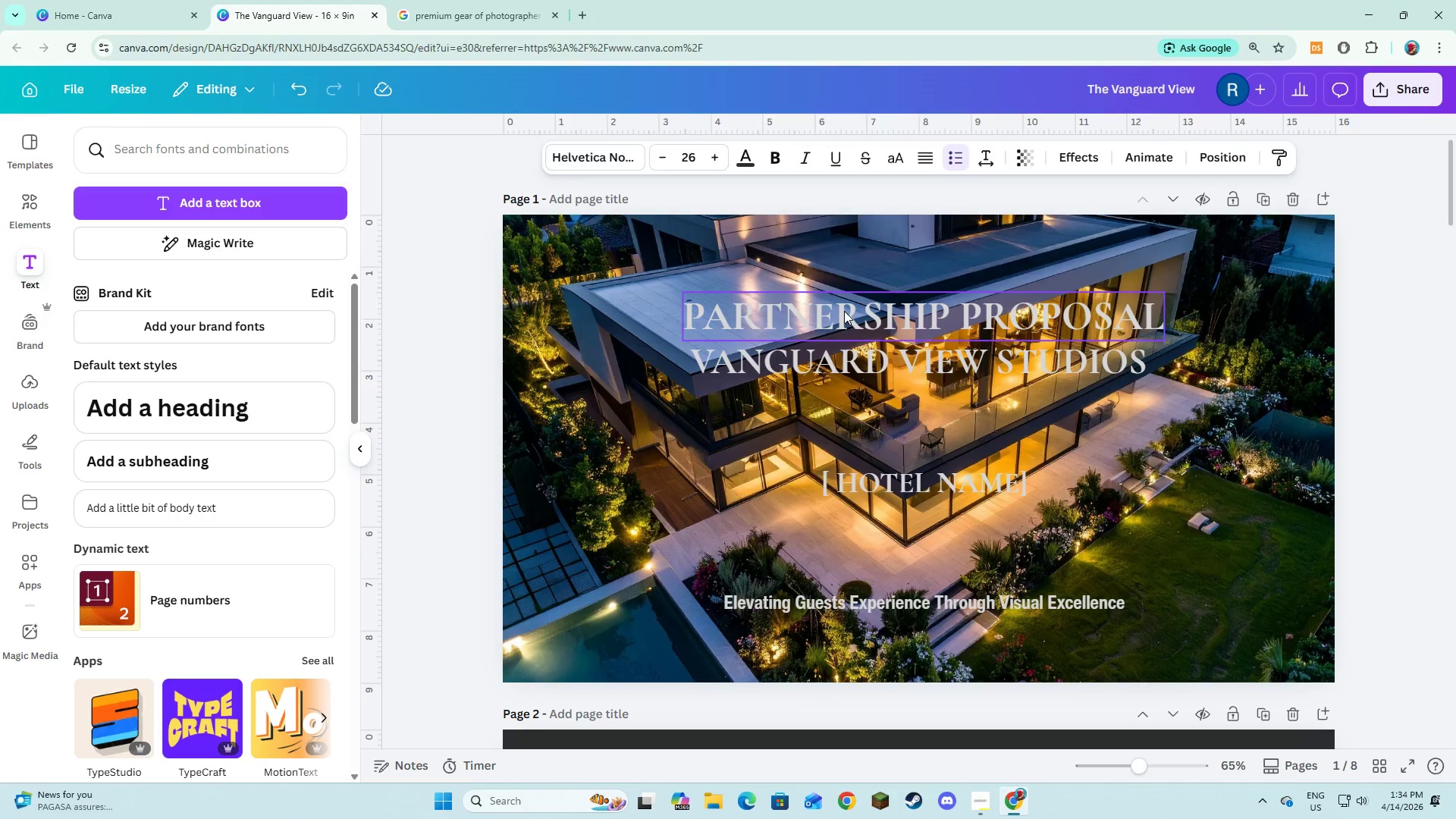 
double_click([844, 311])
 